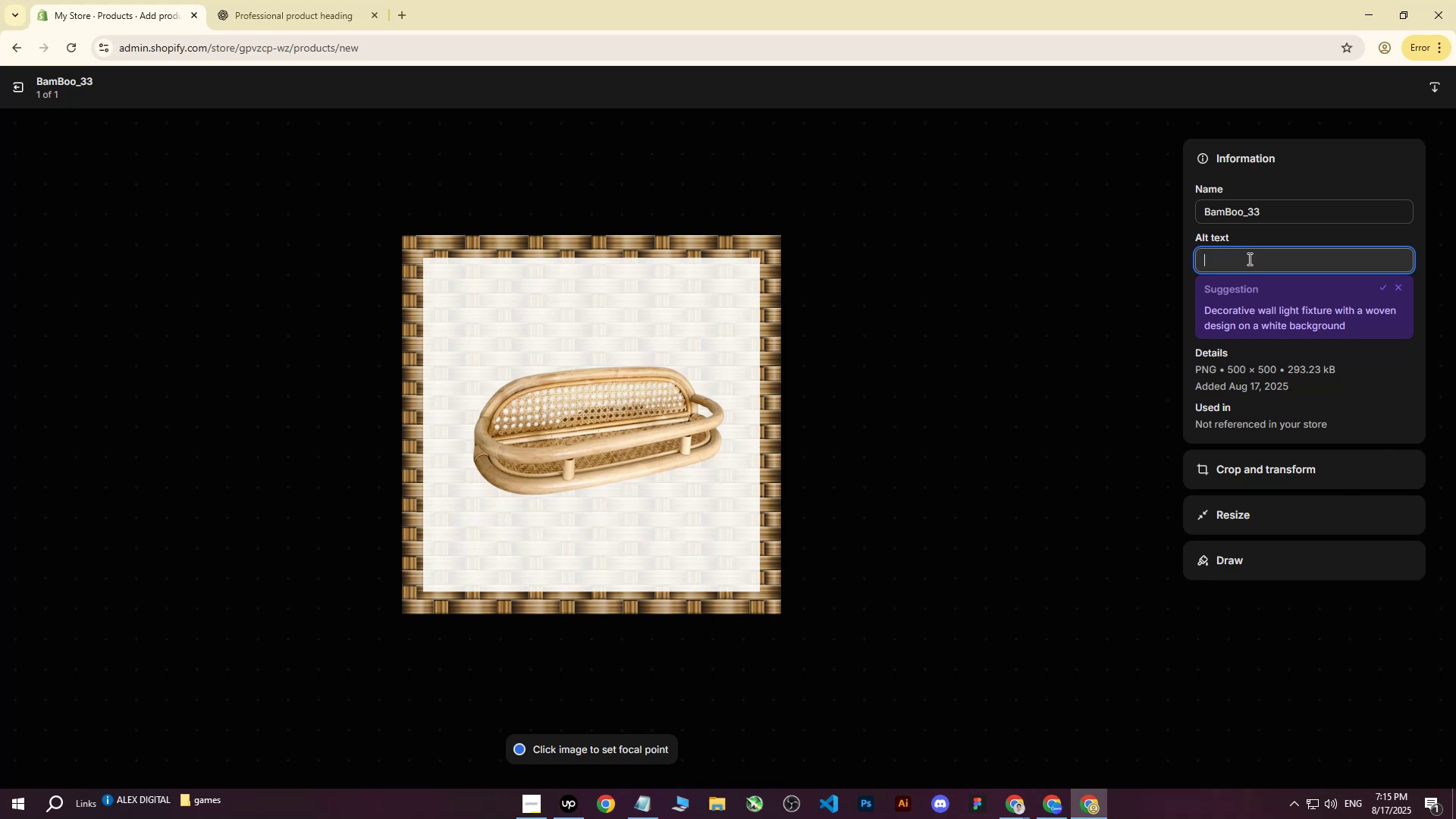 
key(Control+V)
 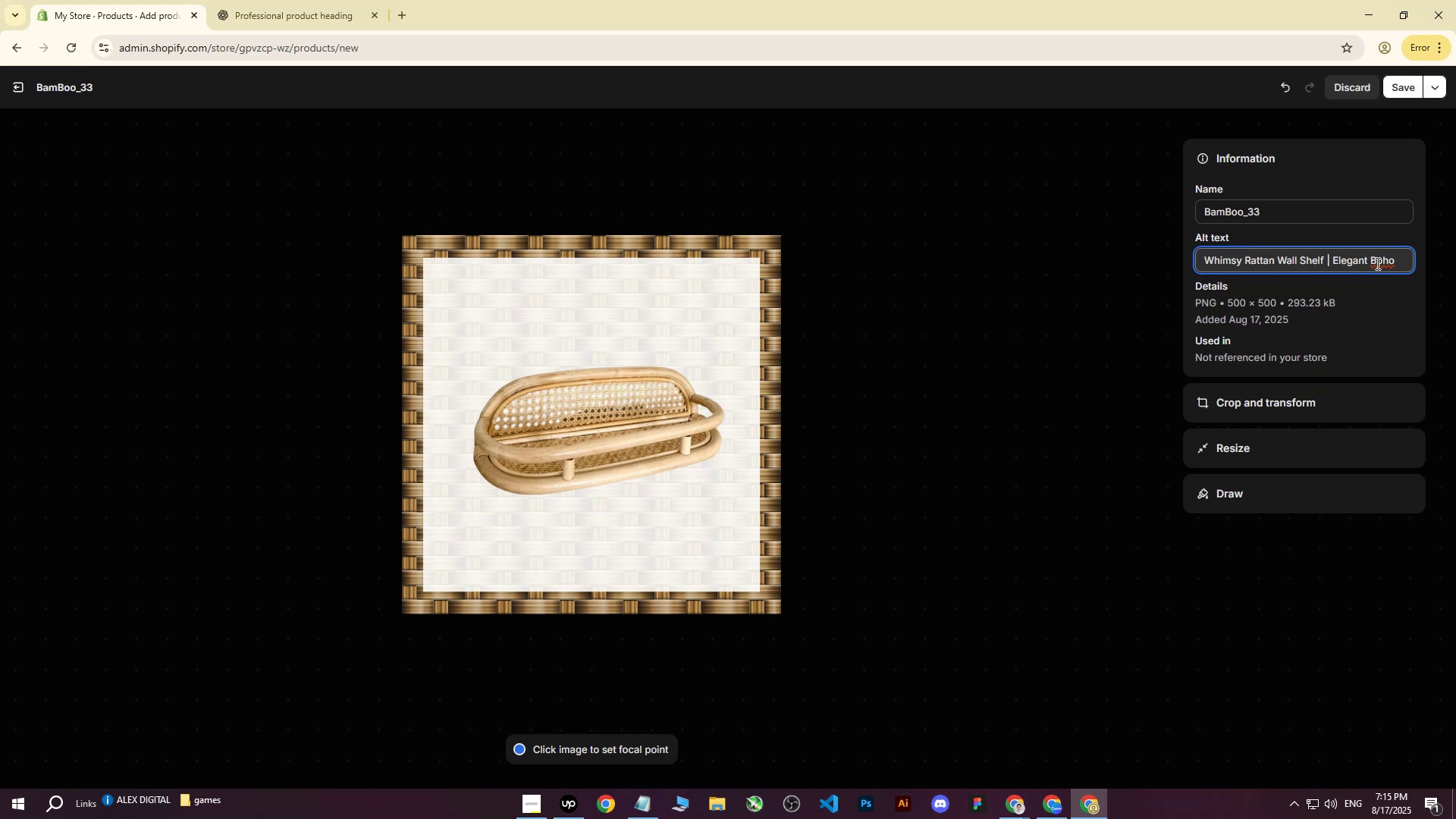 
left_click_drag(start_coordinate=[1396, 262], to_coordinate=[1327, 263])
 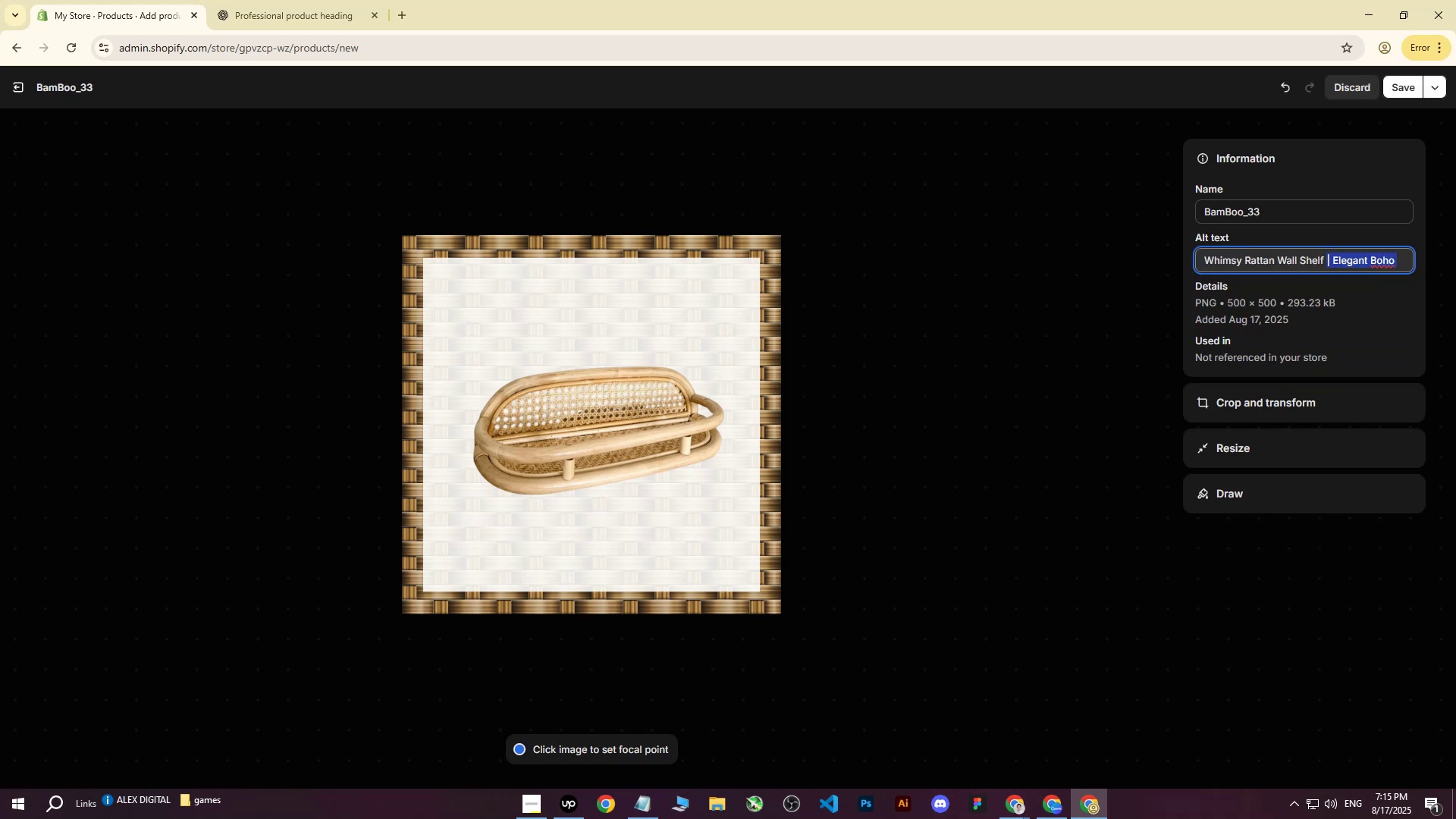 
type(on ehi)
key(Backspace)
key(Backspace)
key(Backspace)
type(white background and Ratt)
key(Backspace)
key(Backspace)
key(Backspace)
key(Backspace)
key(Backspace)
key(Backspace)
key(Backspace)
key(Backspace)
type(with Rattan.)
 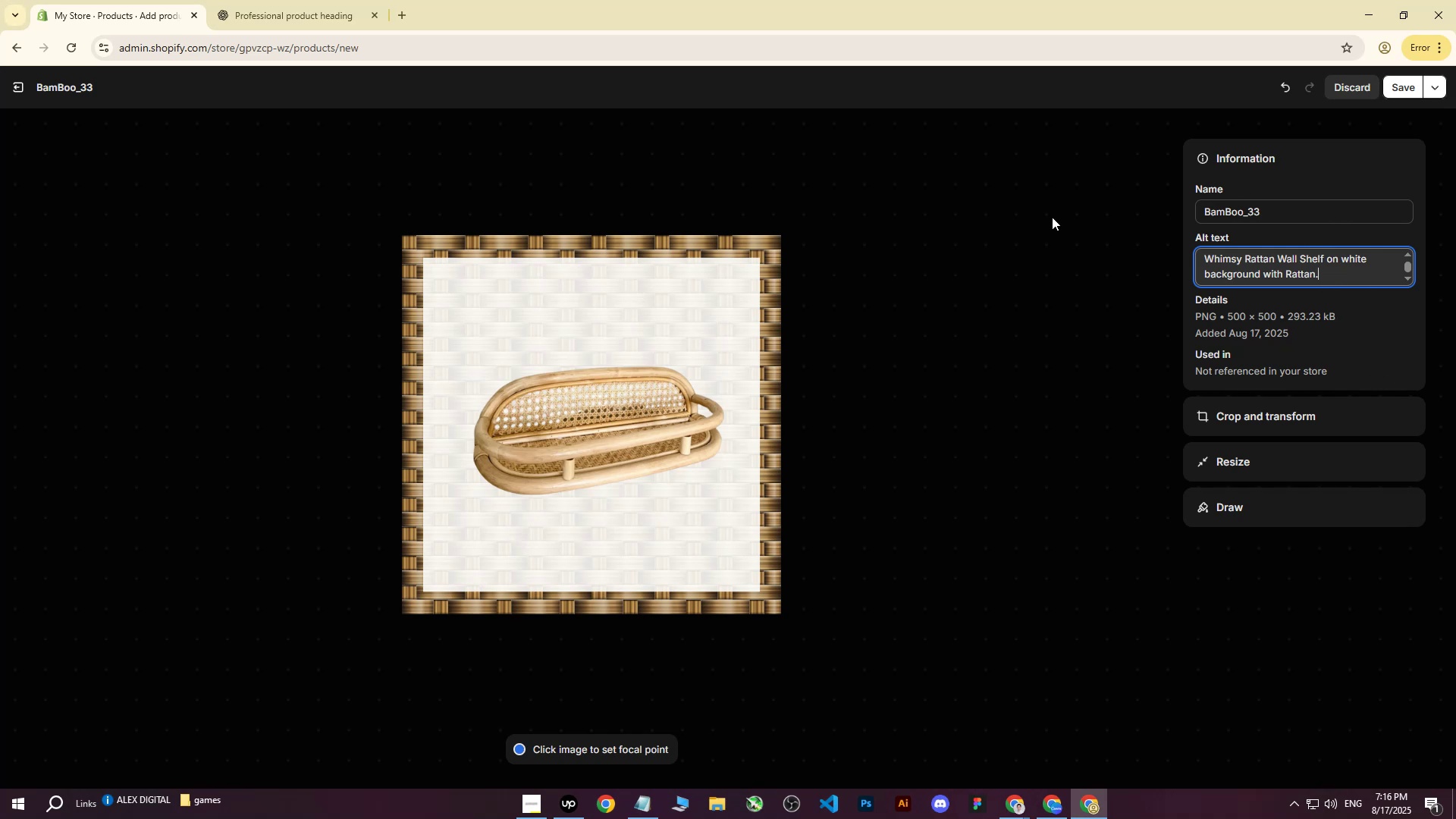 
double_click([604, 420])
 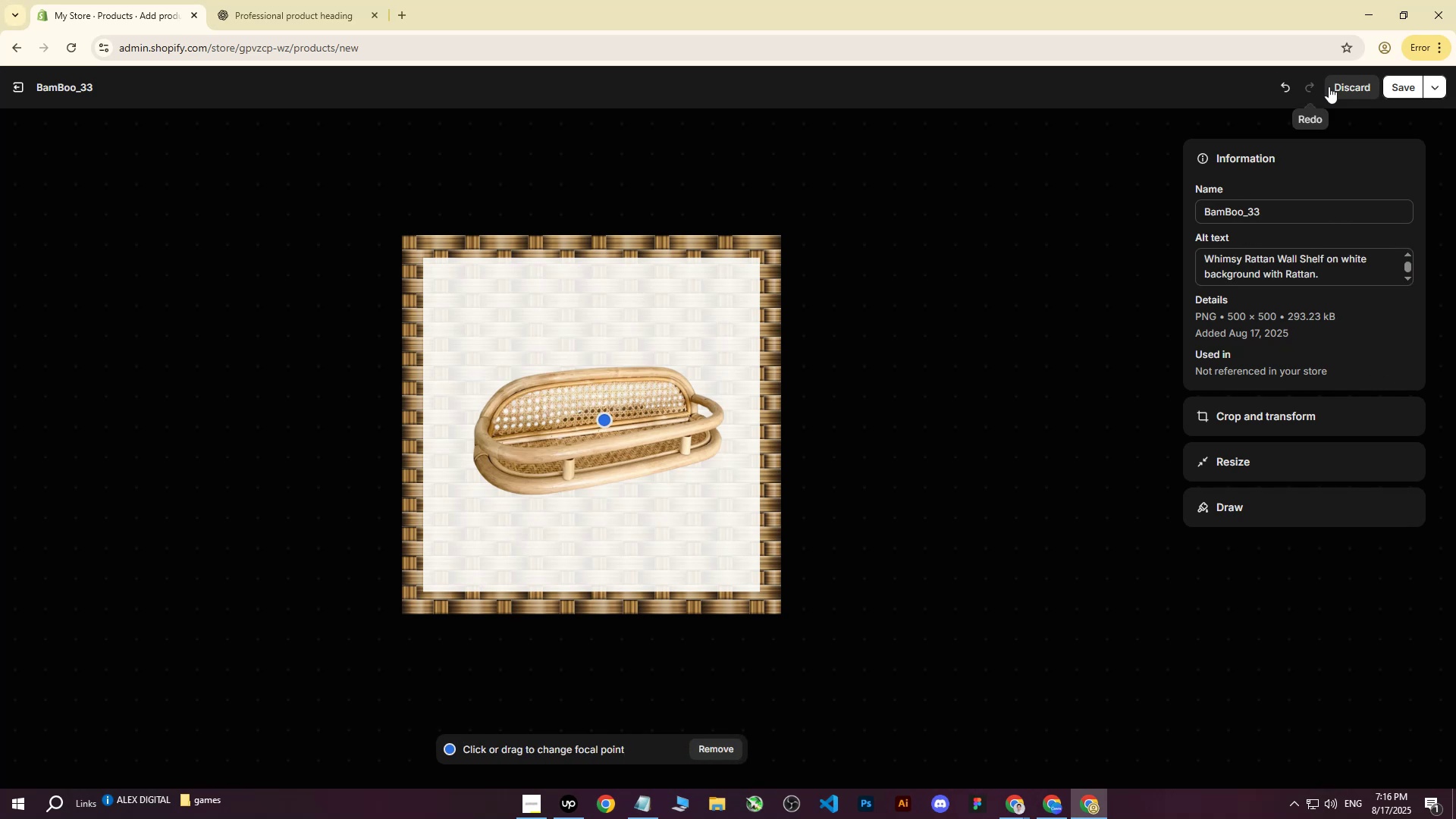 
left_click([1391, 83])
 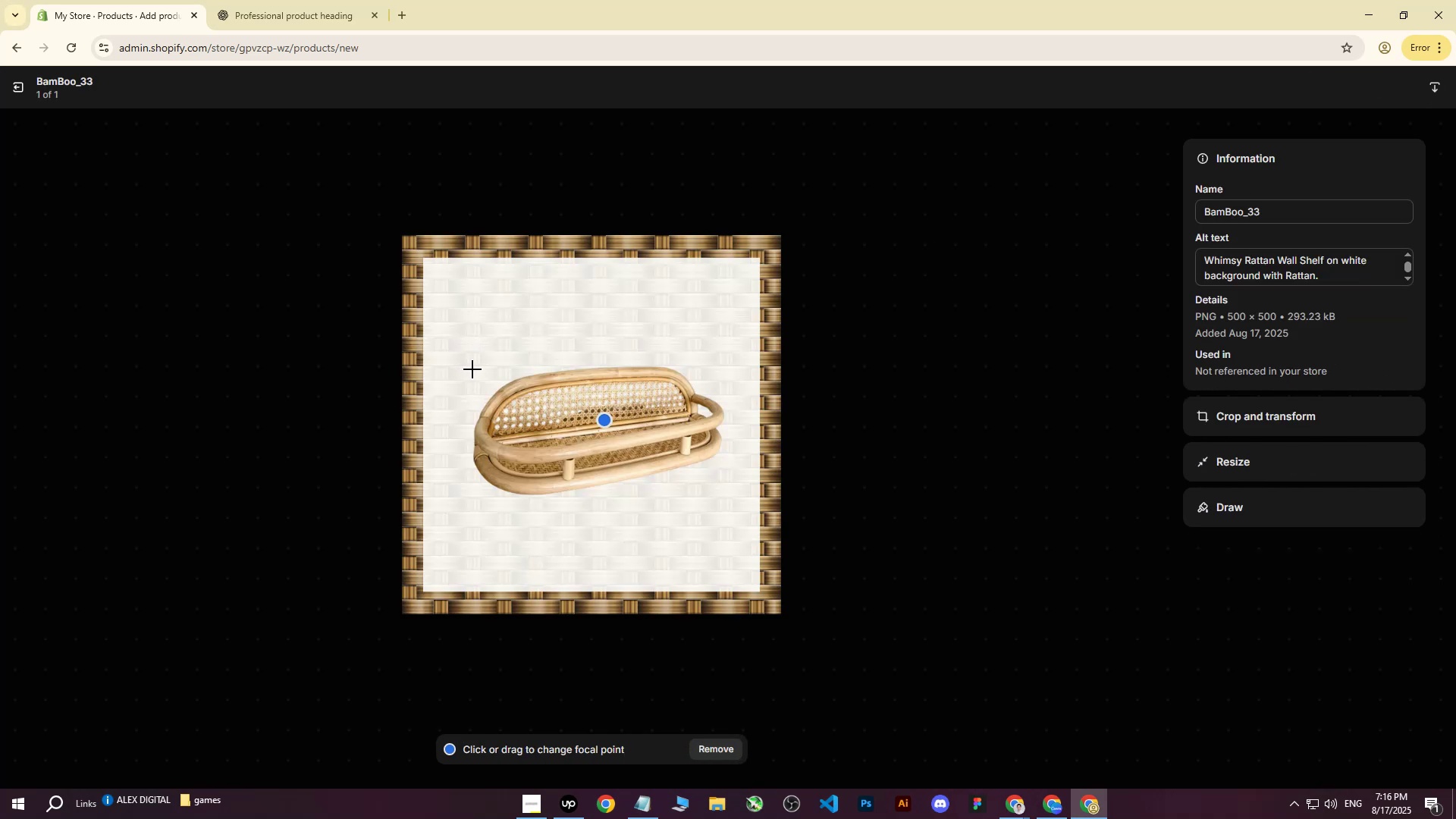 
wait(6.52)
 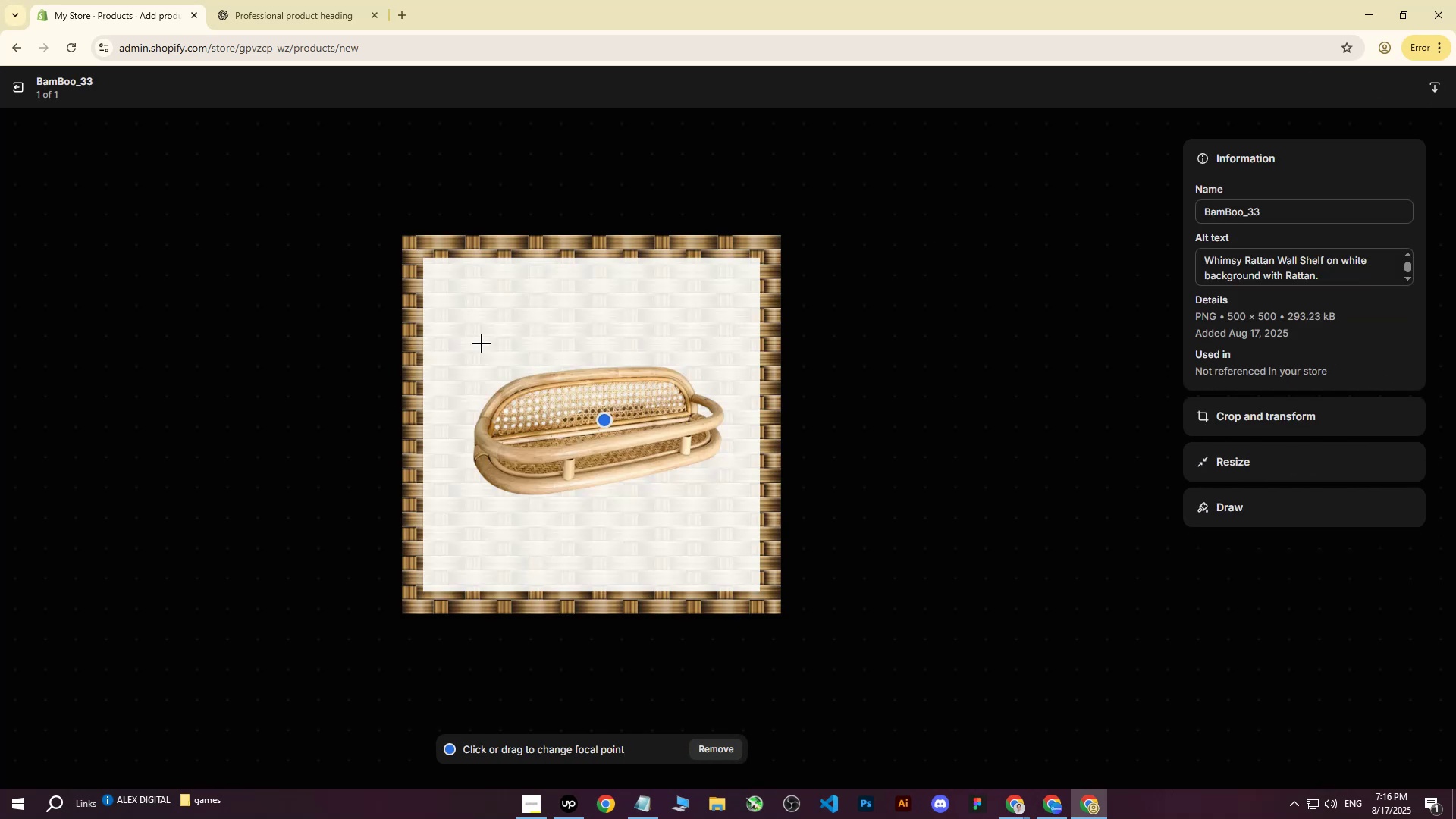 
left_click([600, 418])
 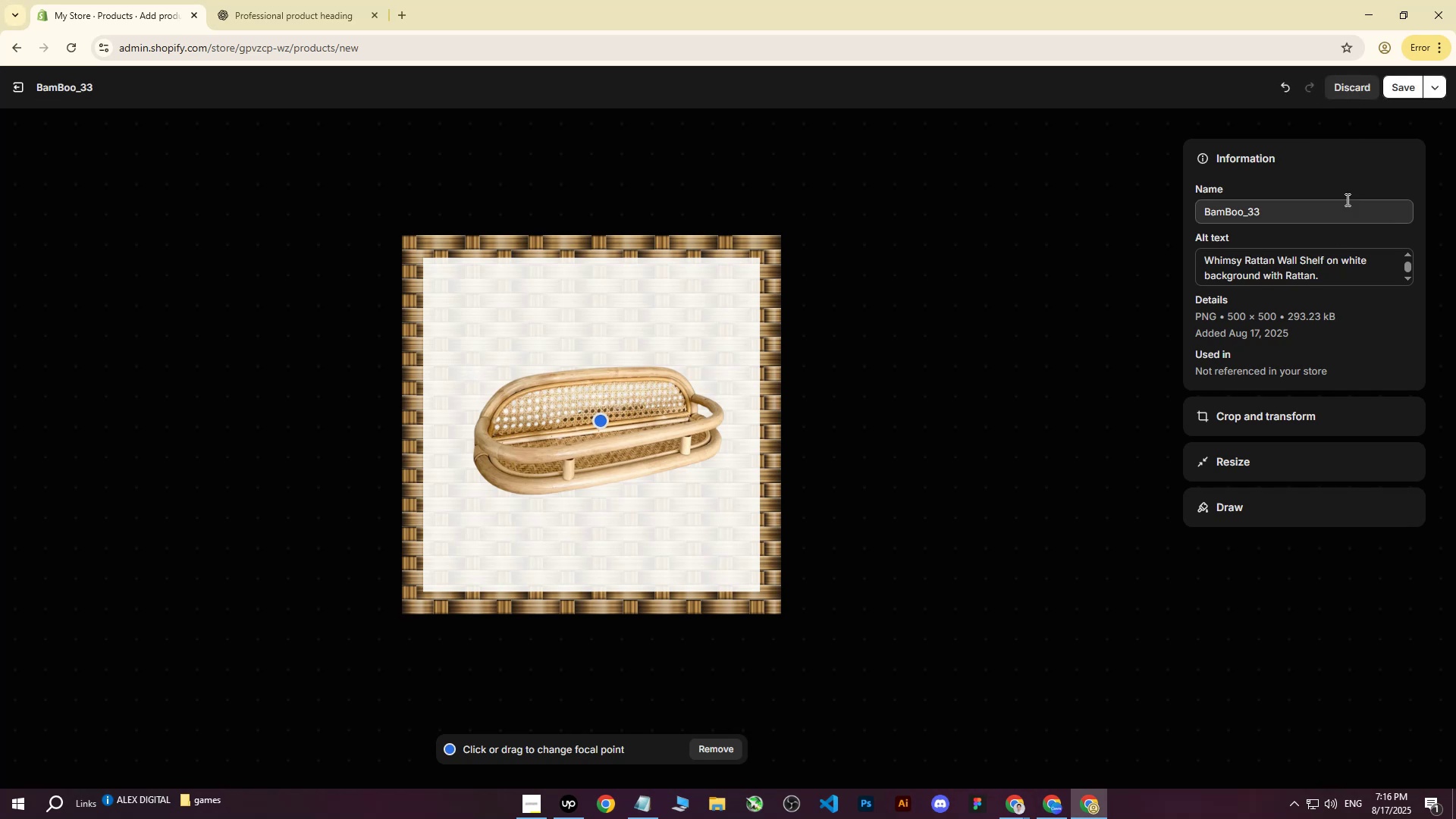 
left_click([1404, 93])
 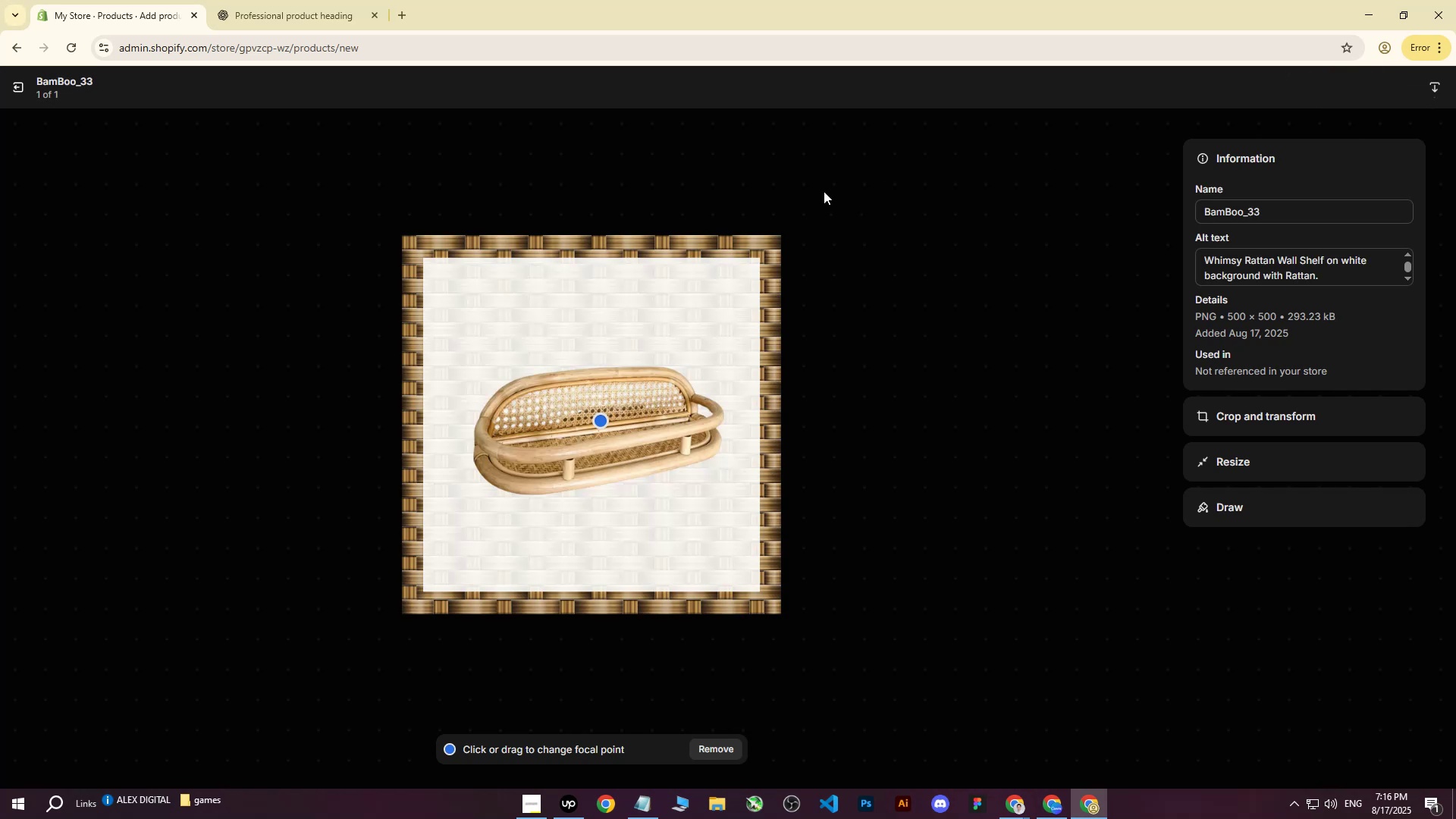 
wait(5.57)
 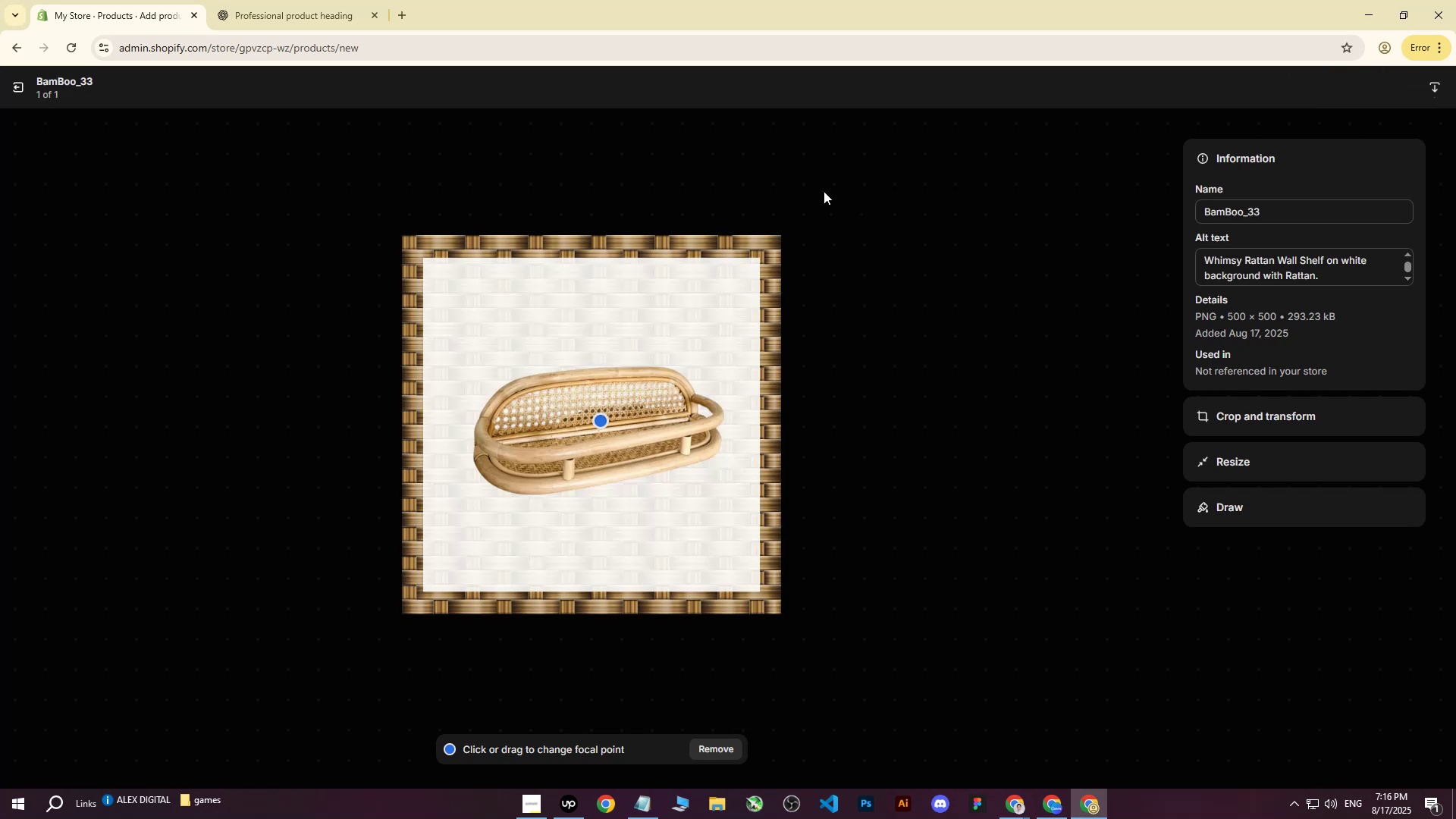 
double_click([8, 96])
 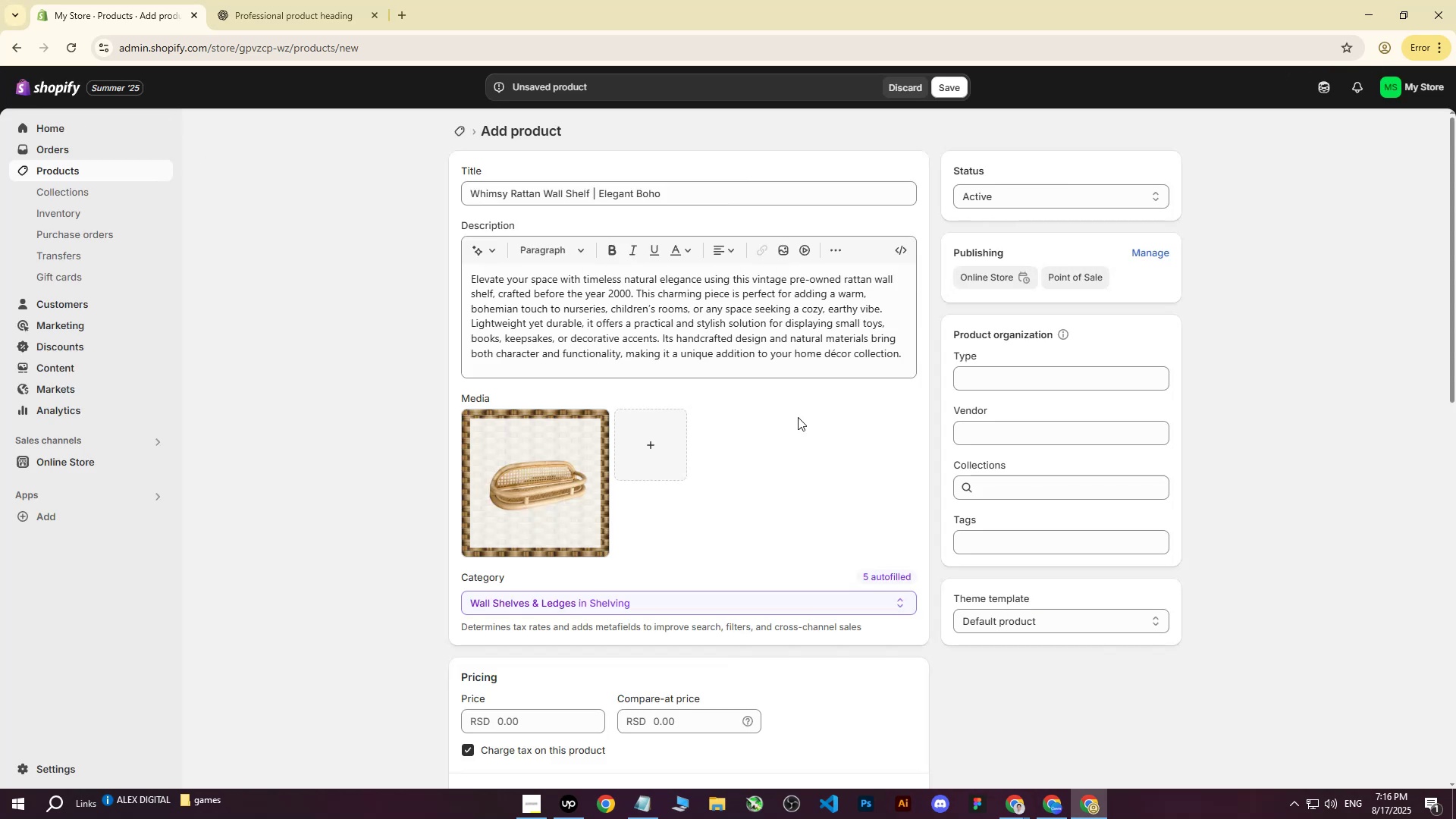 
scroll: coordinate [800, 414], scroll_direction: down, amount: 3.0
 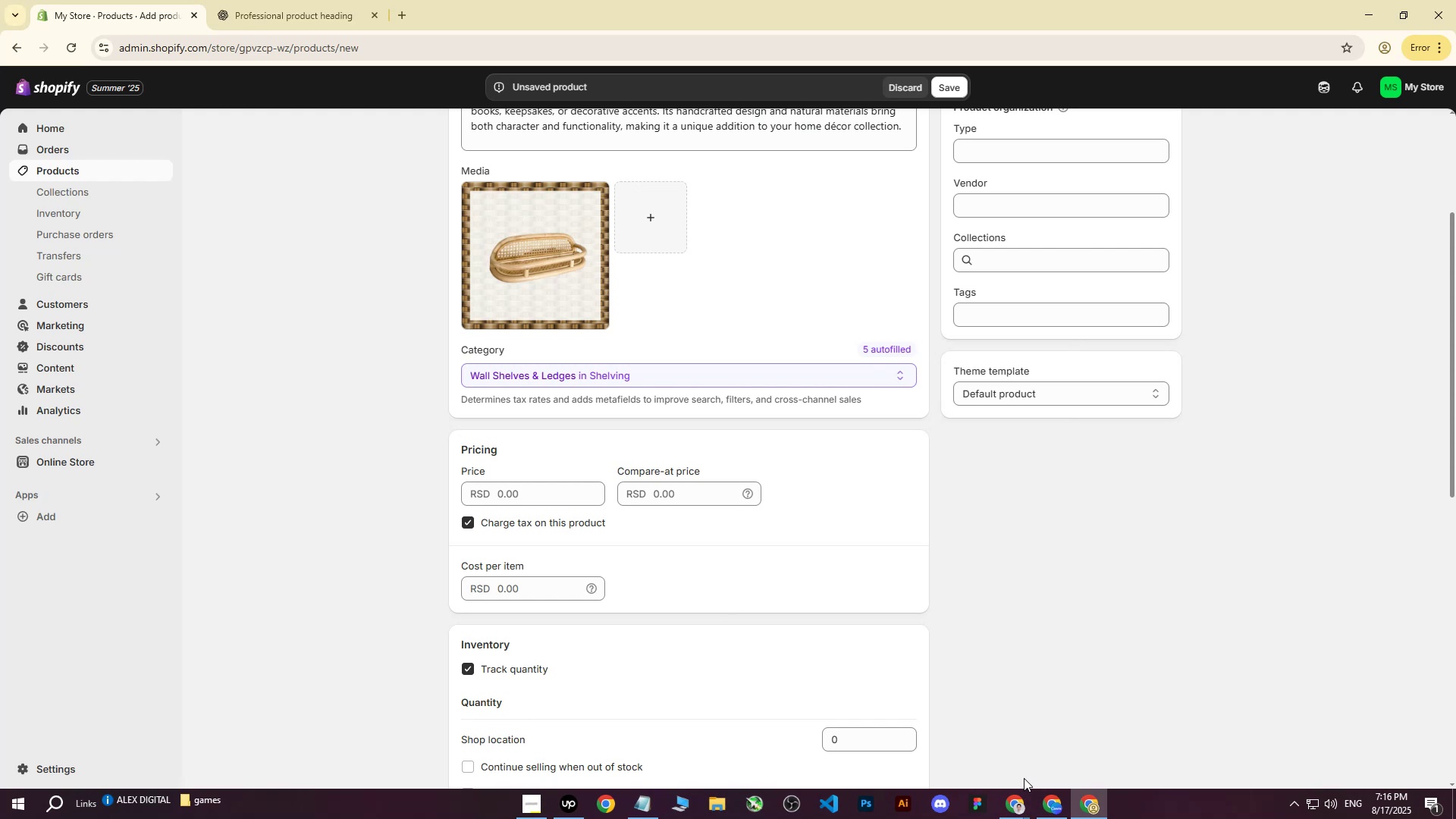 
left_click([1030, 811])
 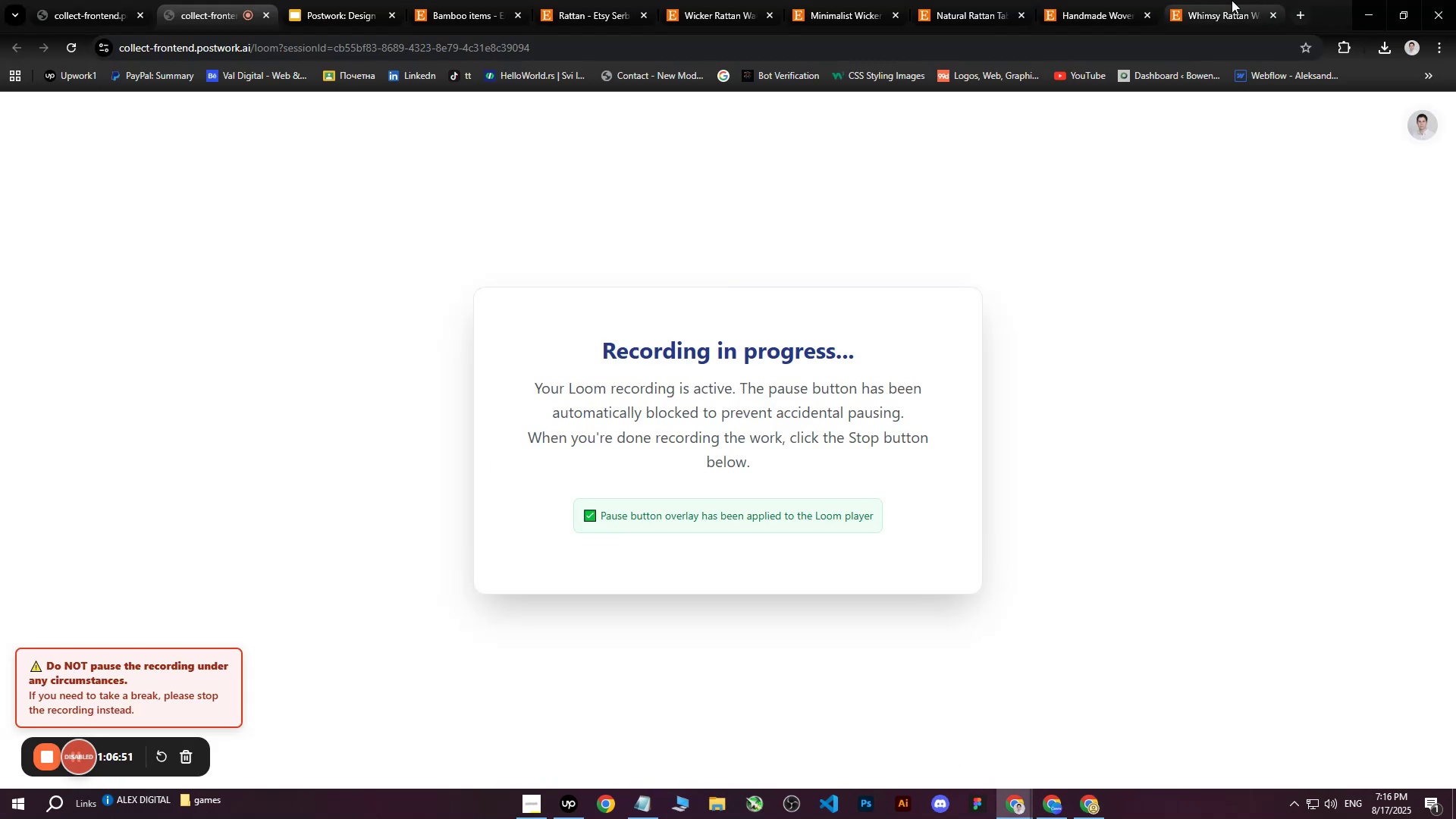 
left_click([1219, 0])
 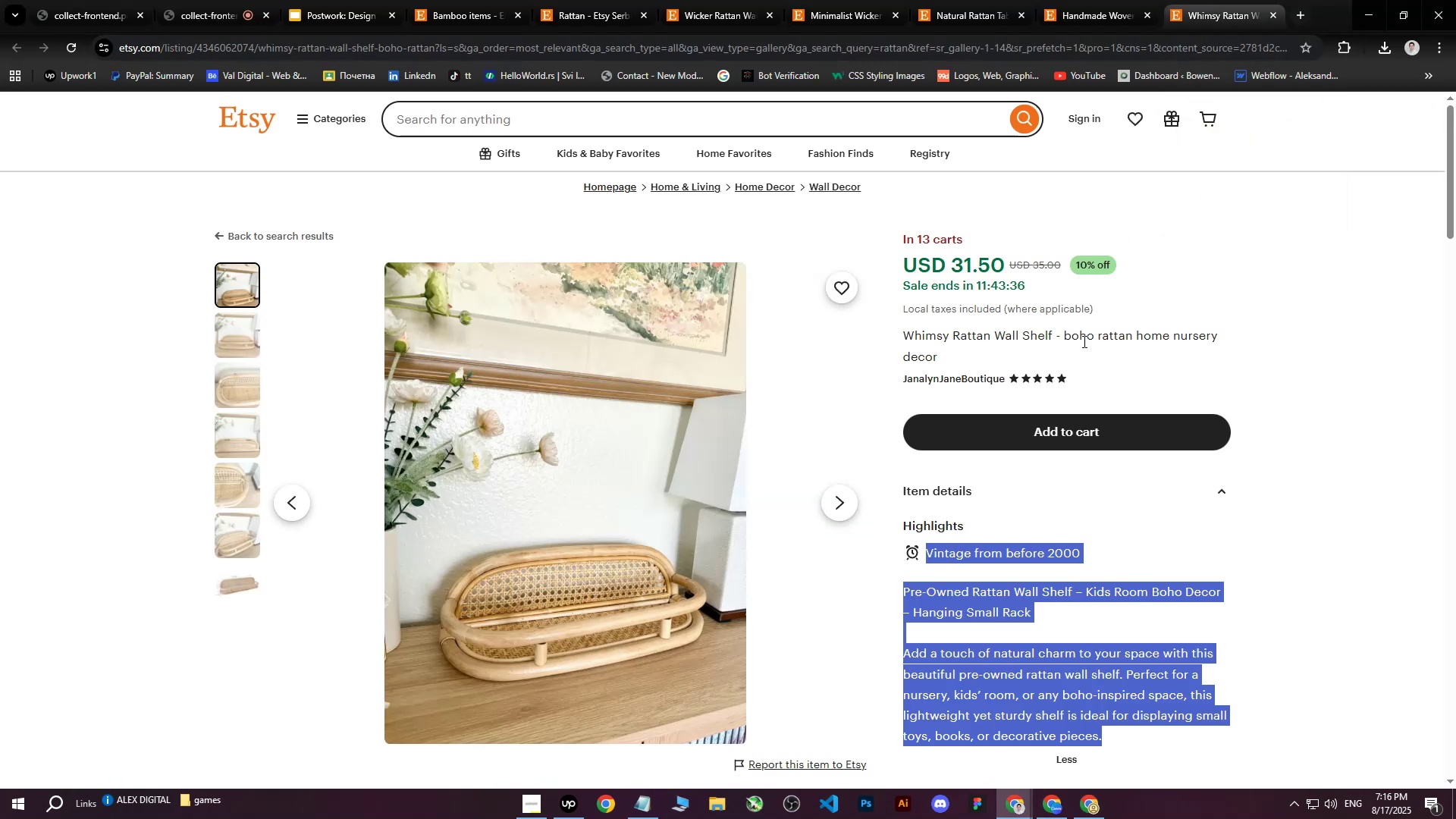 
scroll: coordinate [1072, 372], scroll_direction: up, amount: 3.0
 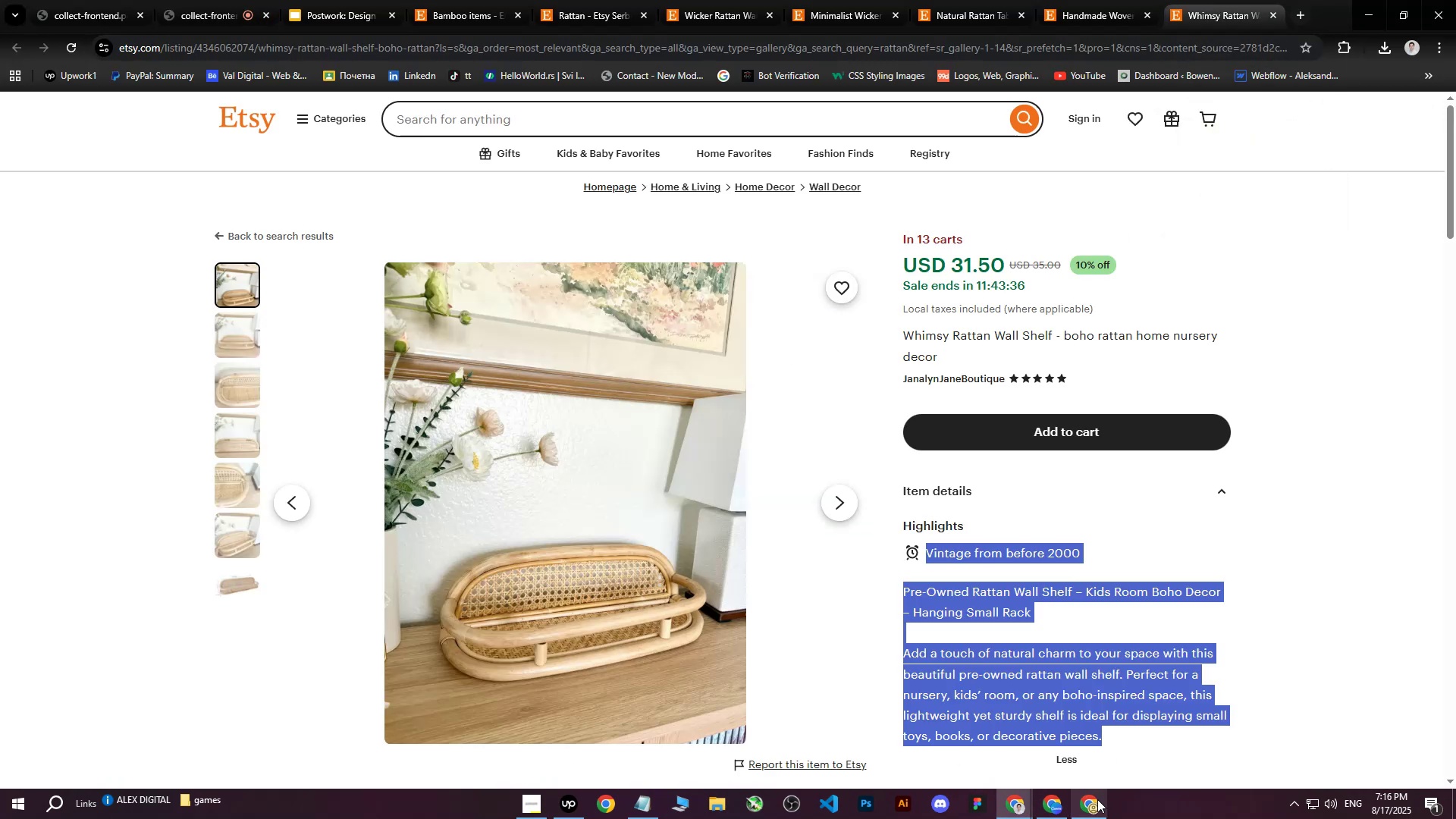 
left_click([1094, 810])
 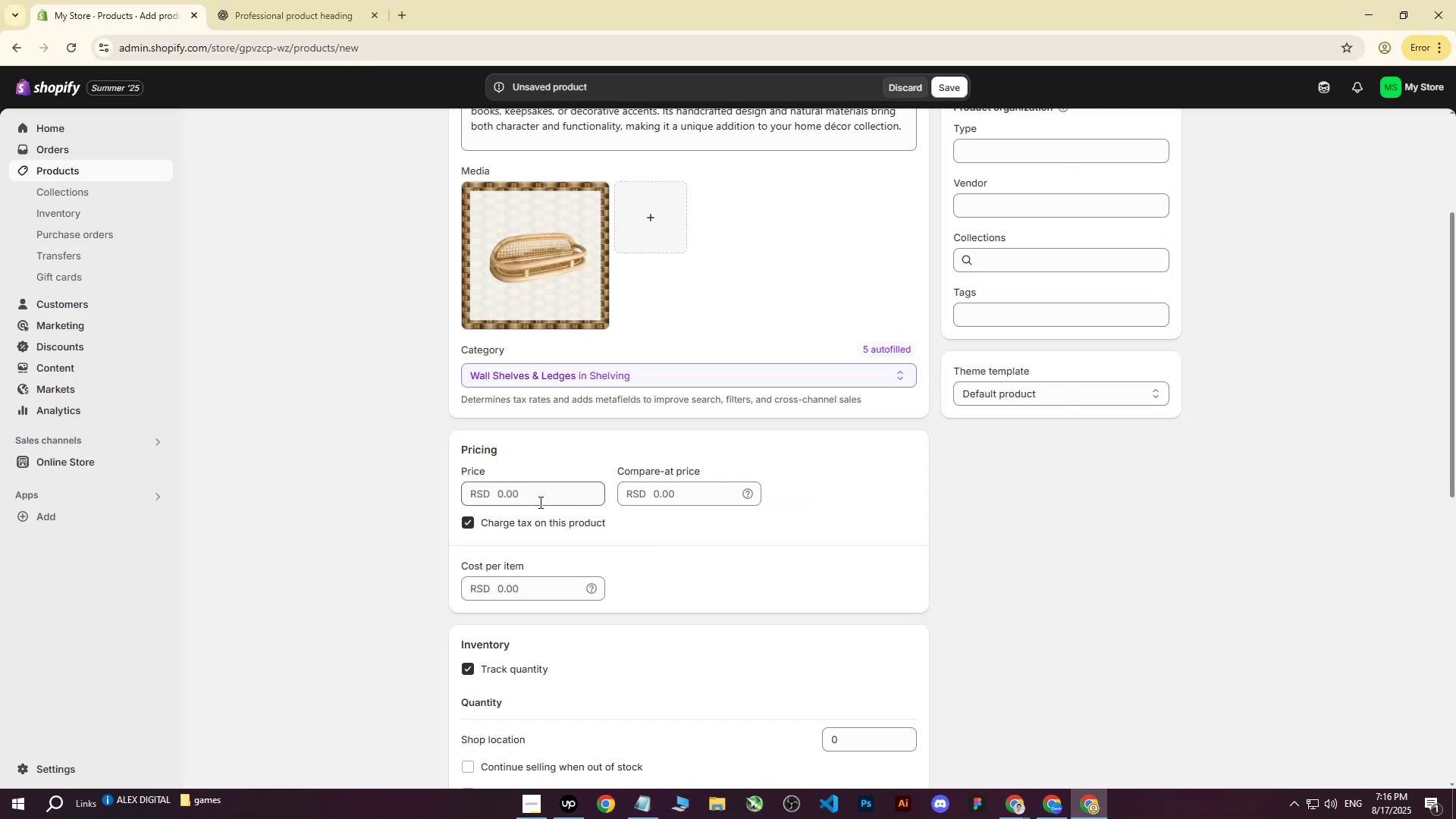 
left_click([538, 501])
 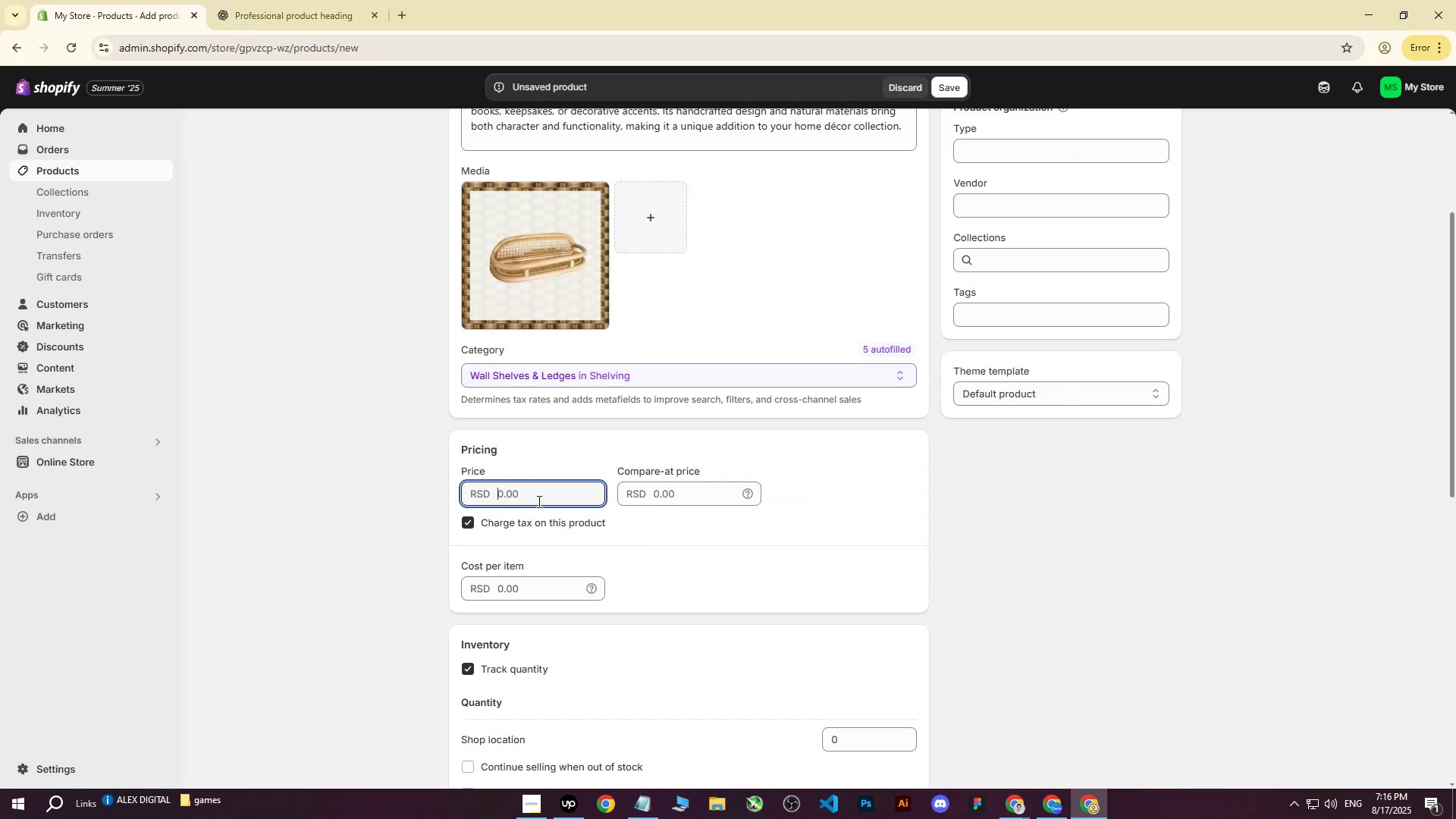 
type(4000)
key(Tab)
key(Tab)
key(Tab)
key(Tab)
type(2800)
 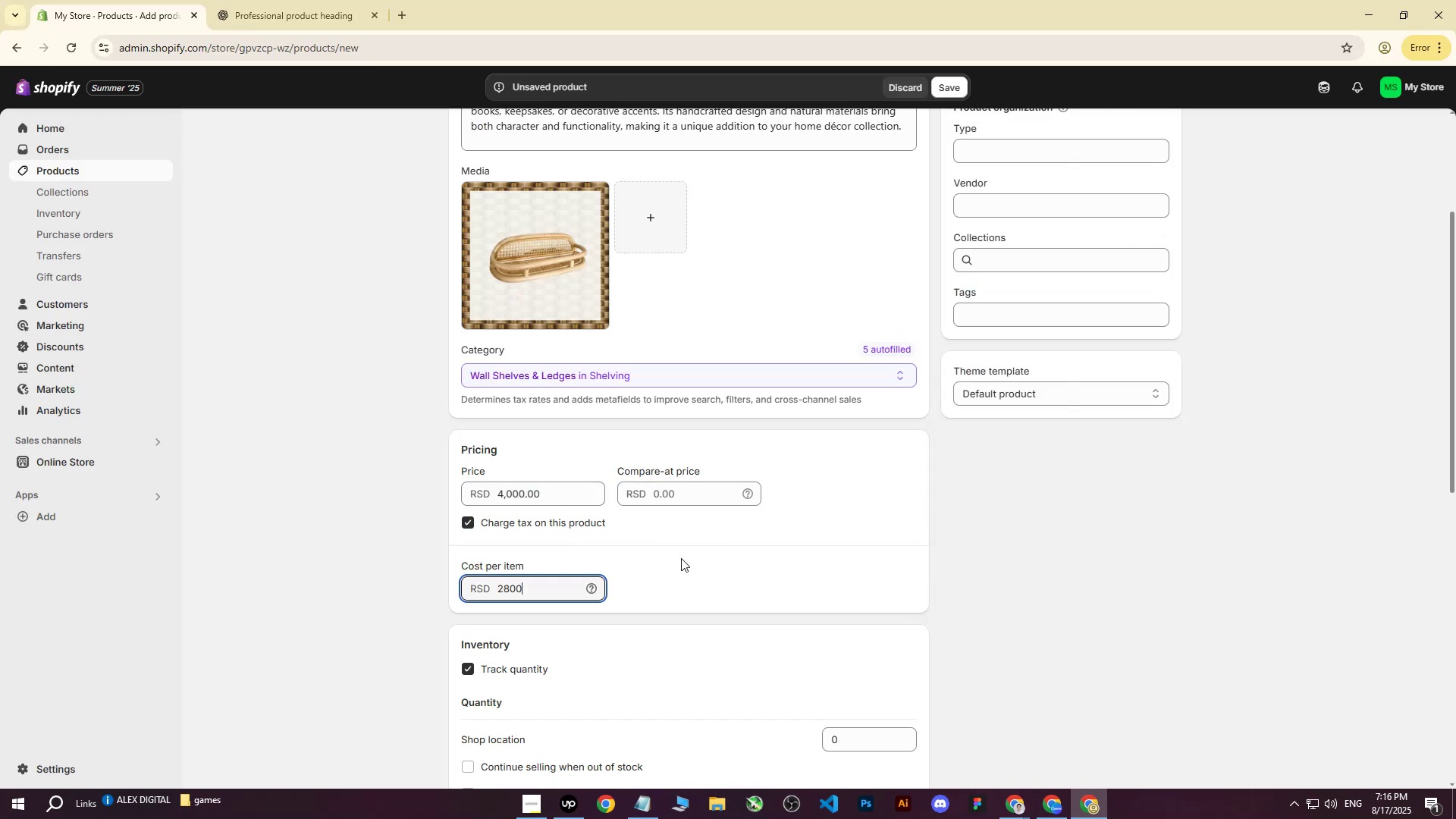 
left_click([681, 558])
 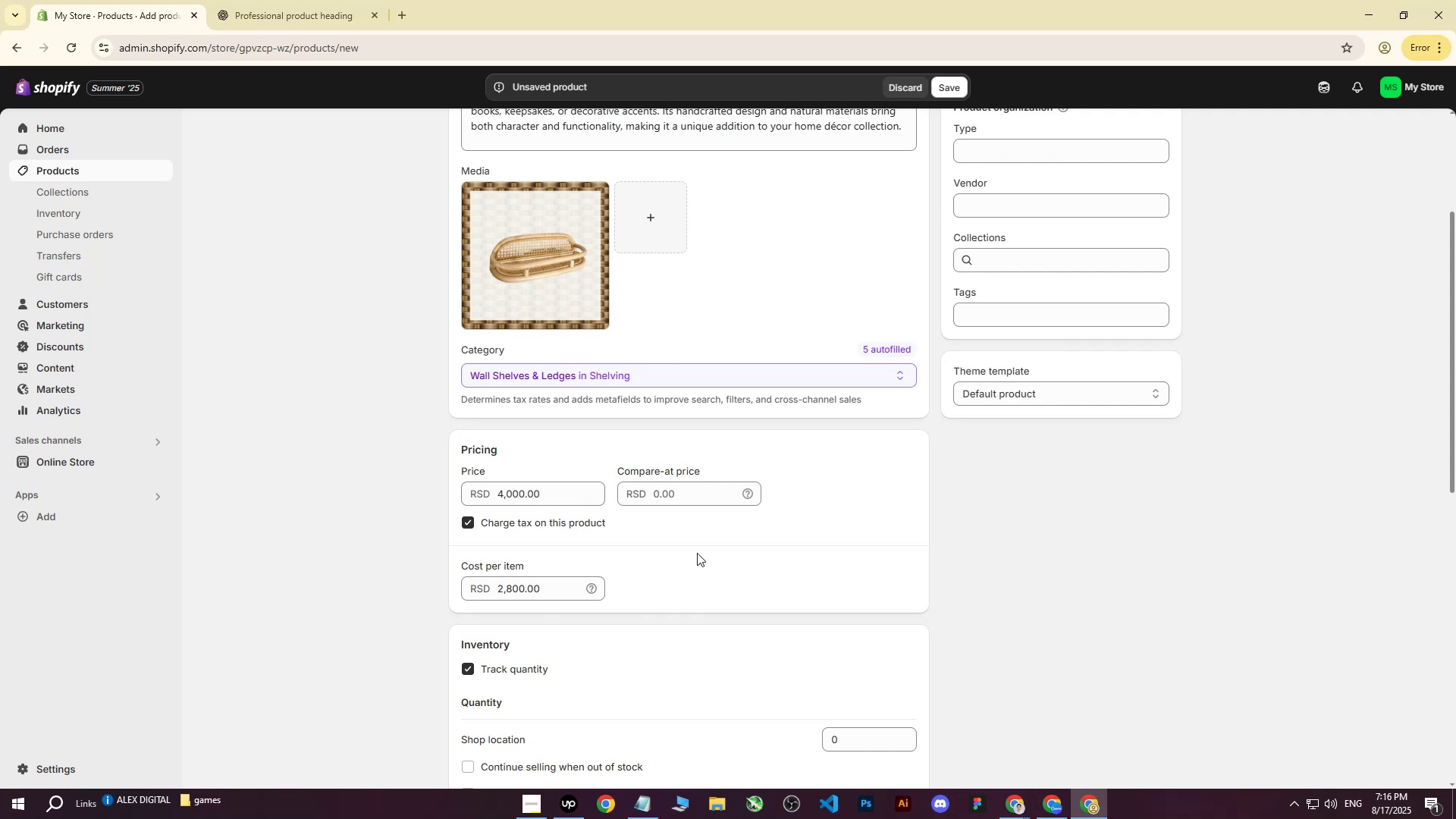 
scroll: coordinate [697, 553], scroll_direction: down, amount: 3.0
 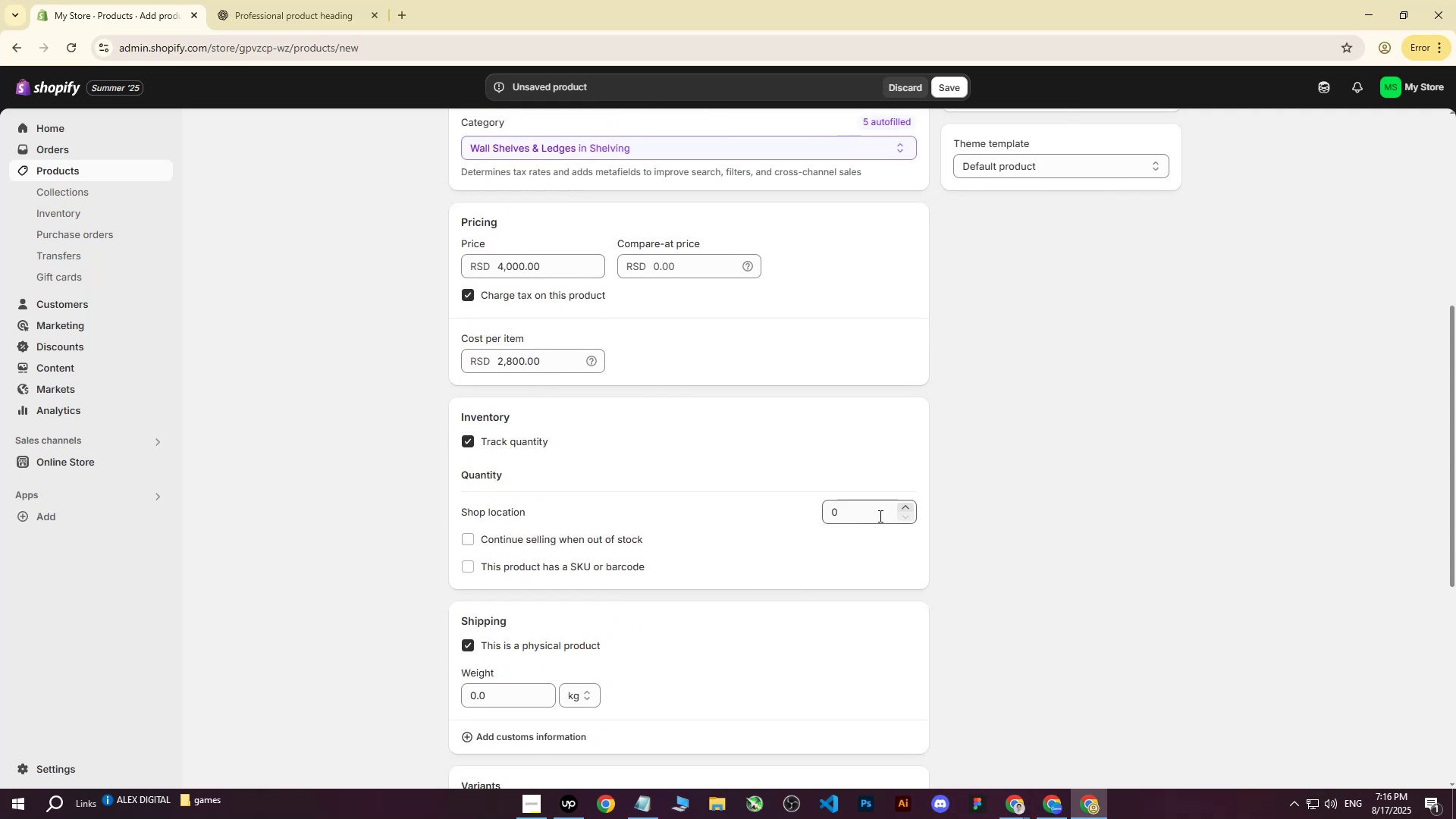 
left_click([880, 508])
 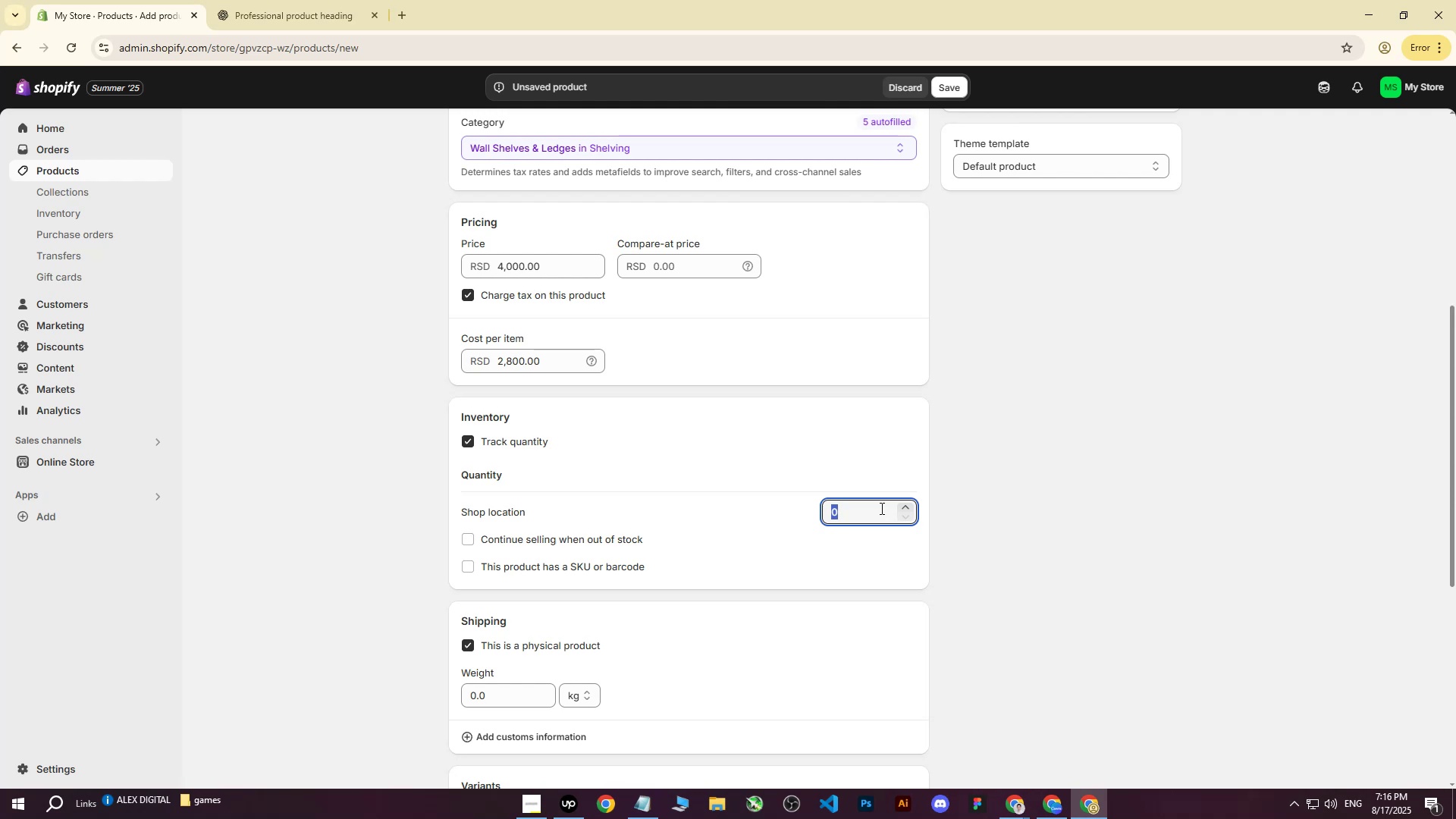 
wait(16.3)
 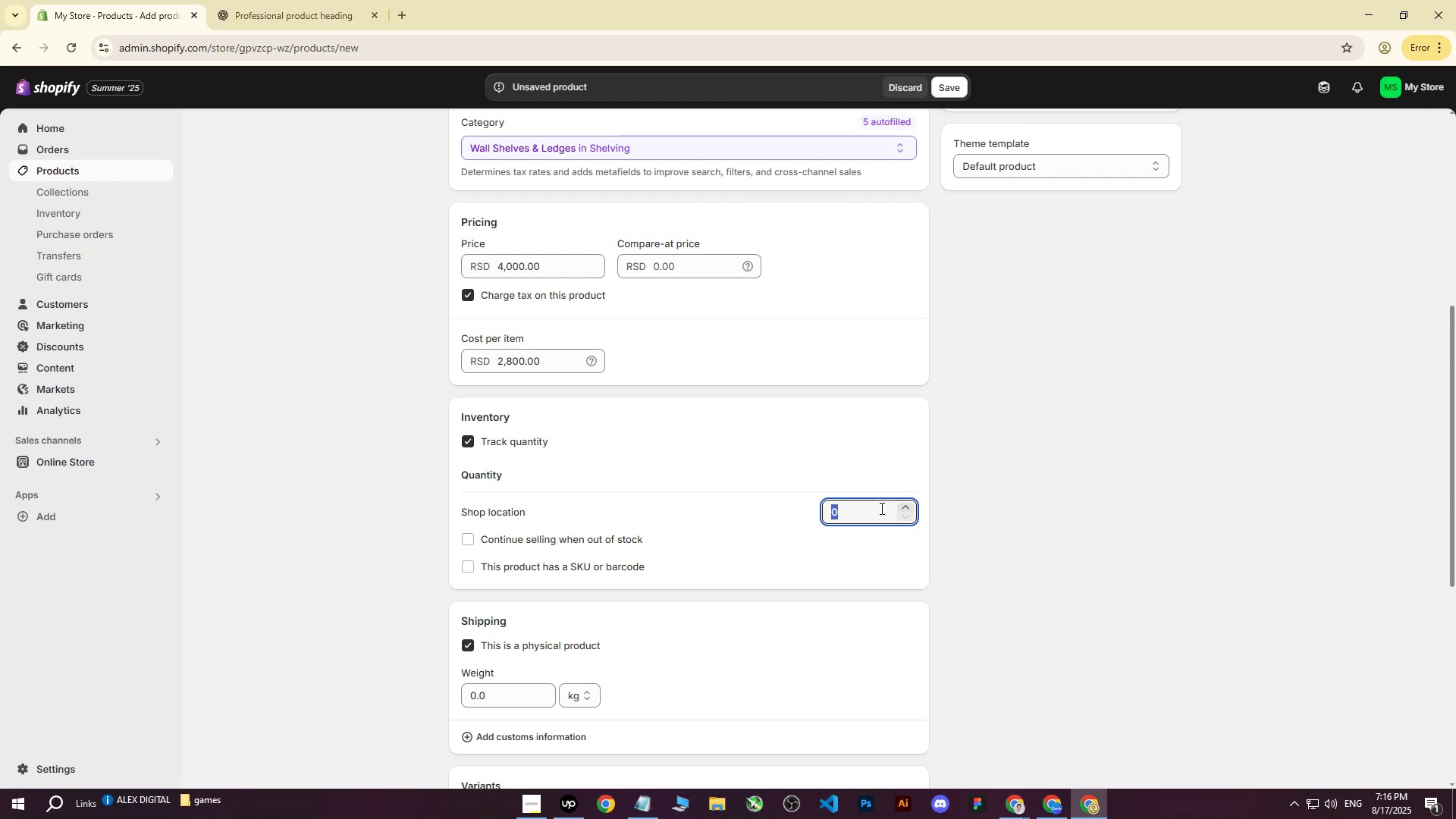 
scroll: coordinate [852, 414], scroll_direction: none, amount: 0.0
 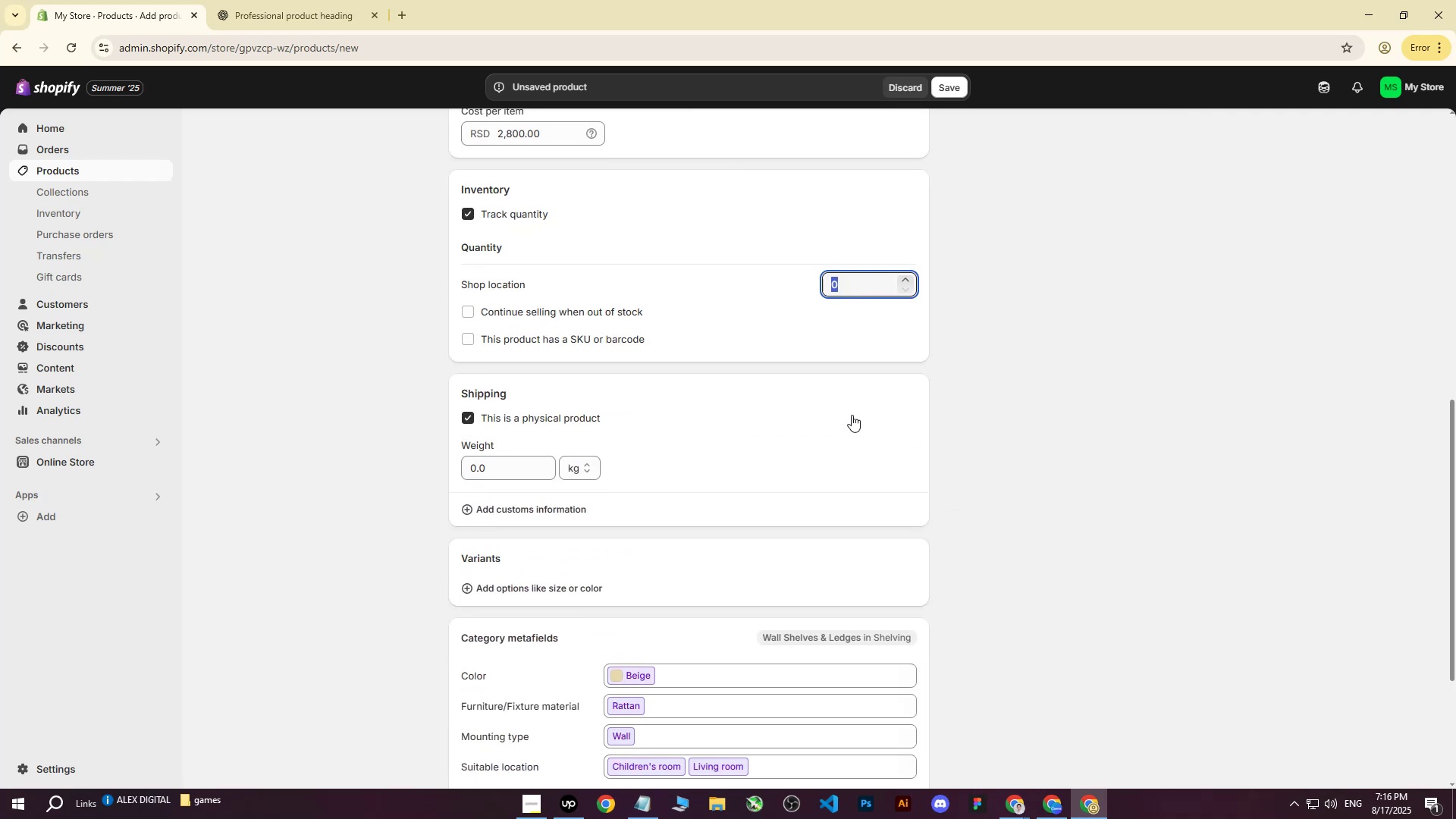 
type(200)
 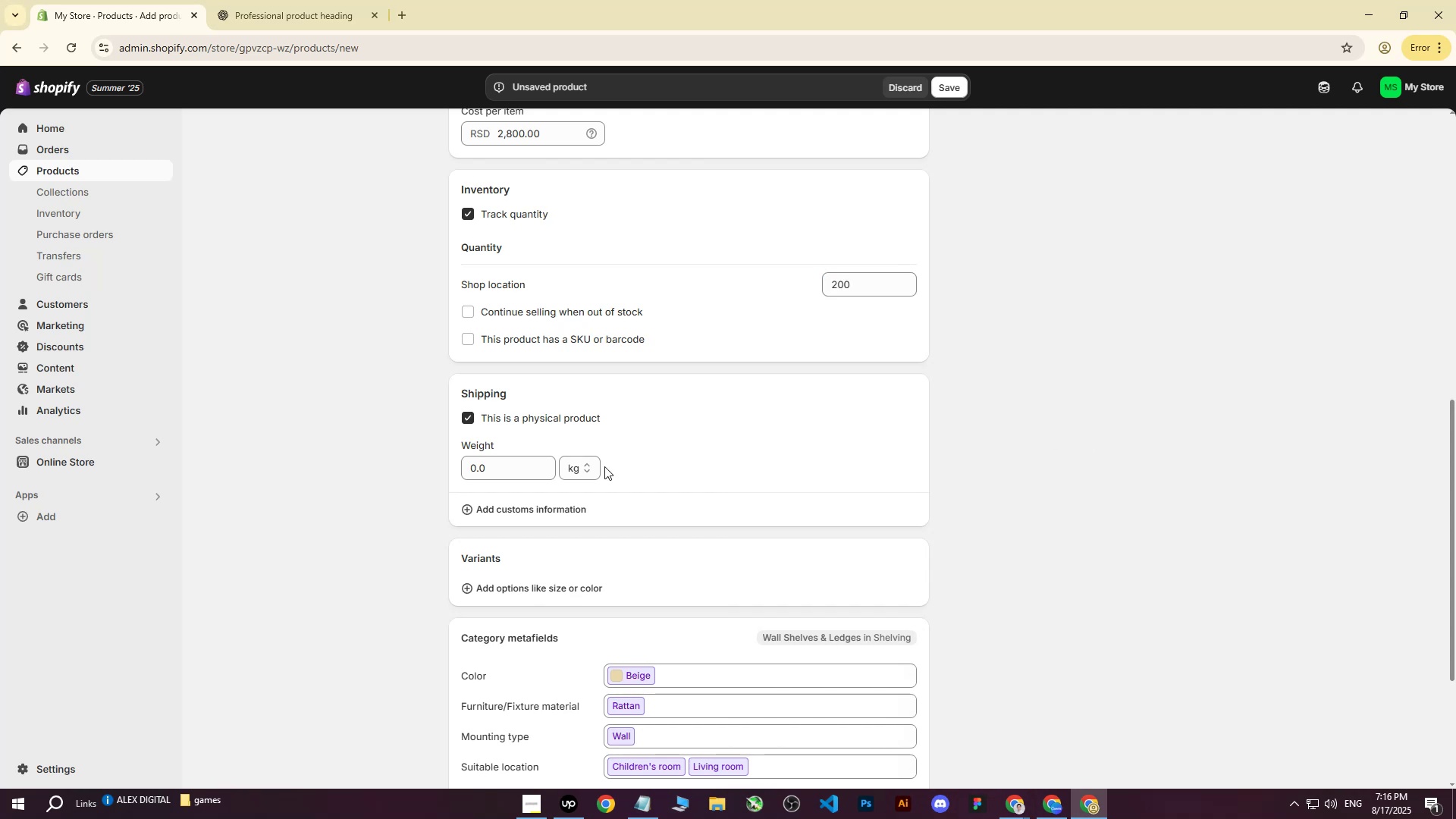 
left_click([516, 463])
 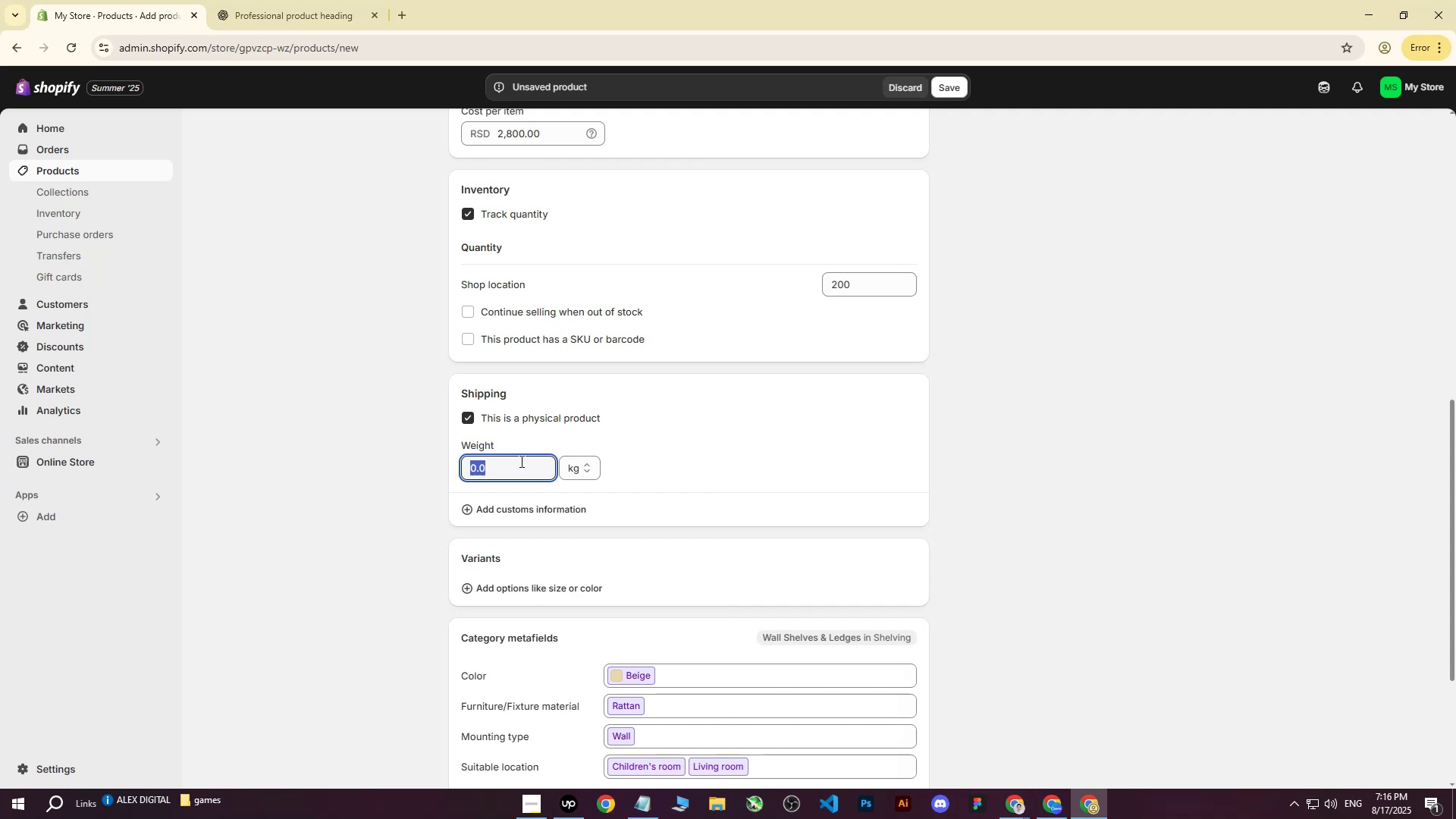 
key(4)
 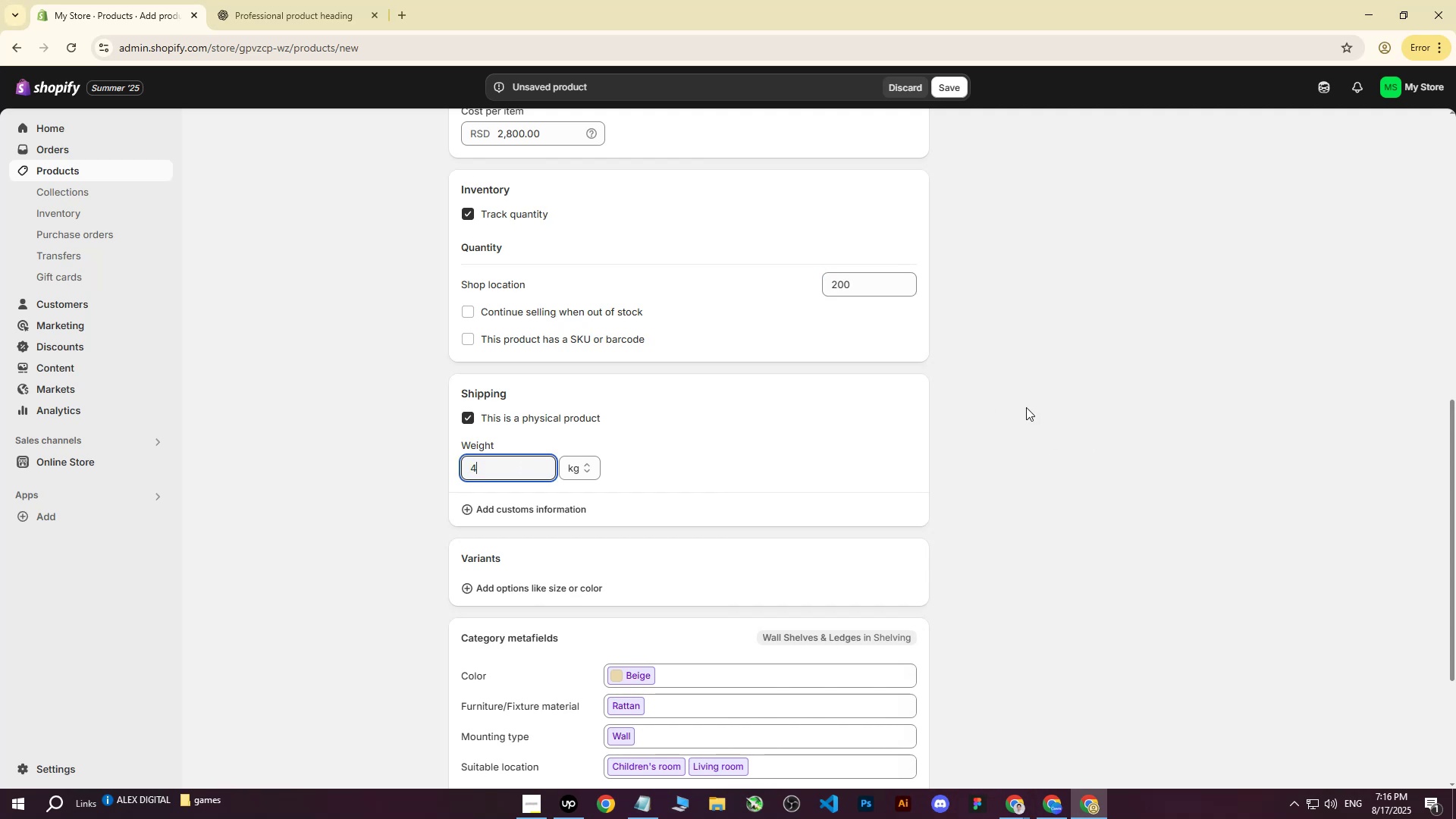 
left_click([1029, 407])
 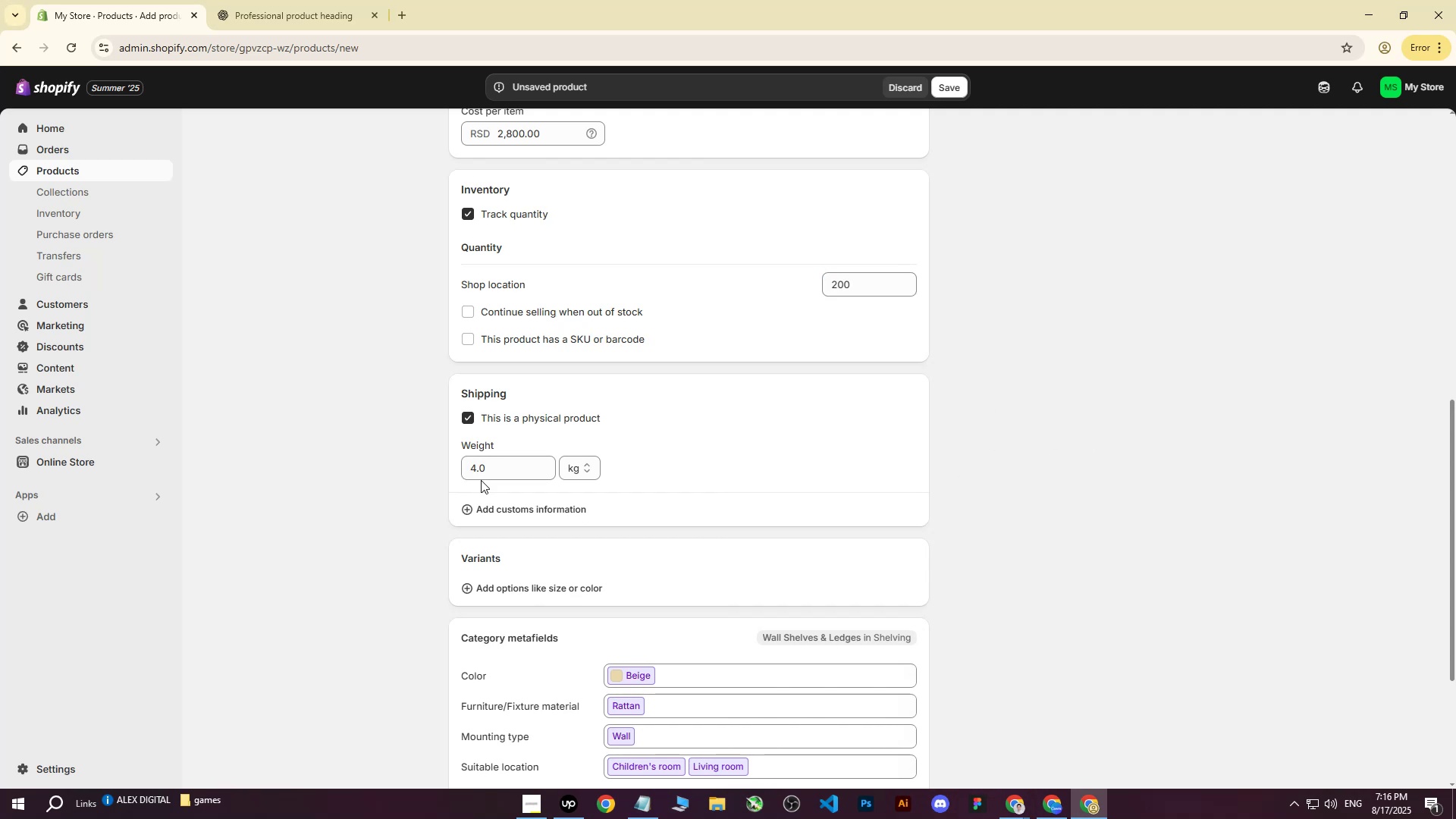 
left_click([383, 469])
 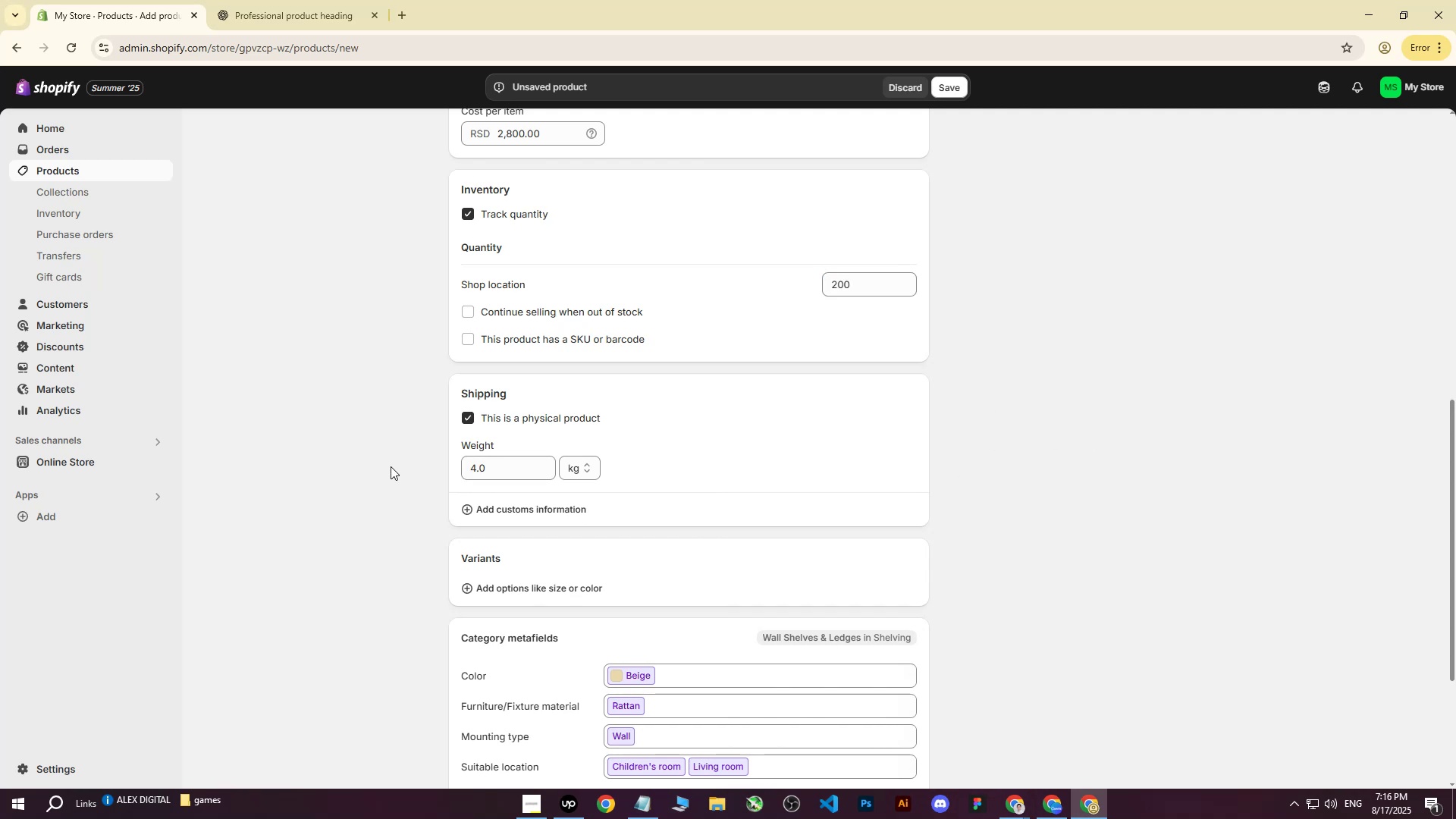 
scroll: coordinate [463, 447], scroll_direction: up, amount: 2.0
 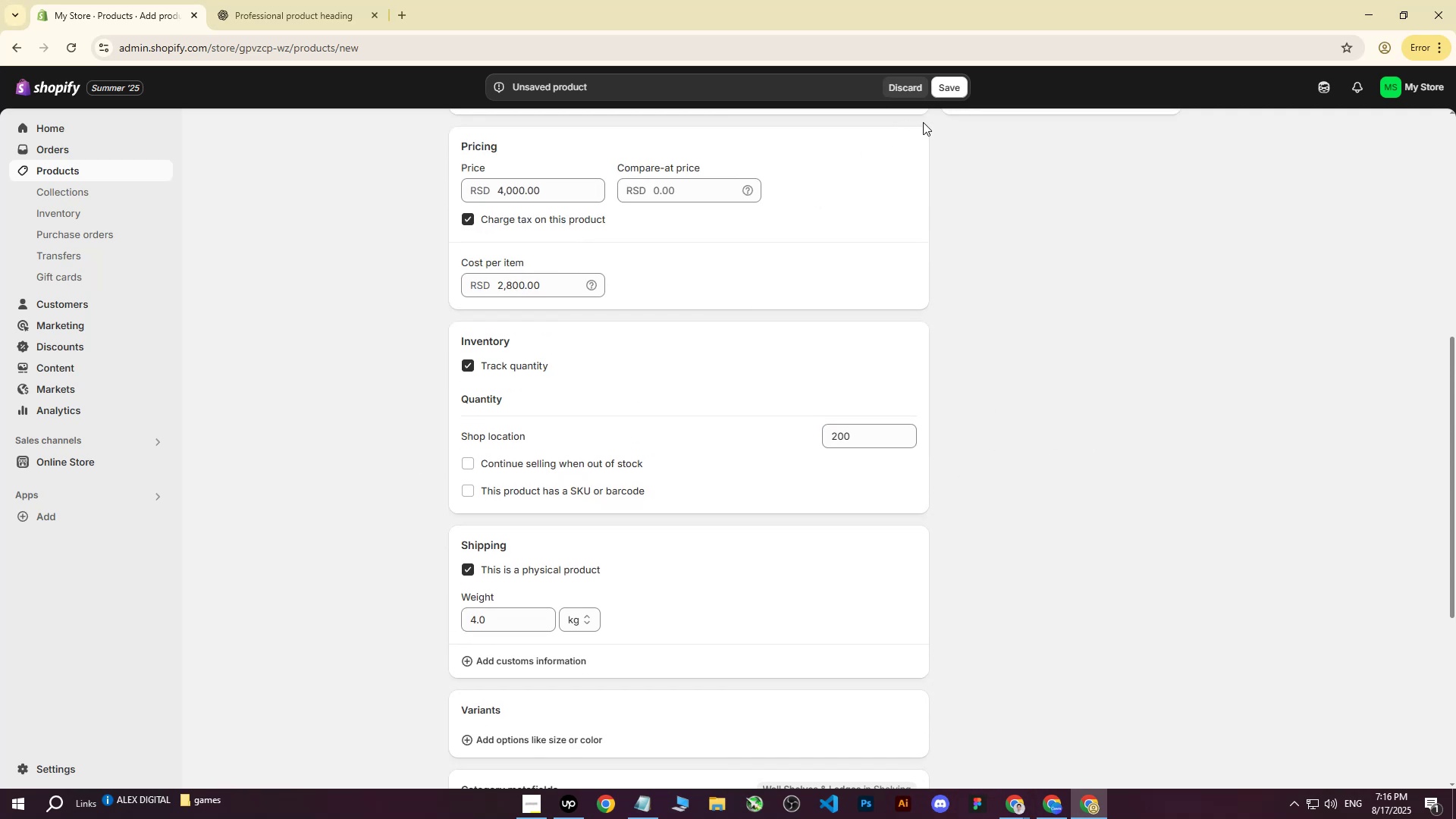 
scroll: coordinate [829, 482], scroll_direction: down, amount: 5.0
 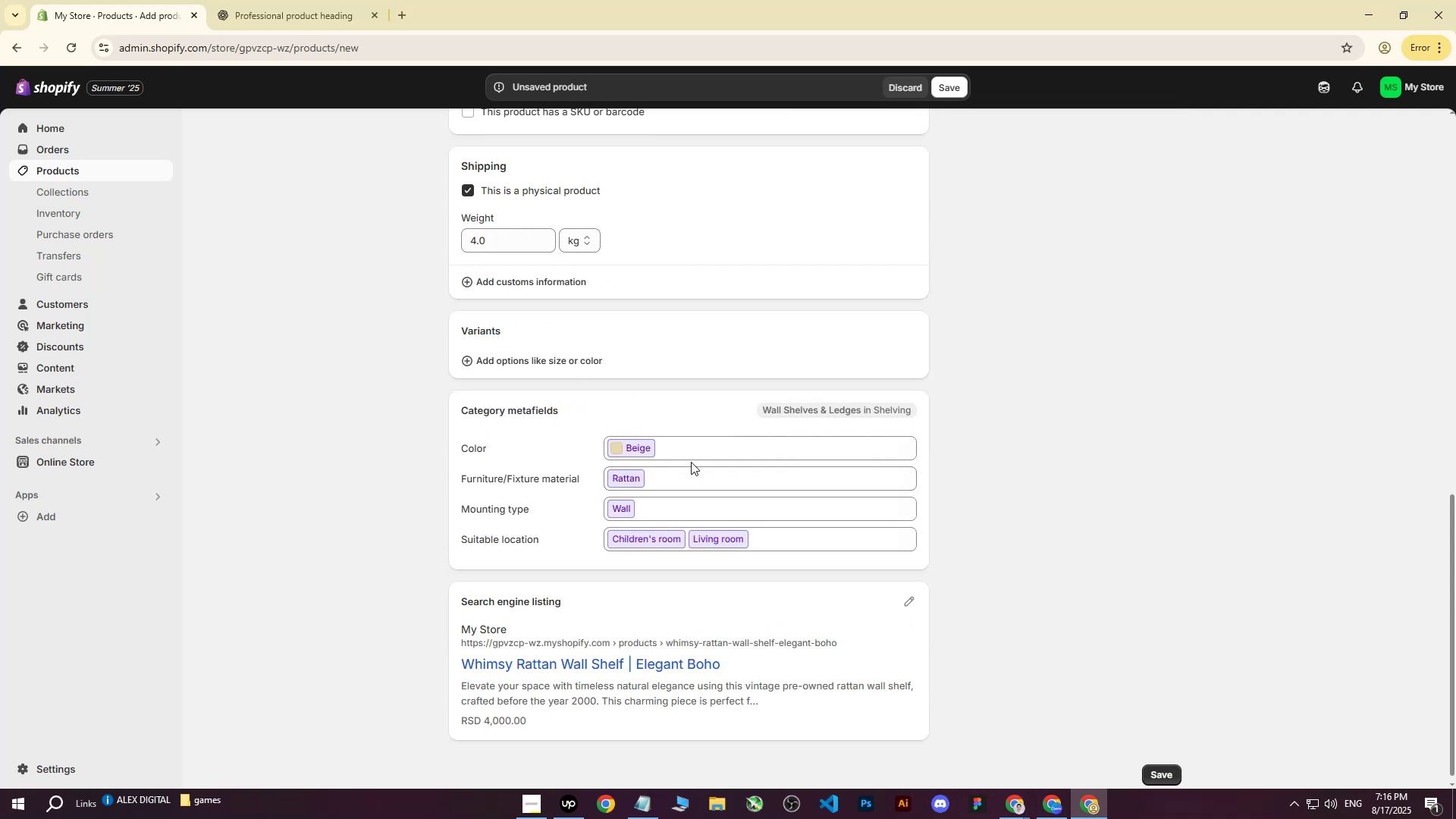 
left_click([691, 458])
 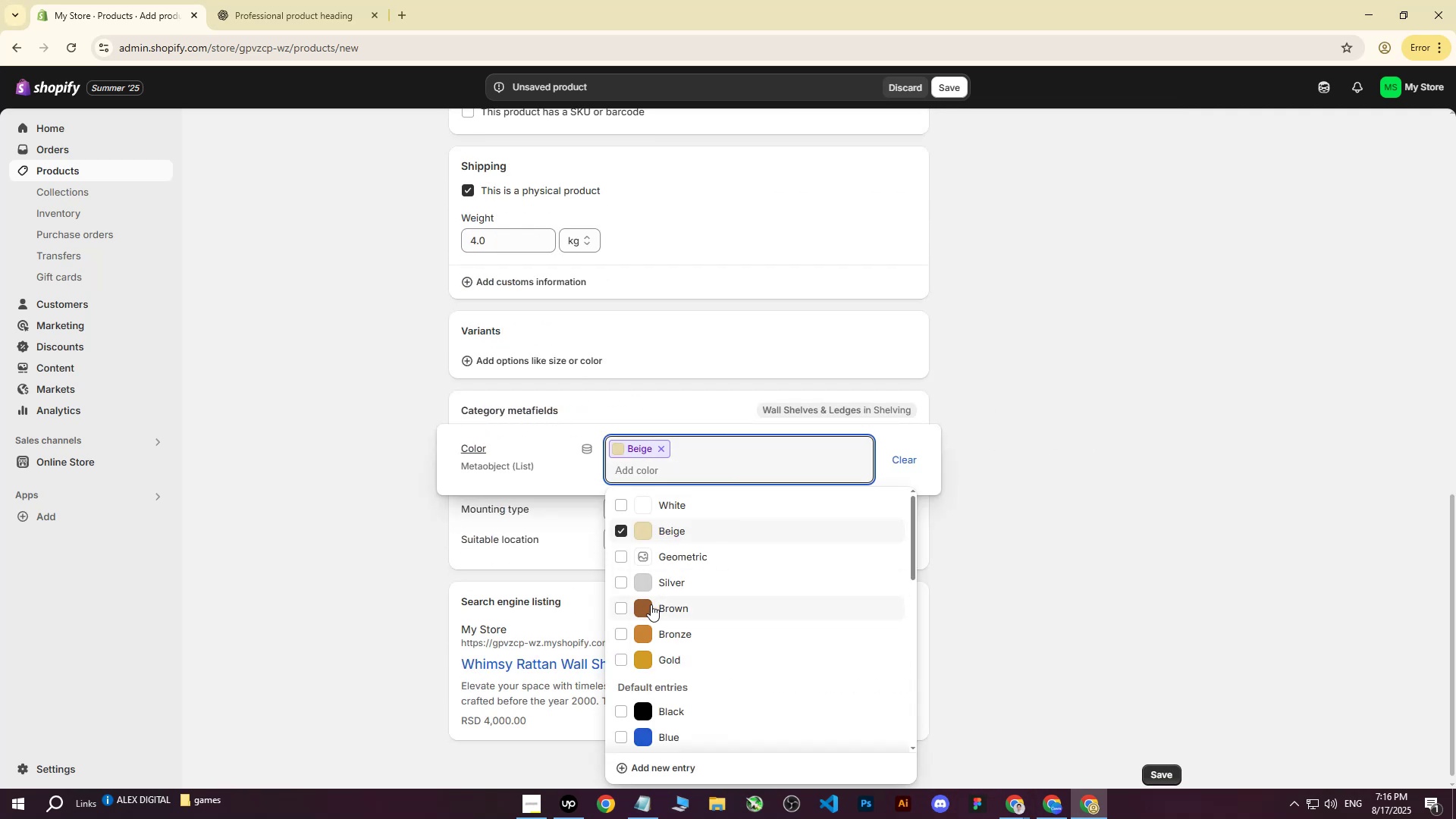 
scroll: coordinate [664, 597], scroll_direction: down, amount: 1.0
 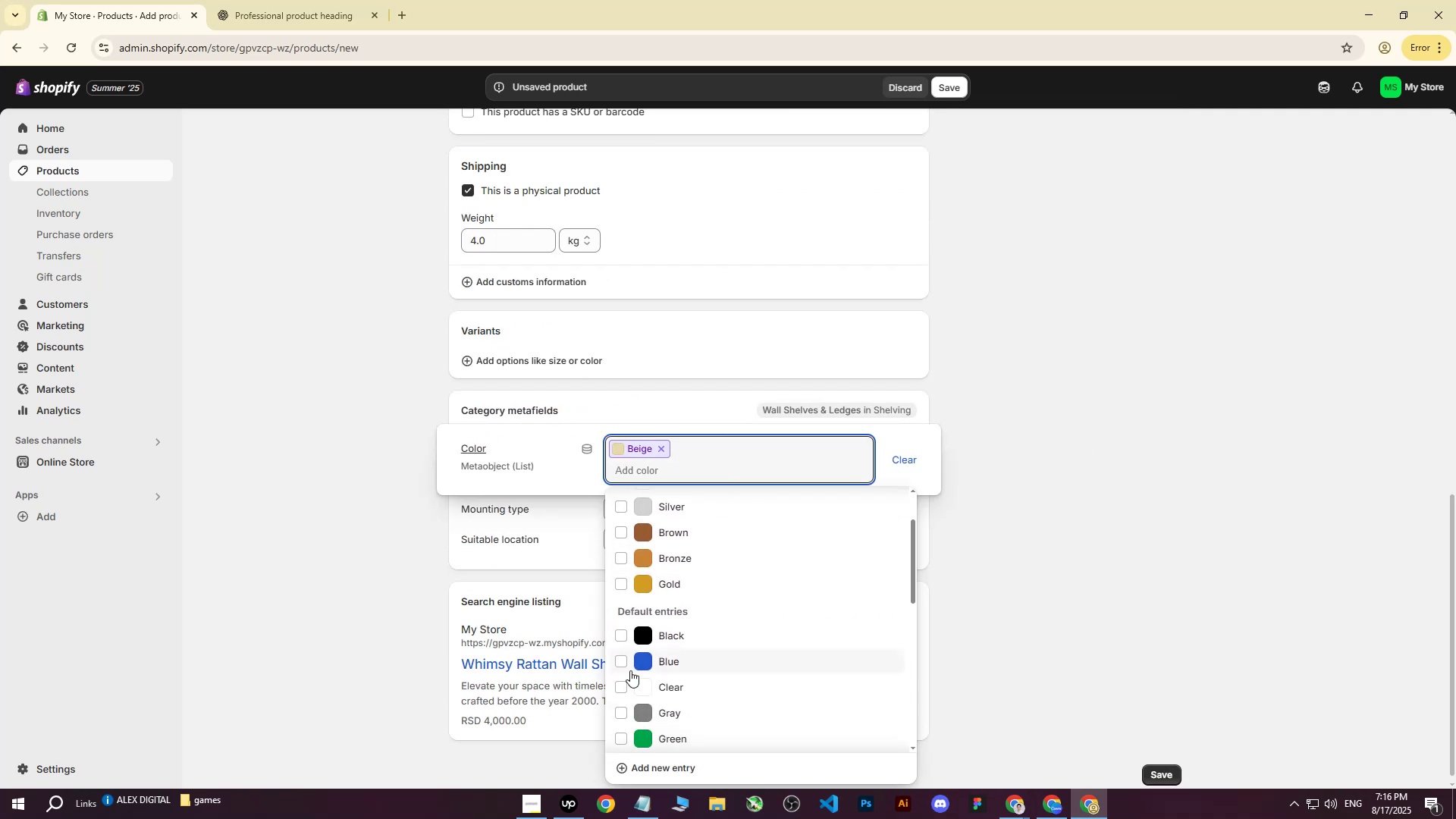 
scroll: coordinate [637, 583], scroll_direction: up, amount: 1.0
 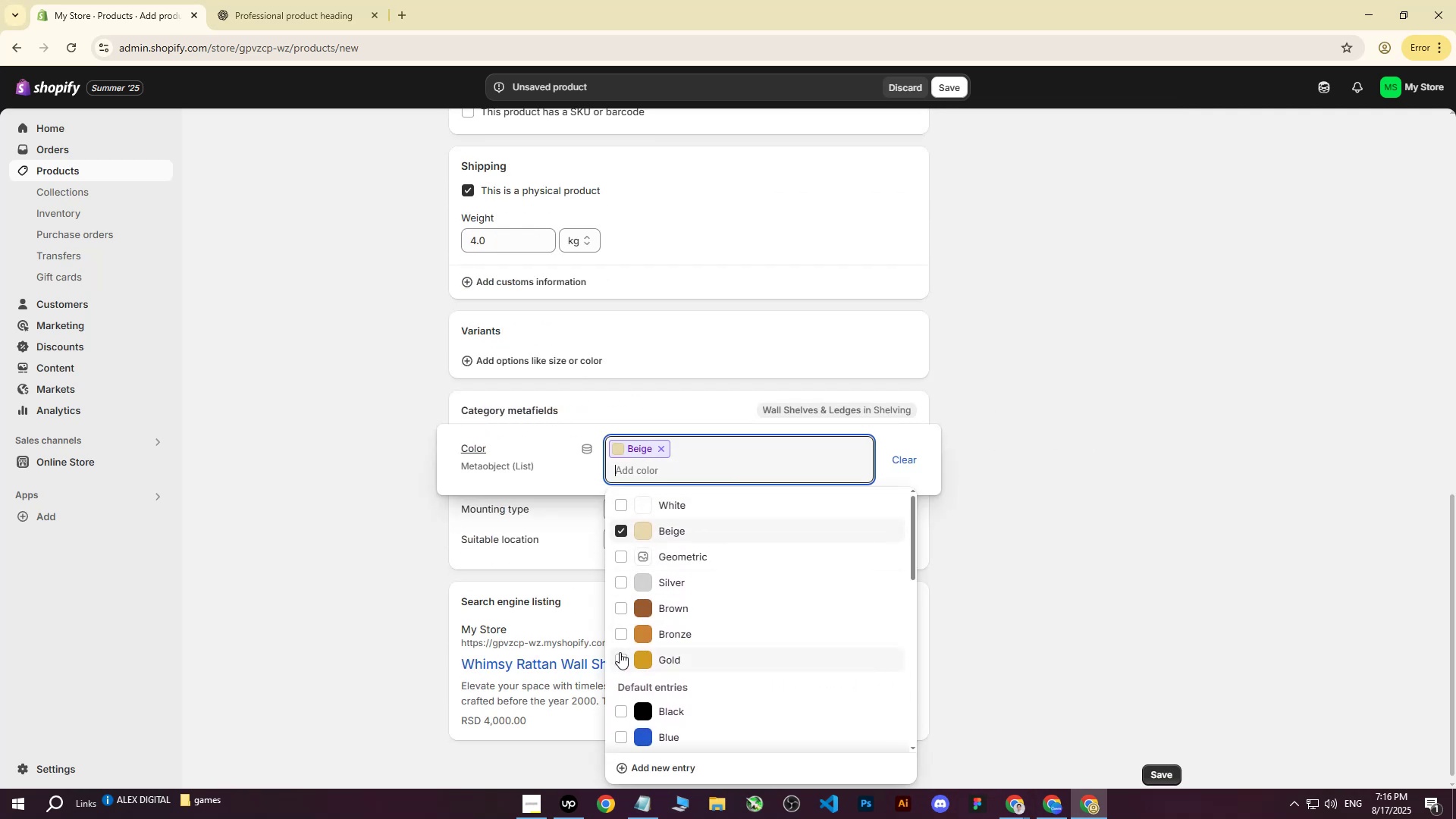 
double_click([623, 632])
 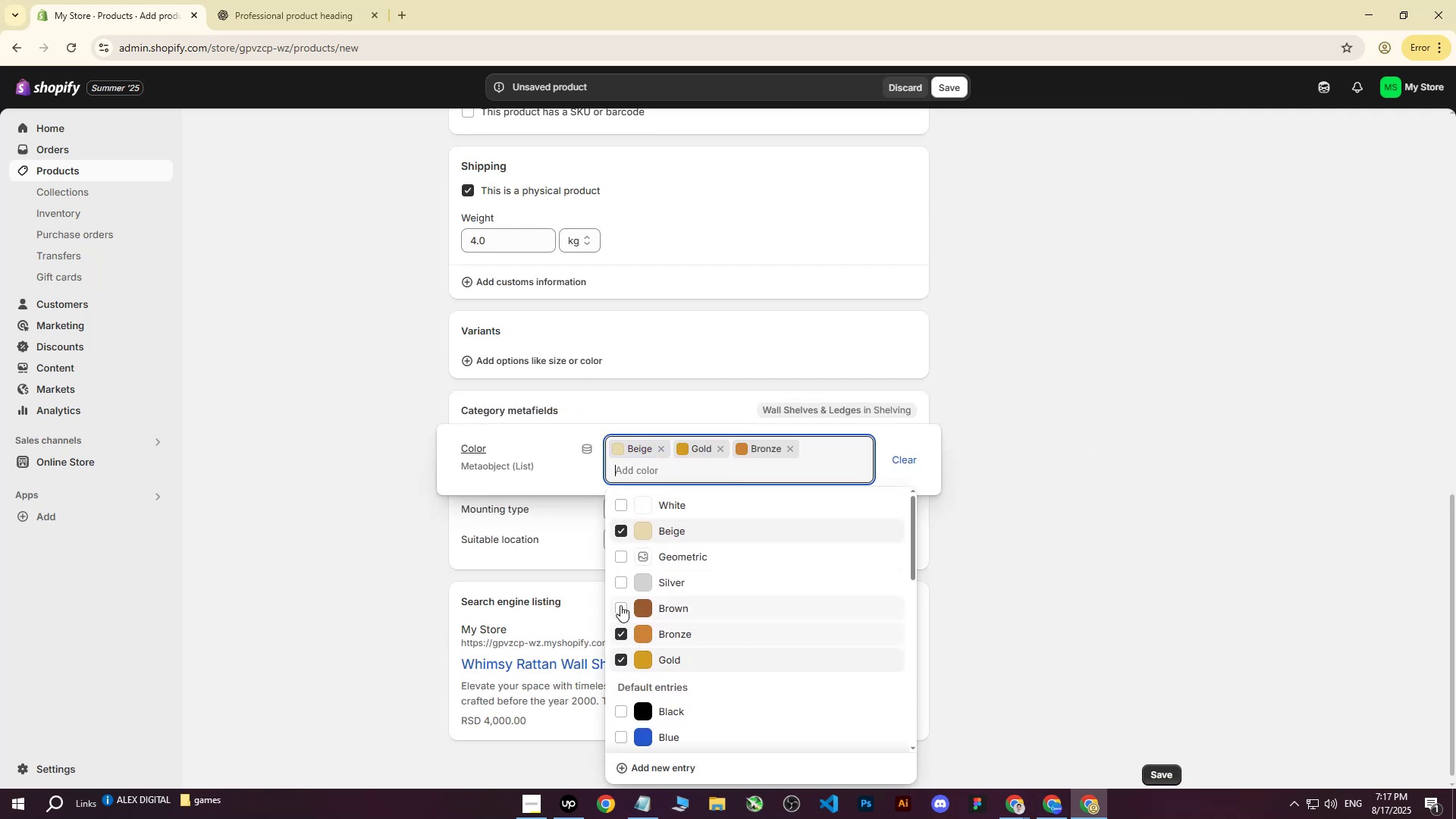 
triple_click([620, 605])
 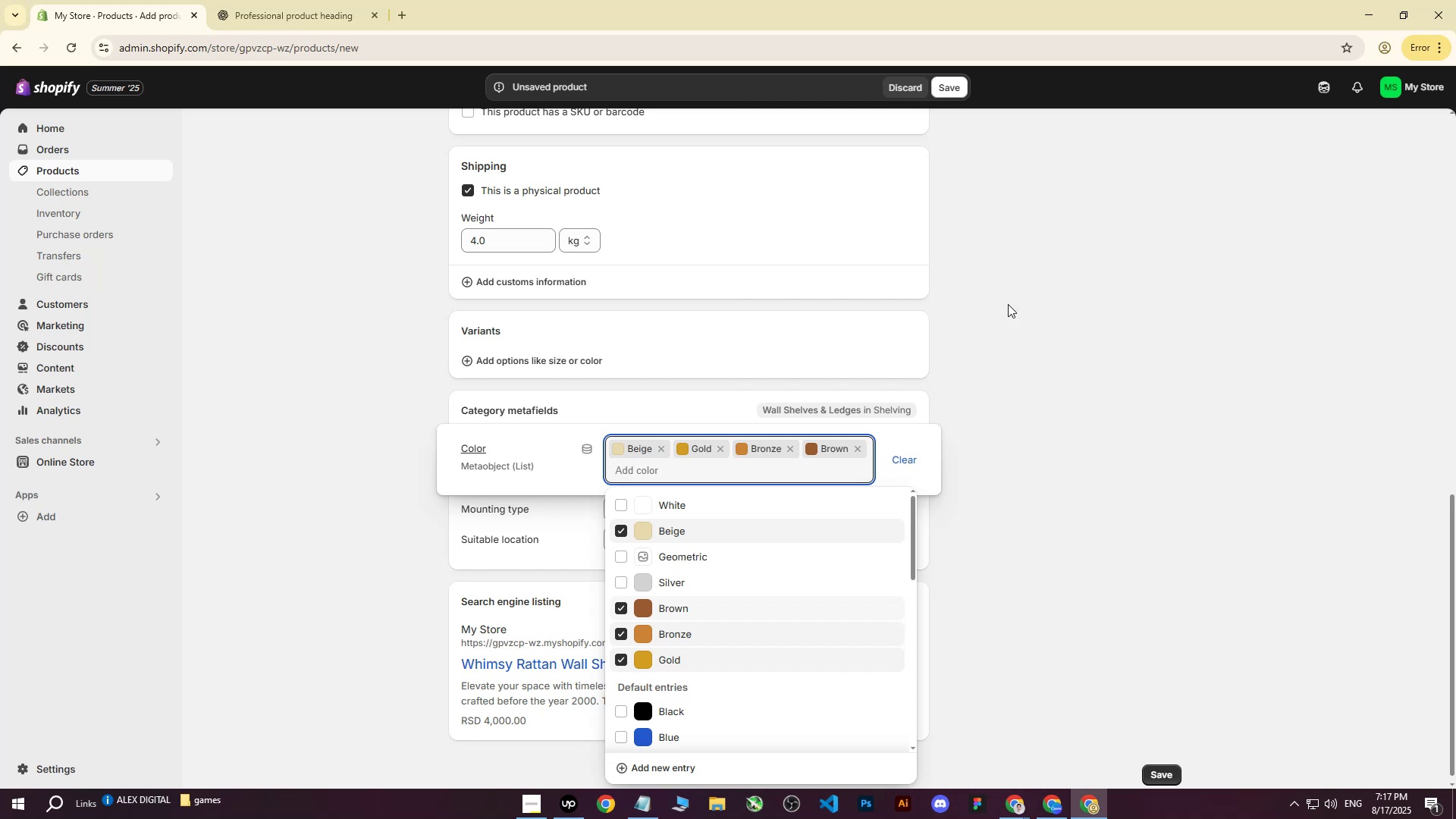 
left_click([1018, 300])
 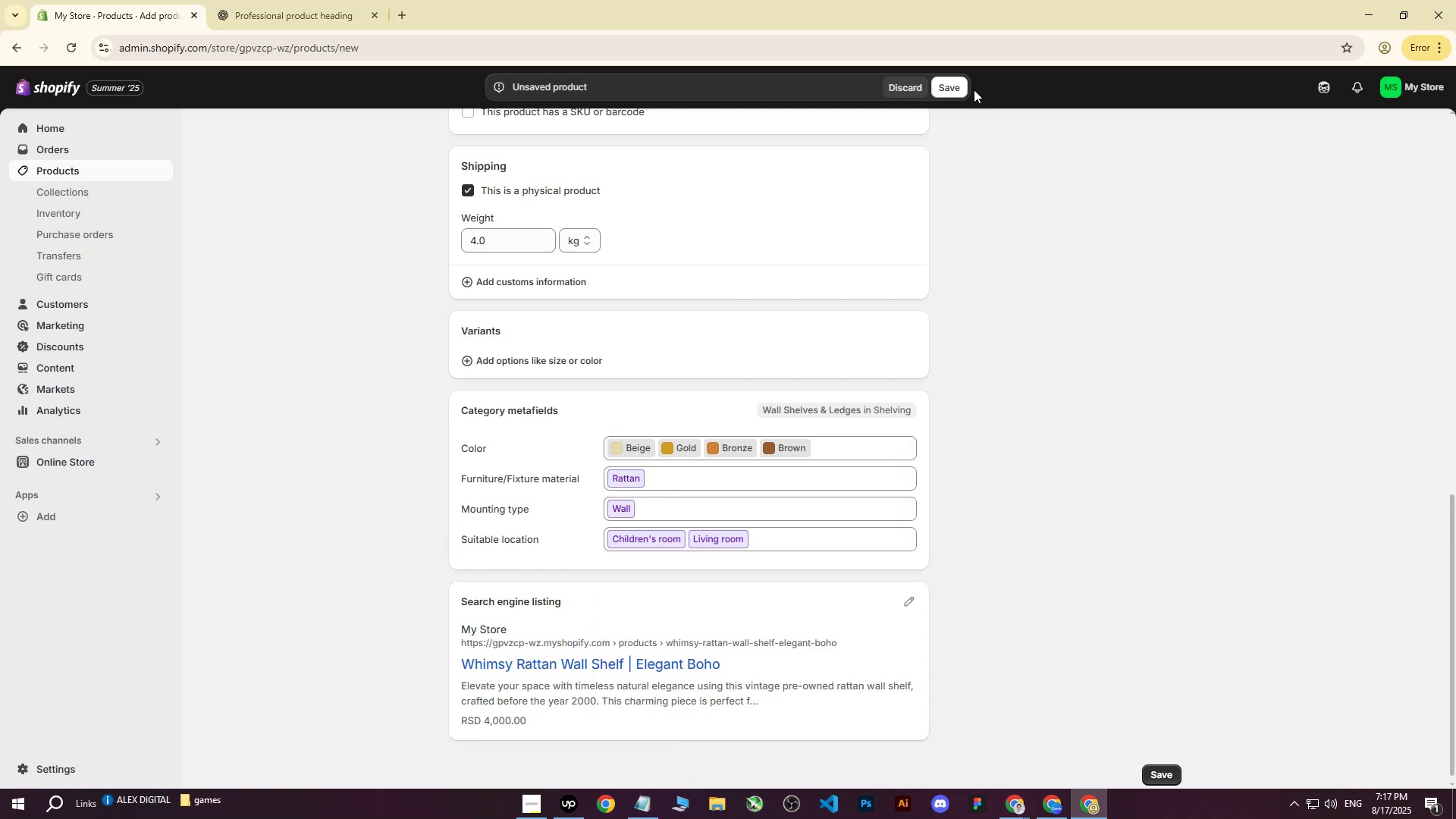 
double_click([971, 89])
 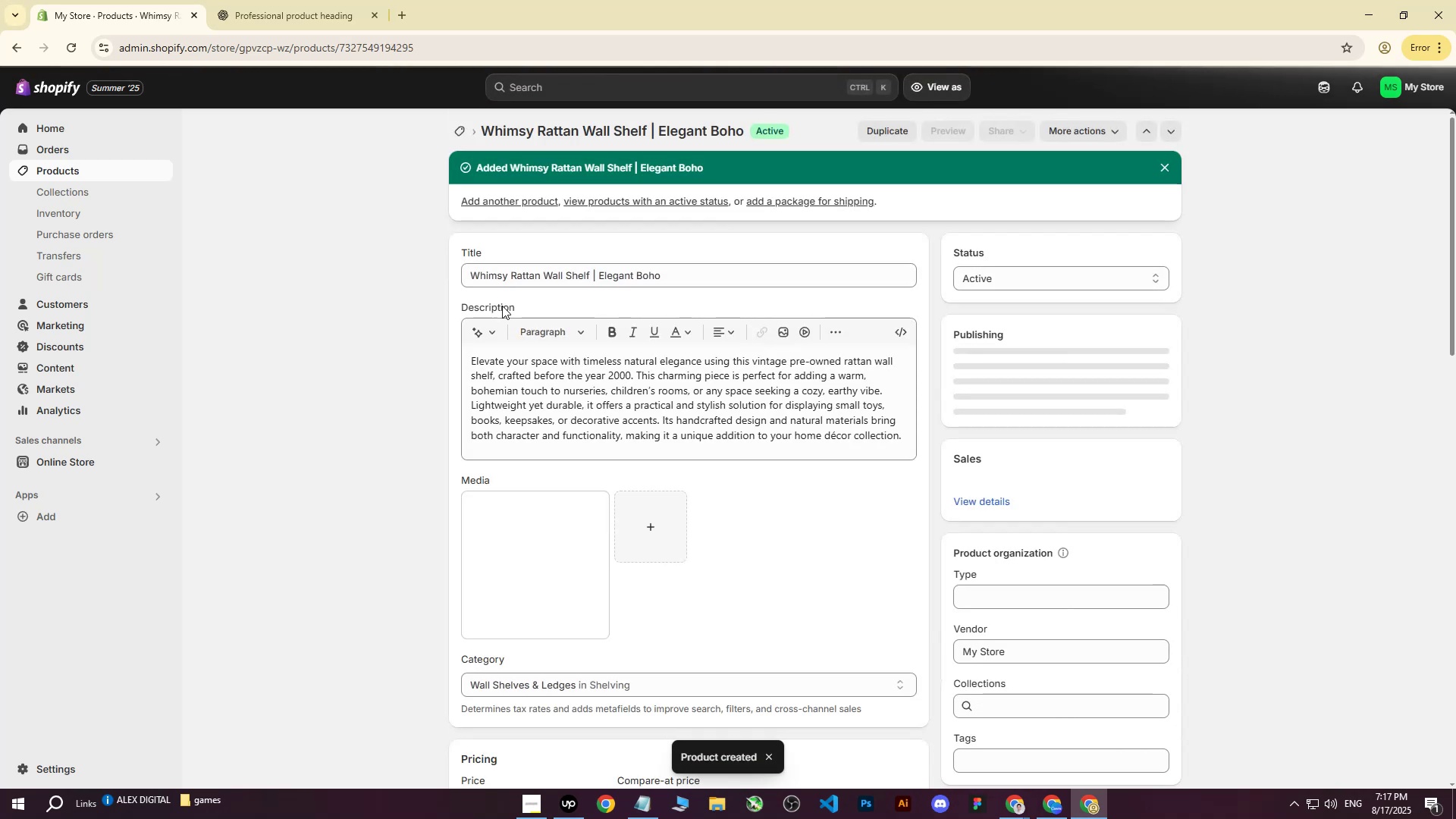 
wait(5.1)
 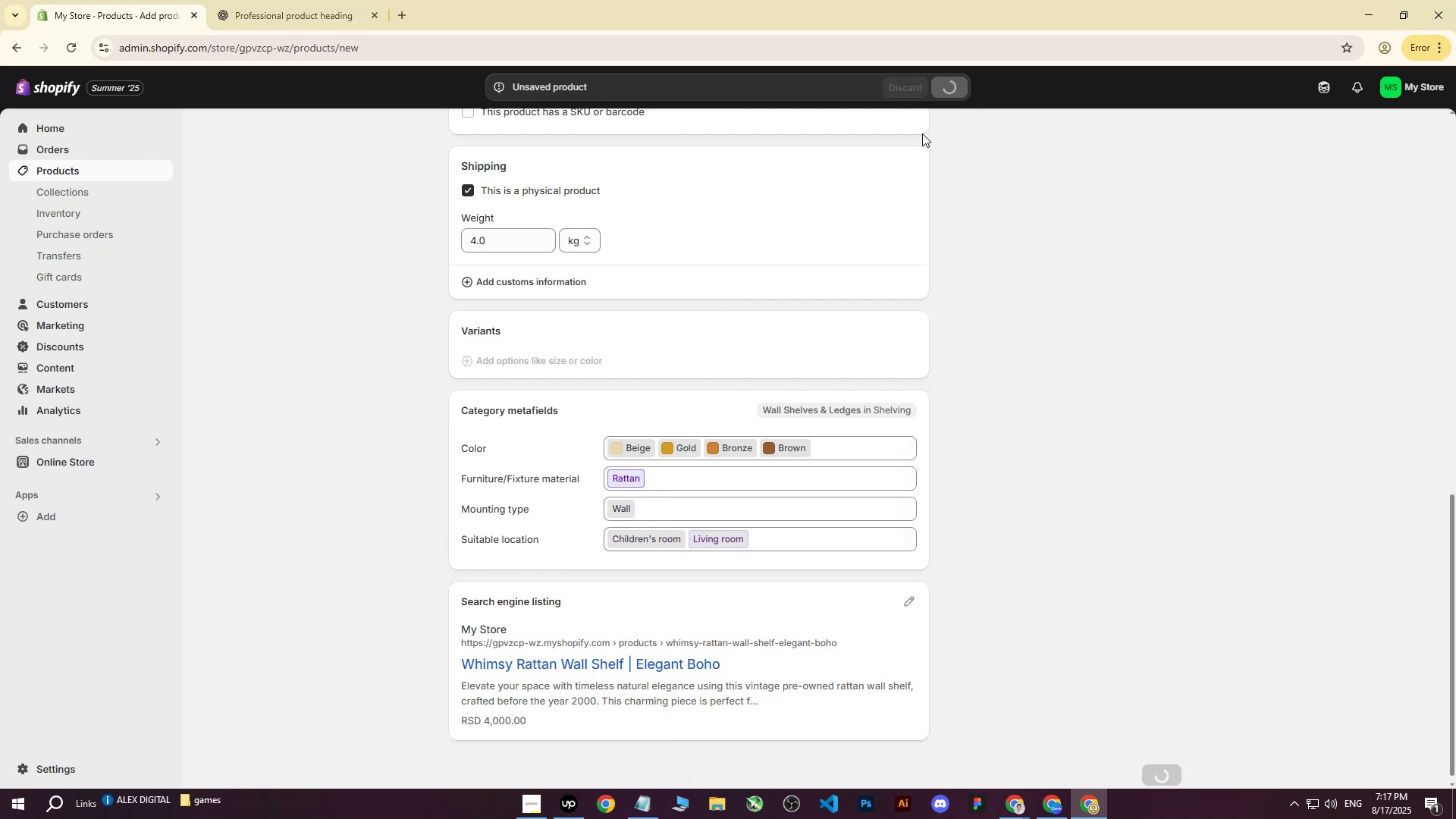 
left_click_drag(start_coordinate=[472, 278], to_coordinate=[722, 270])
 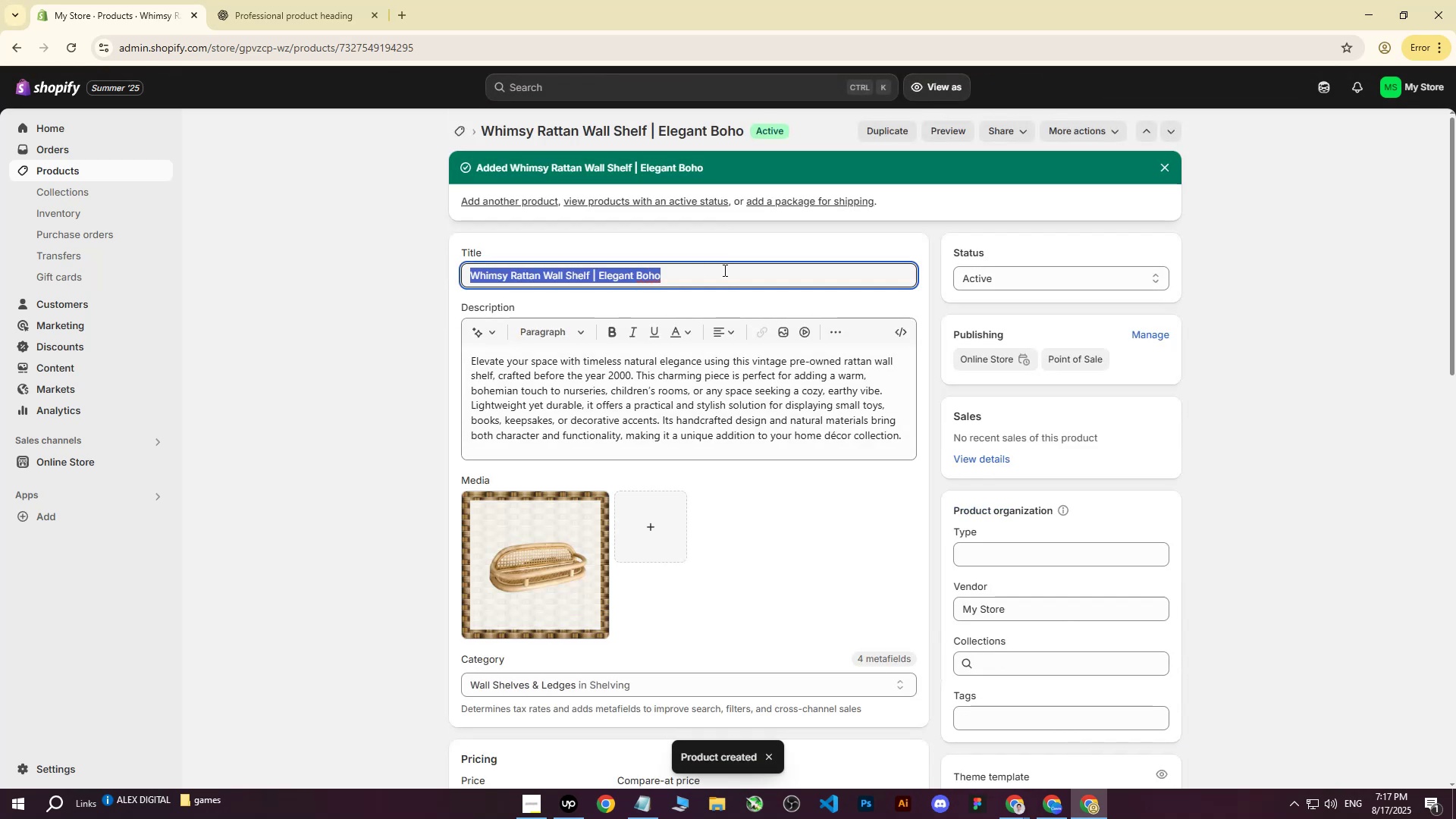 
key(Control+ControlLeft)
 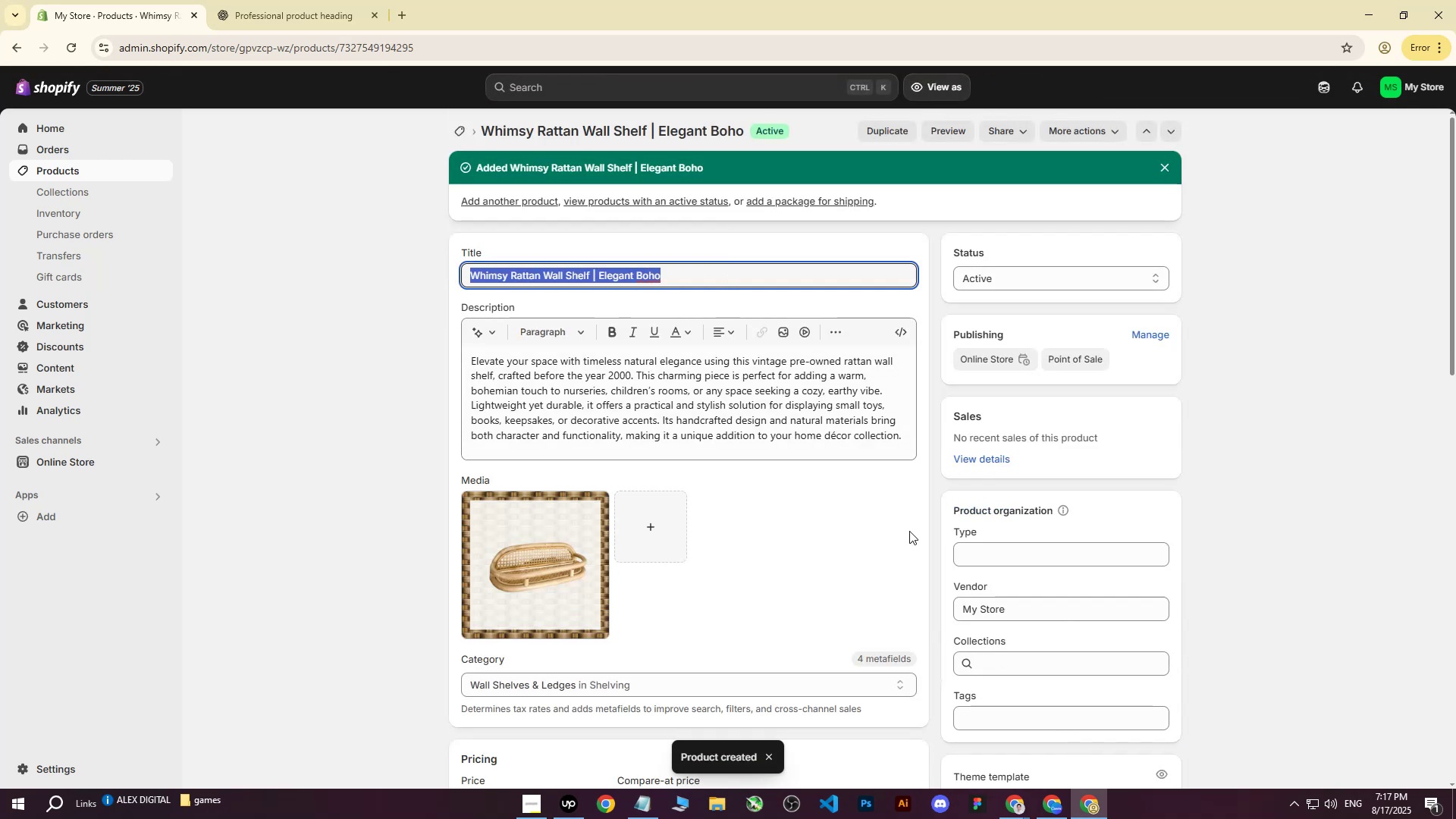 
key(Control+C)
 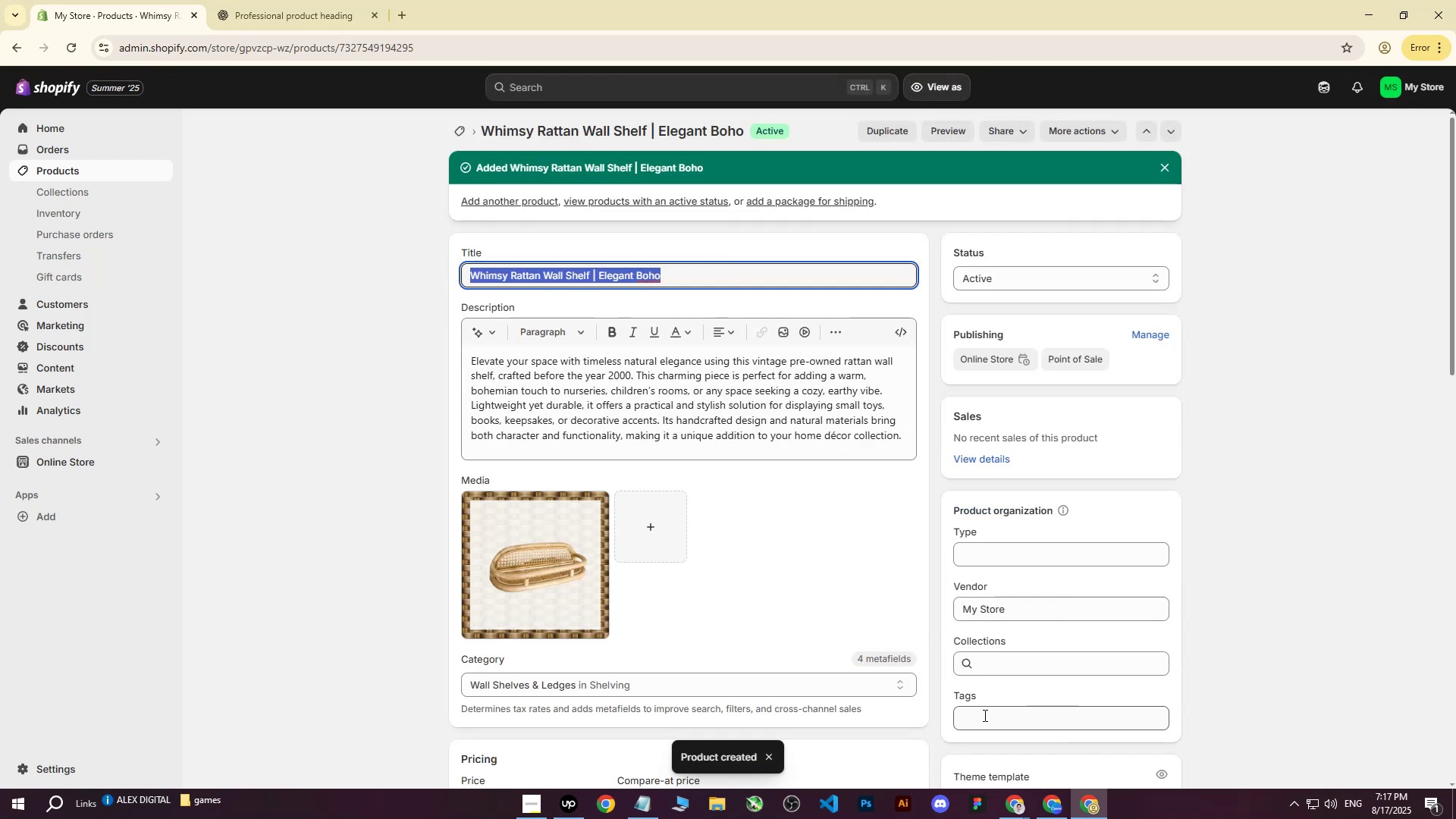 
key(Control+ControlLeft)
 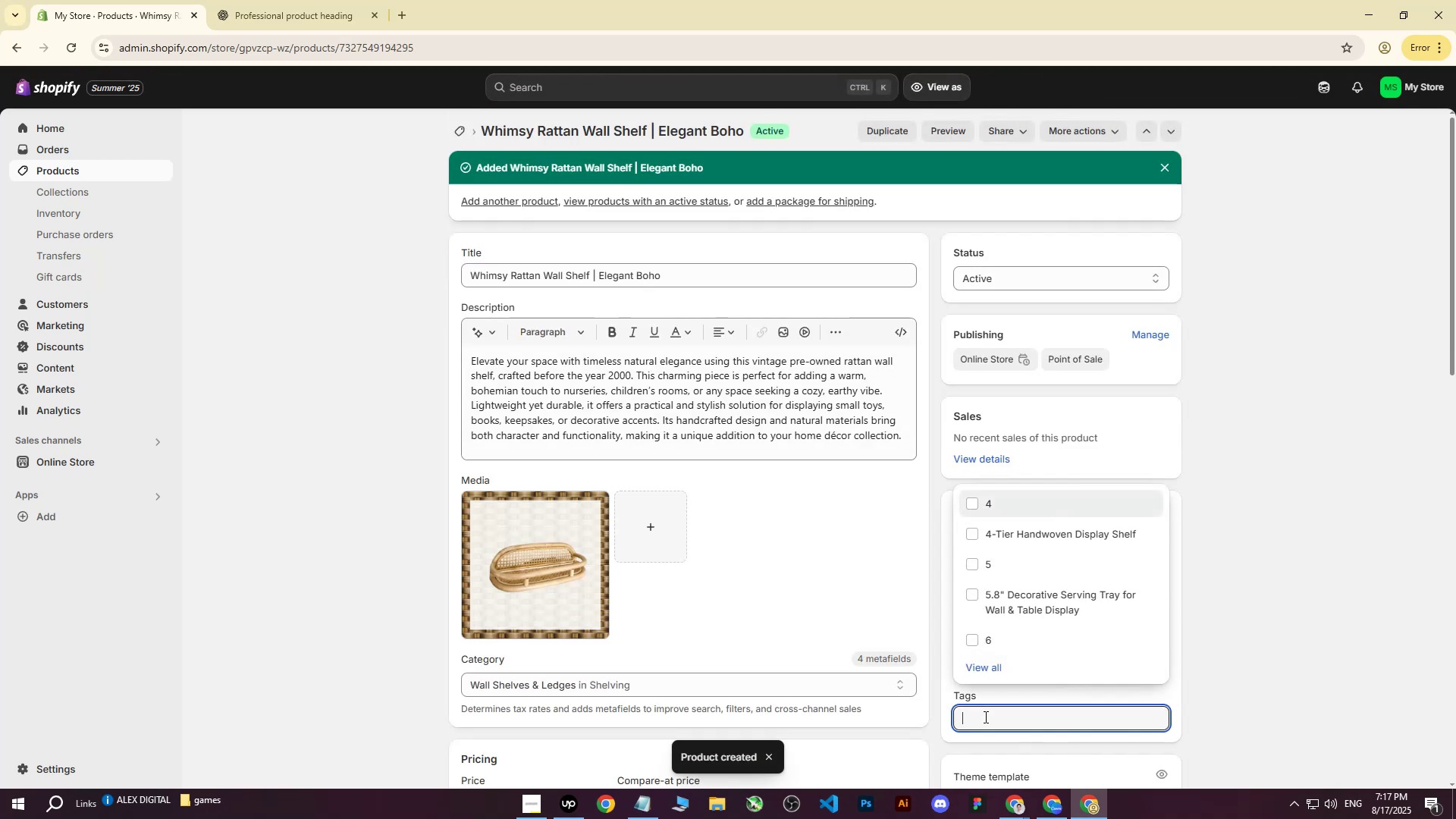 
key(Control+V)
 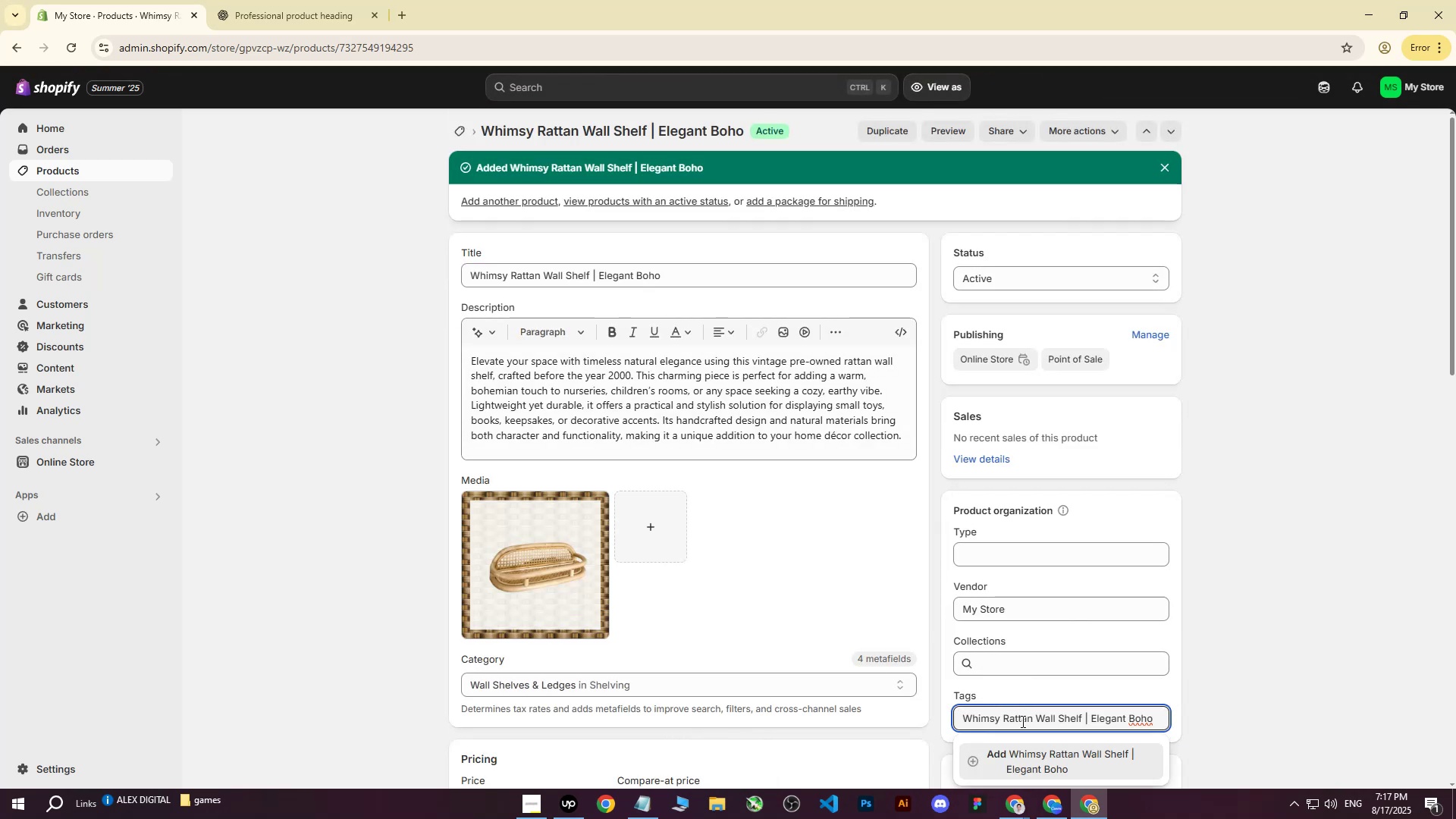 
left_click([1013, 755])
 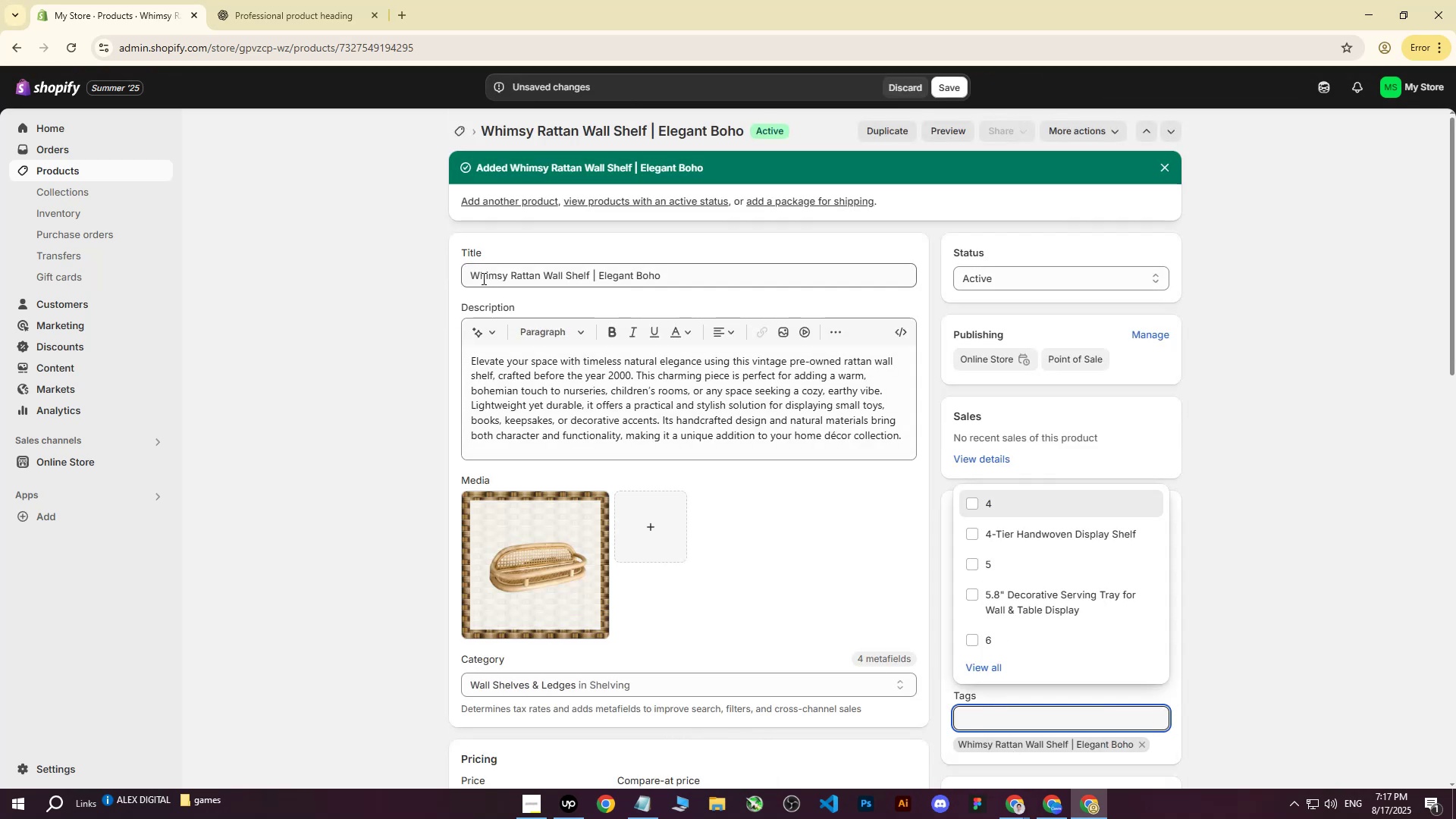 
left_click_drag(start_coordinate=[471, 274], to_coordinate=[590, 278])
 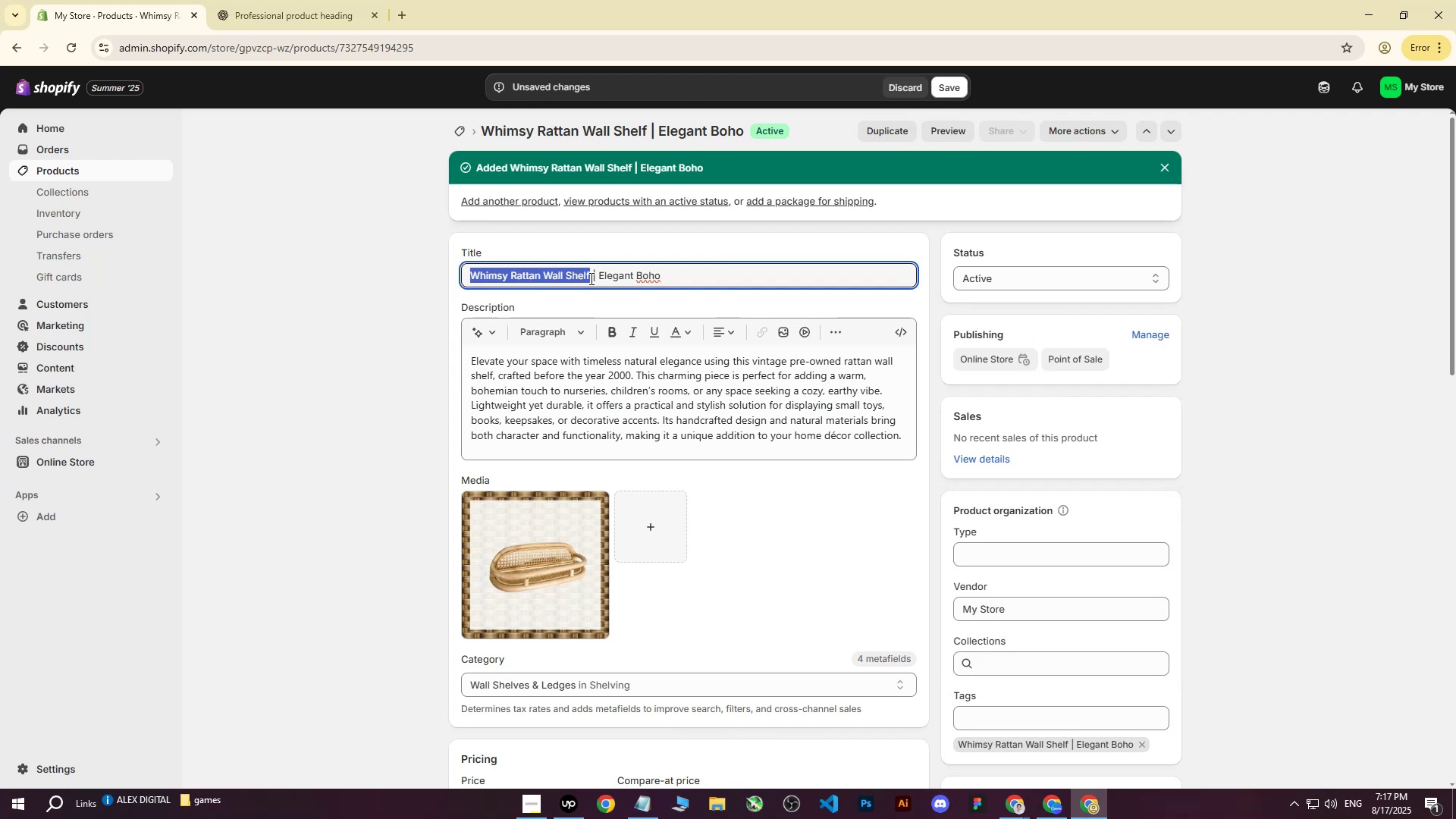 
key(Control+ControlLeft)
 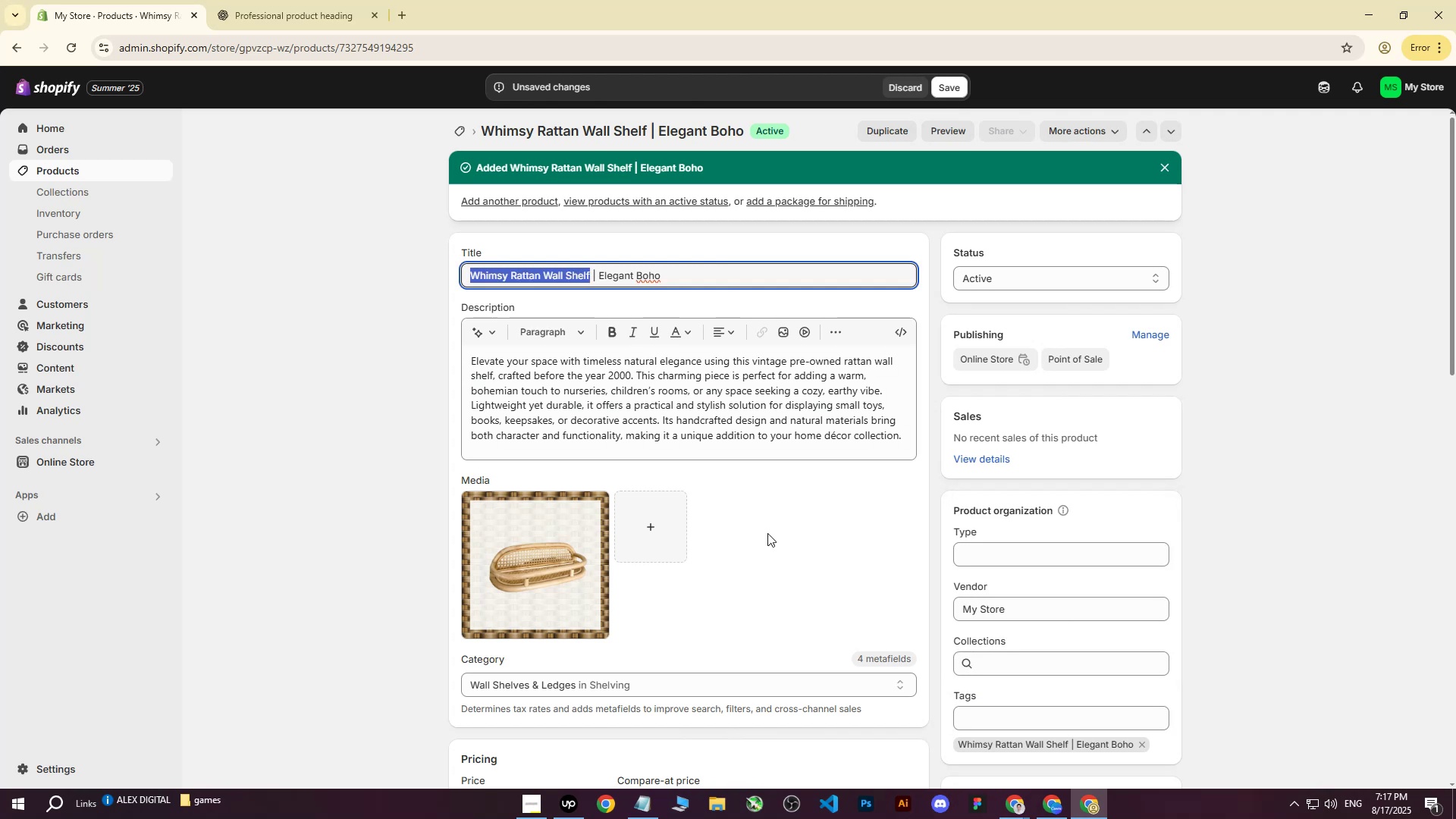 
key(Control+C)
 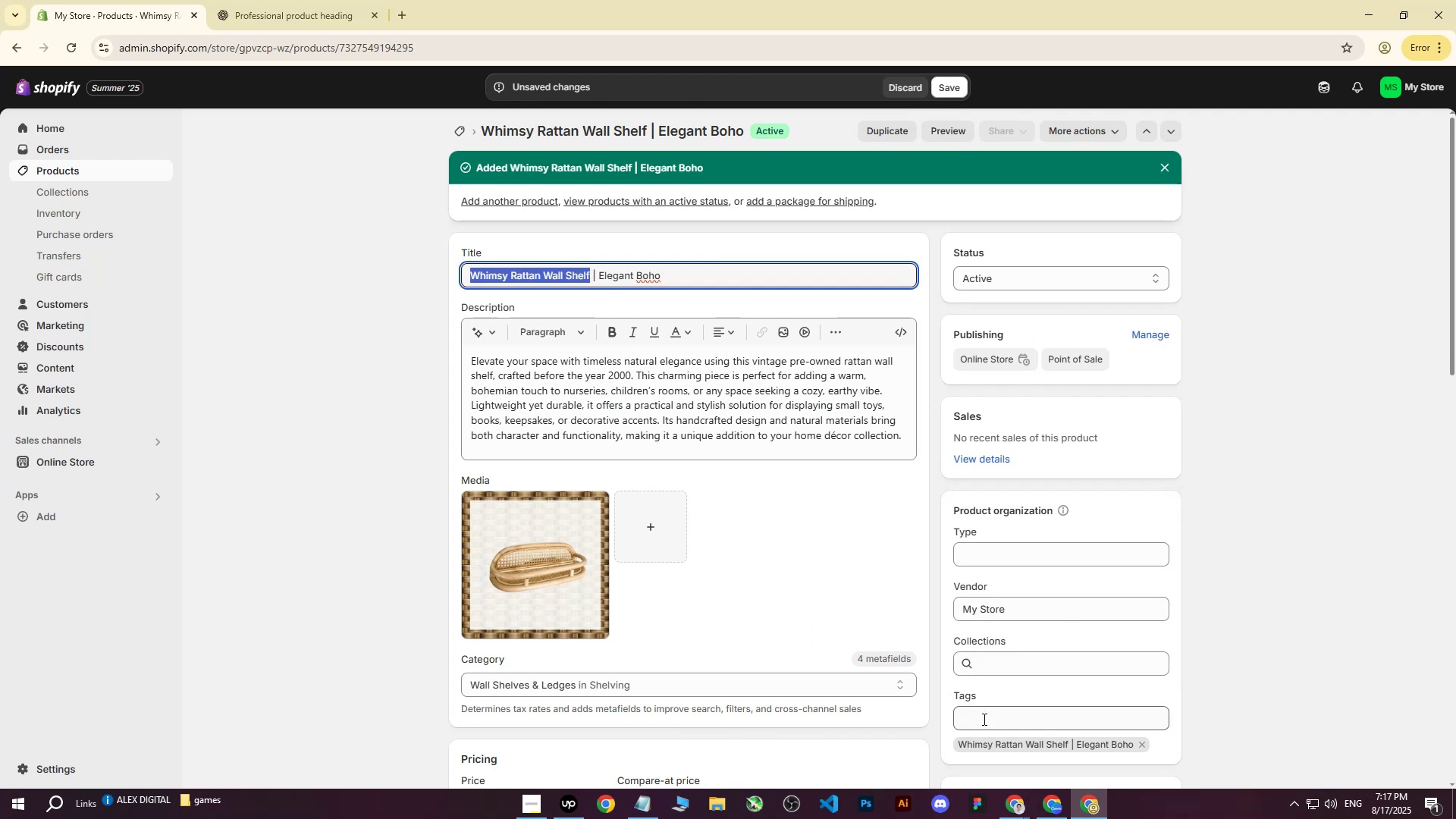 
left_click([983, 719])
 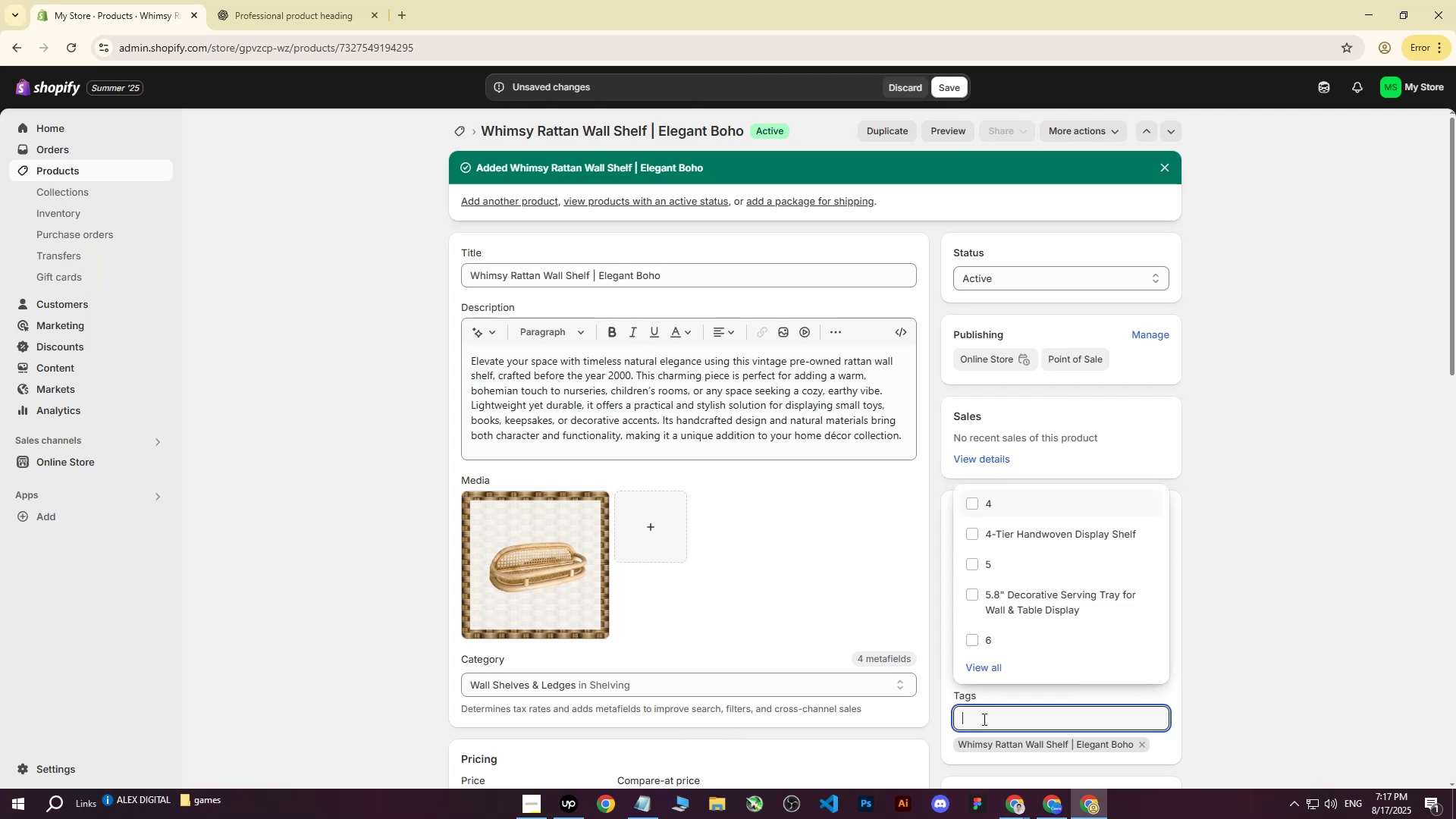 
key(Control+ControlLeft)
 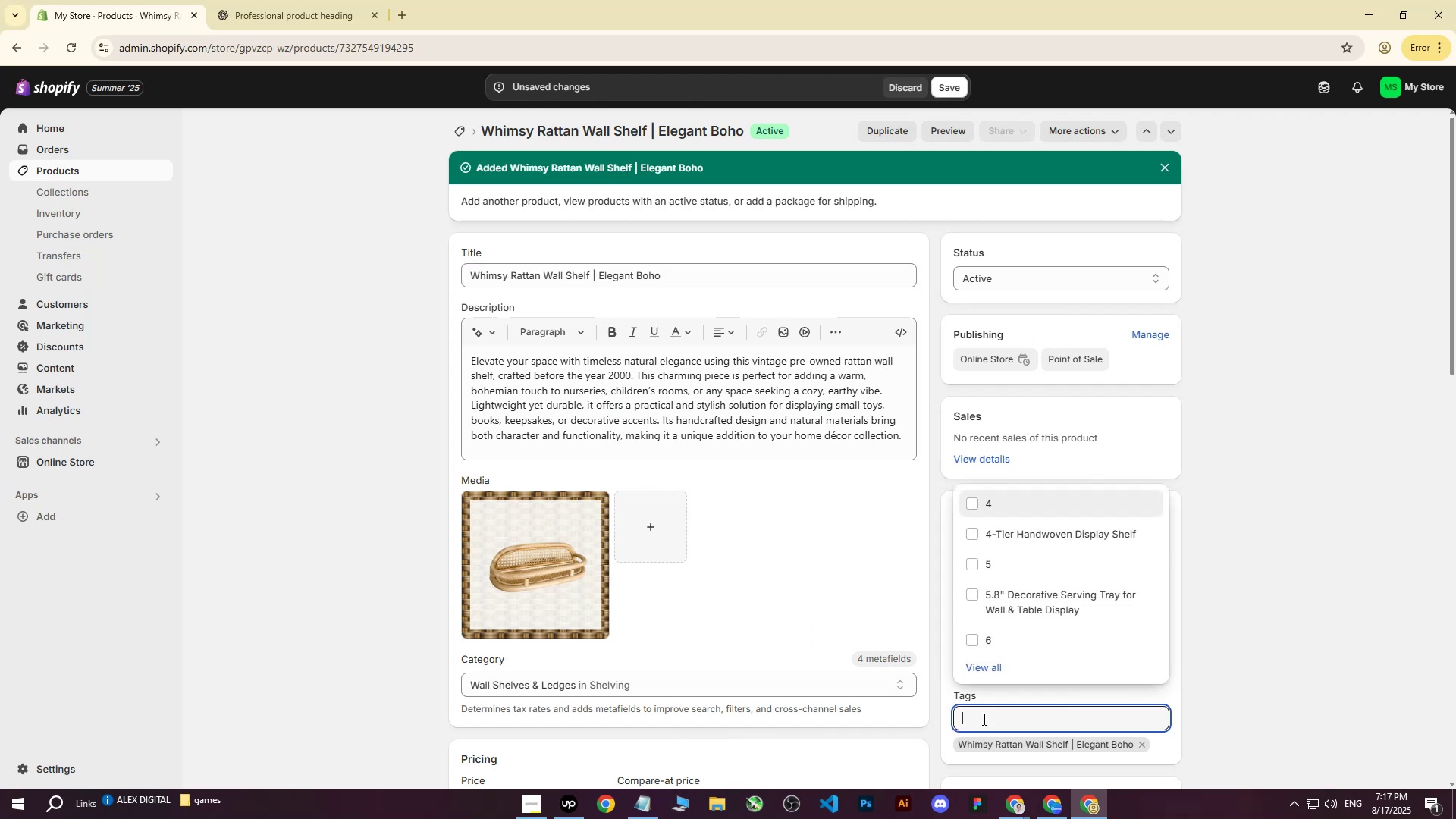 
key(Control+V)
 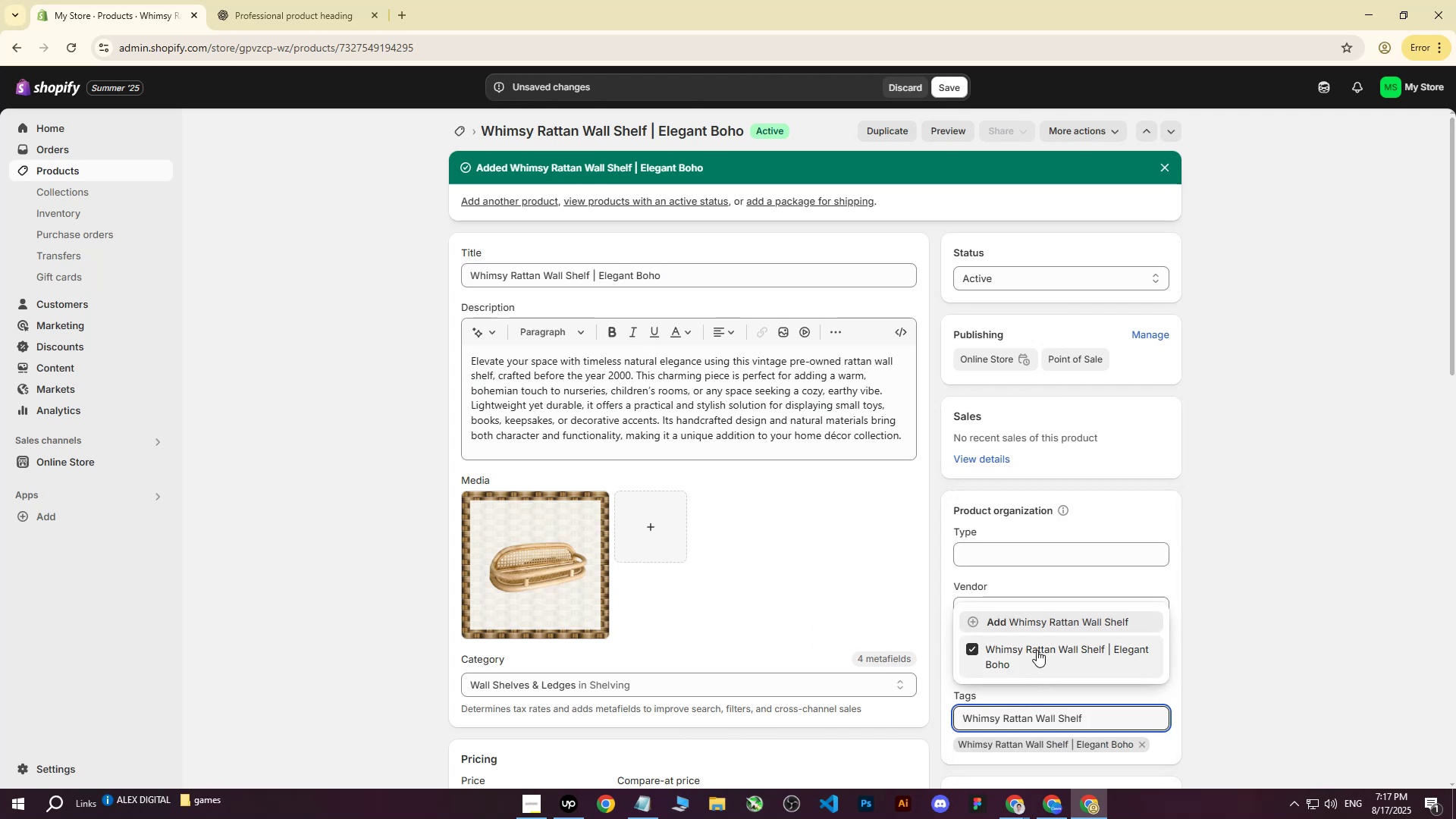 
left_click([1037, 613])
 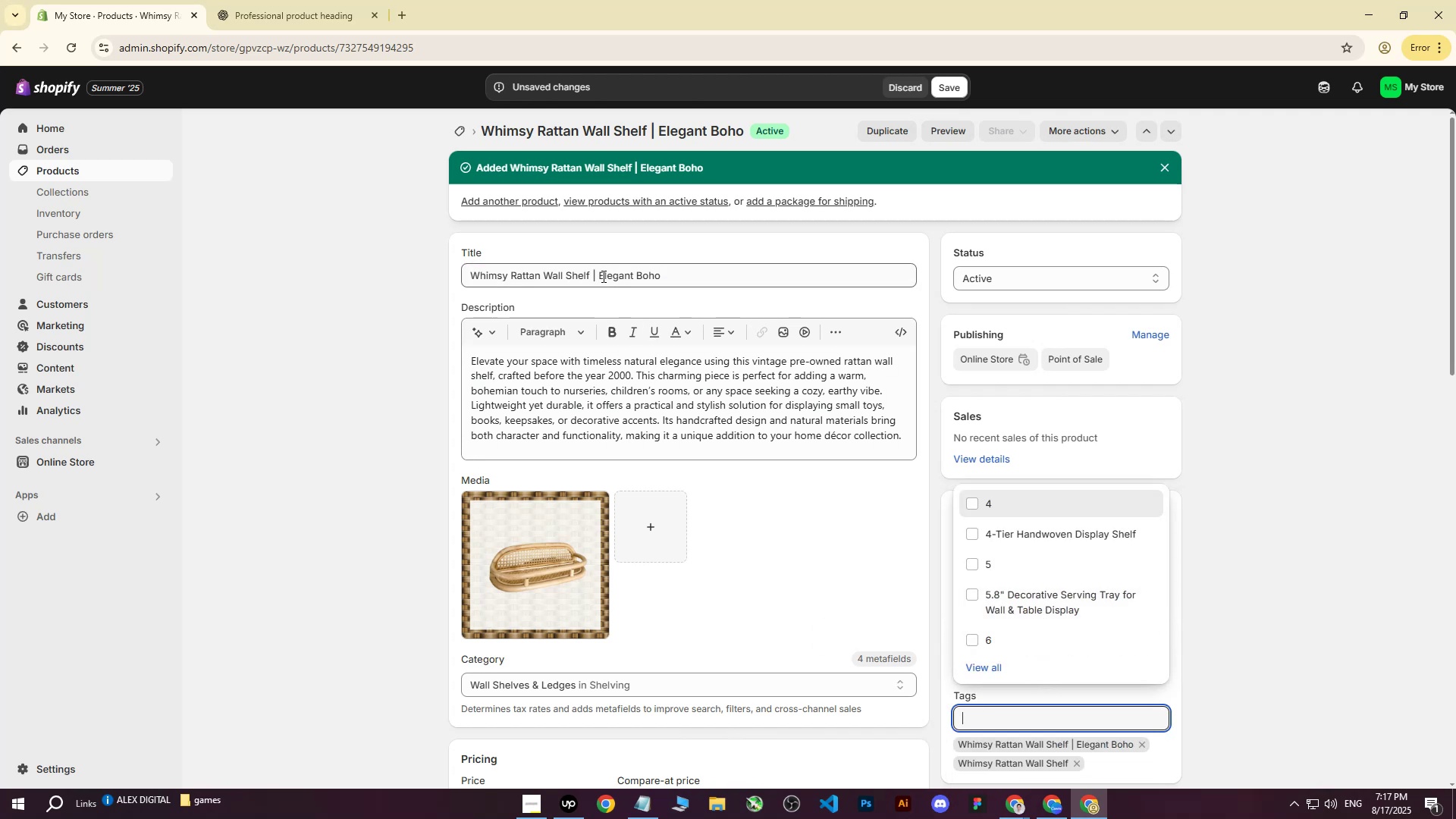 
left_click_drag(start_coordinate=[601, 274], to_coordinate=[691, 276])
 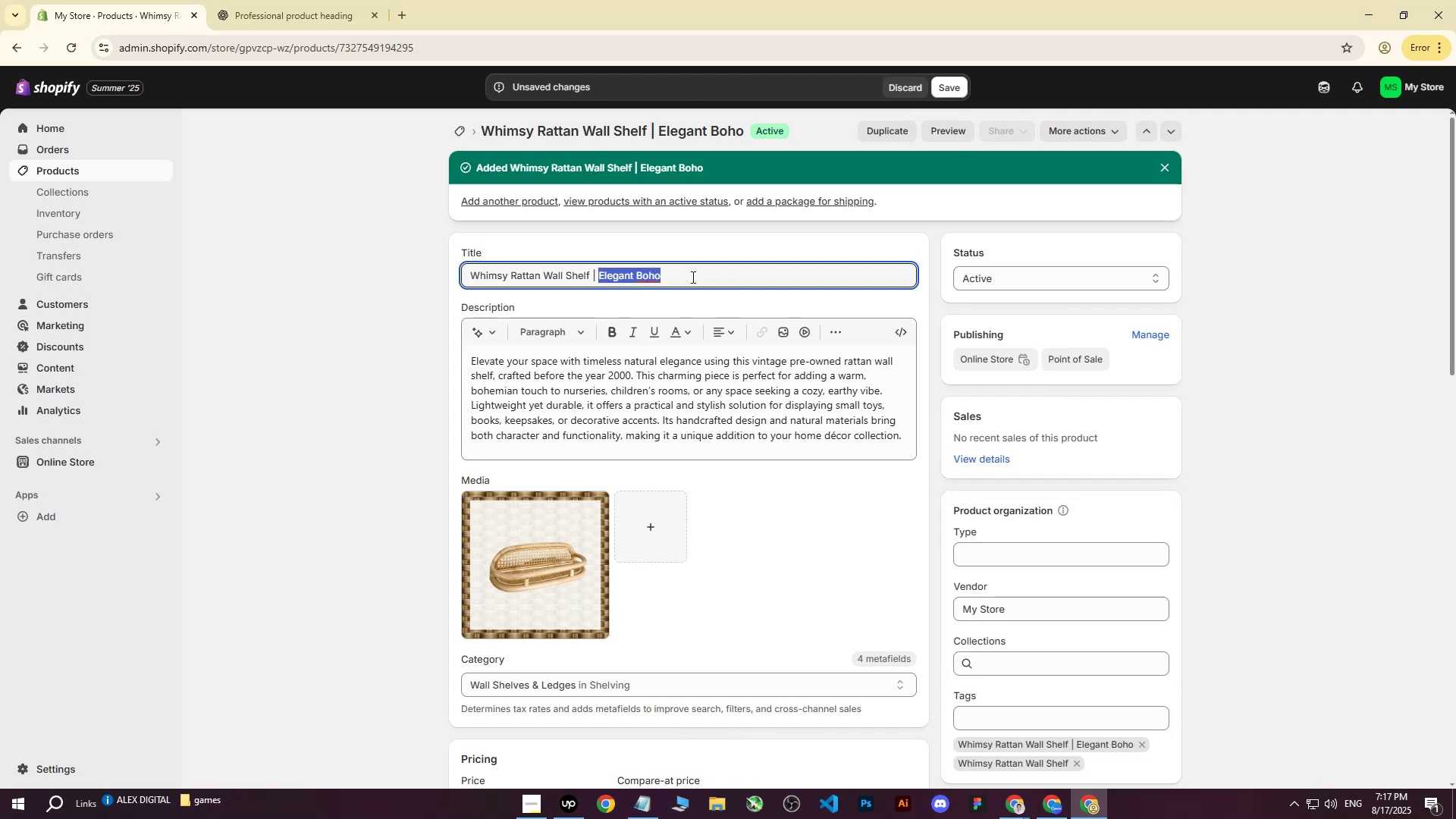 
key(Control+ControlLeft)
 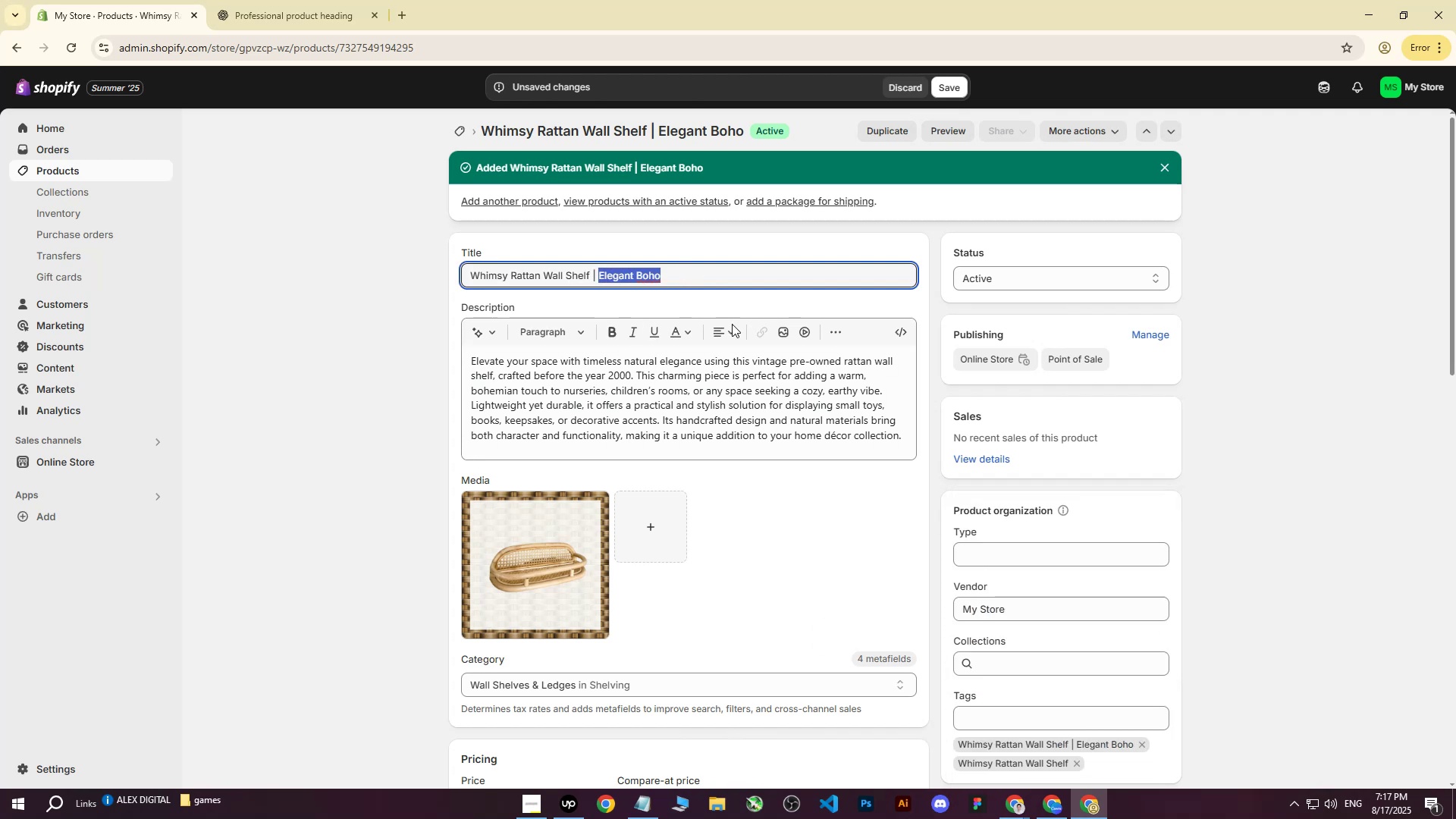 
key(Control+C)
 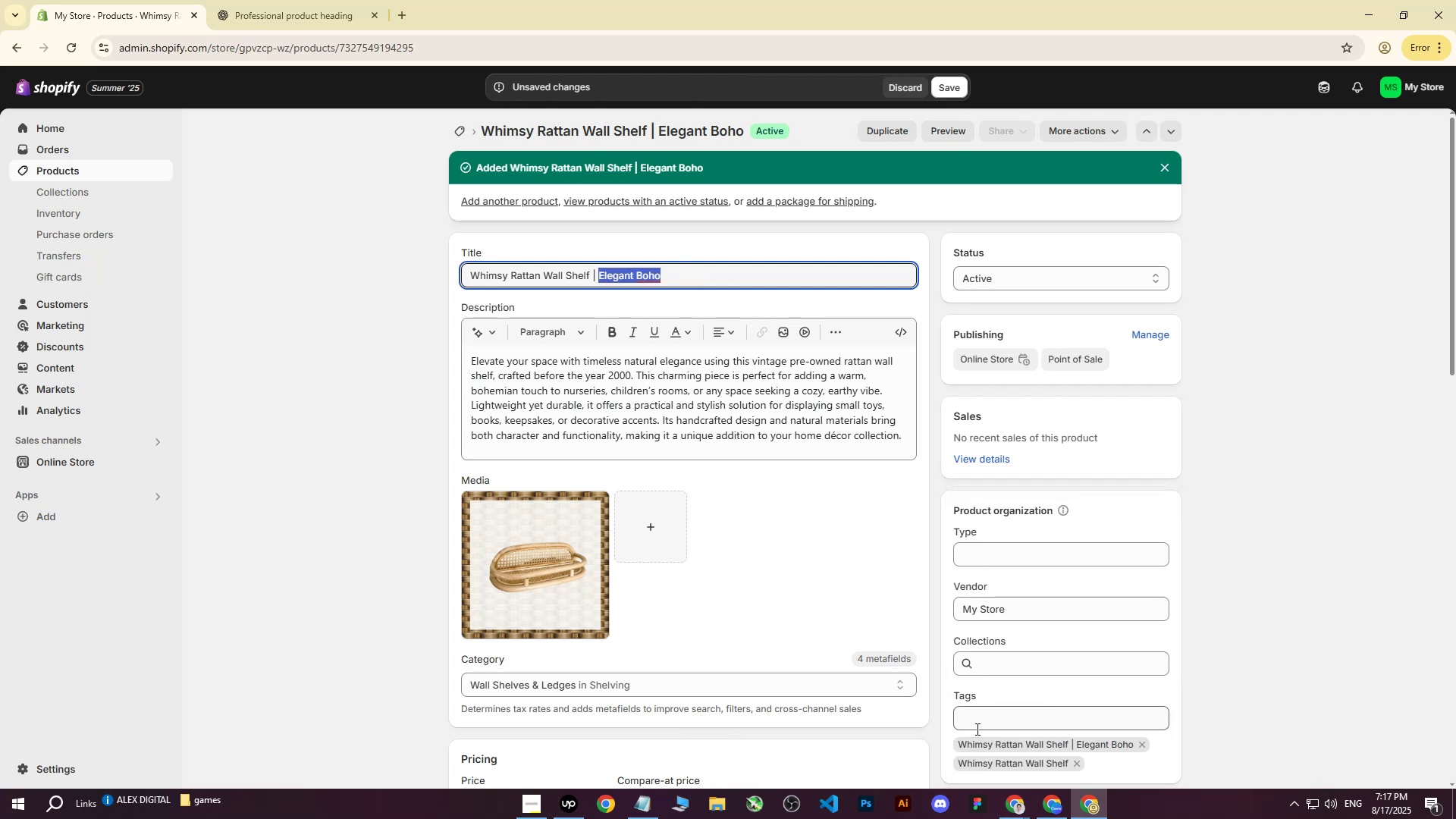 
left_click([976, 733])
 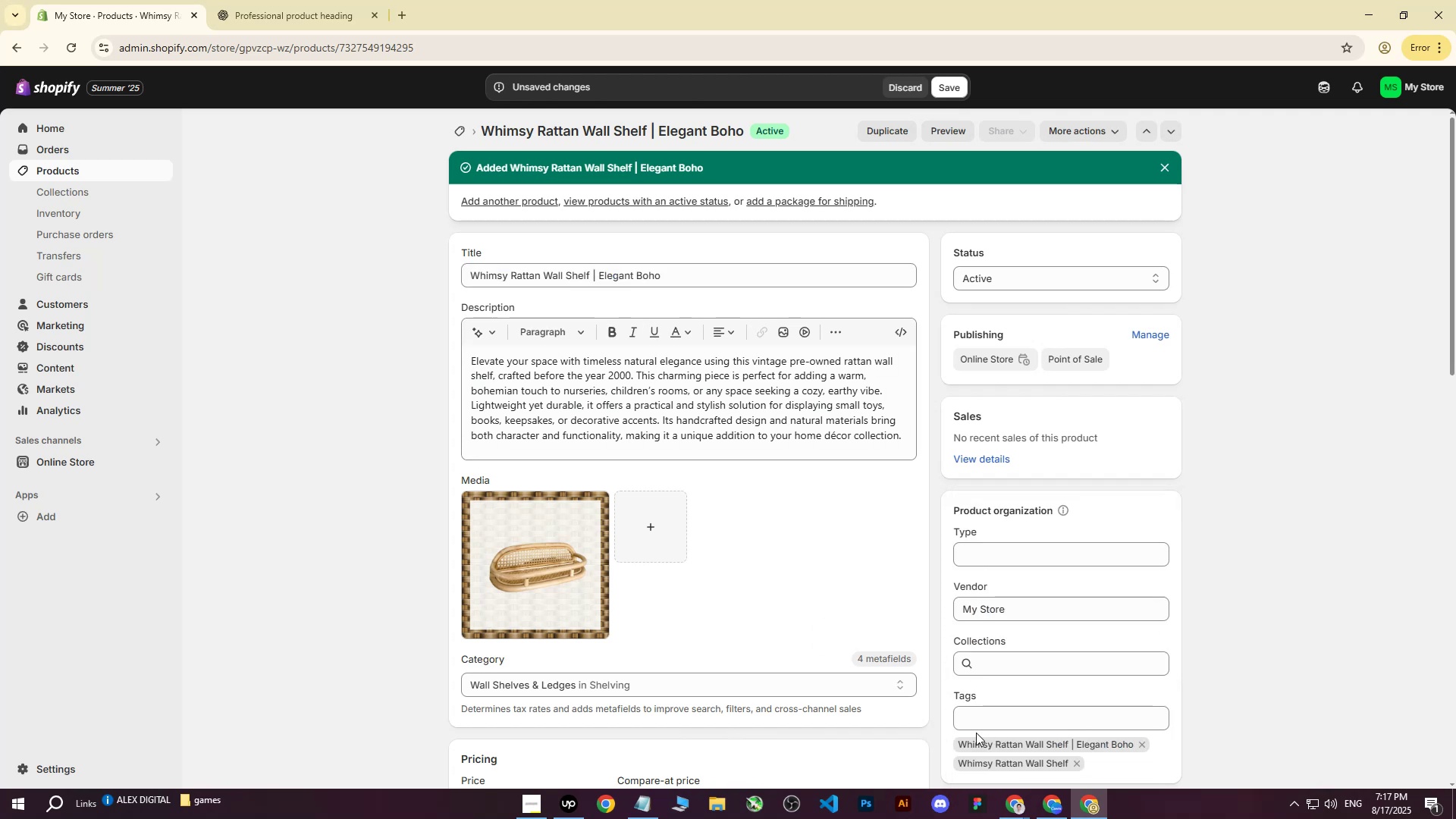 
key(Control+V)
 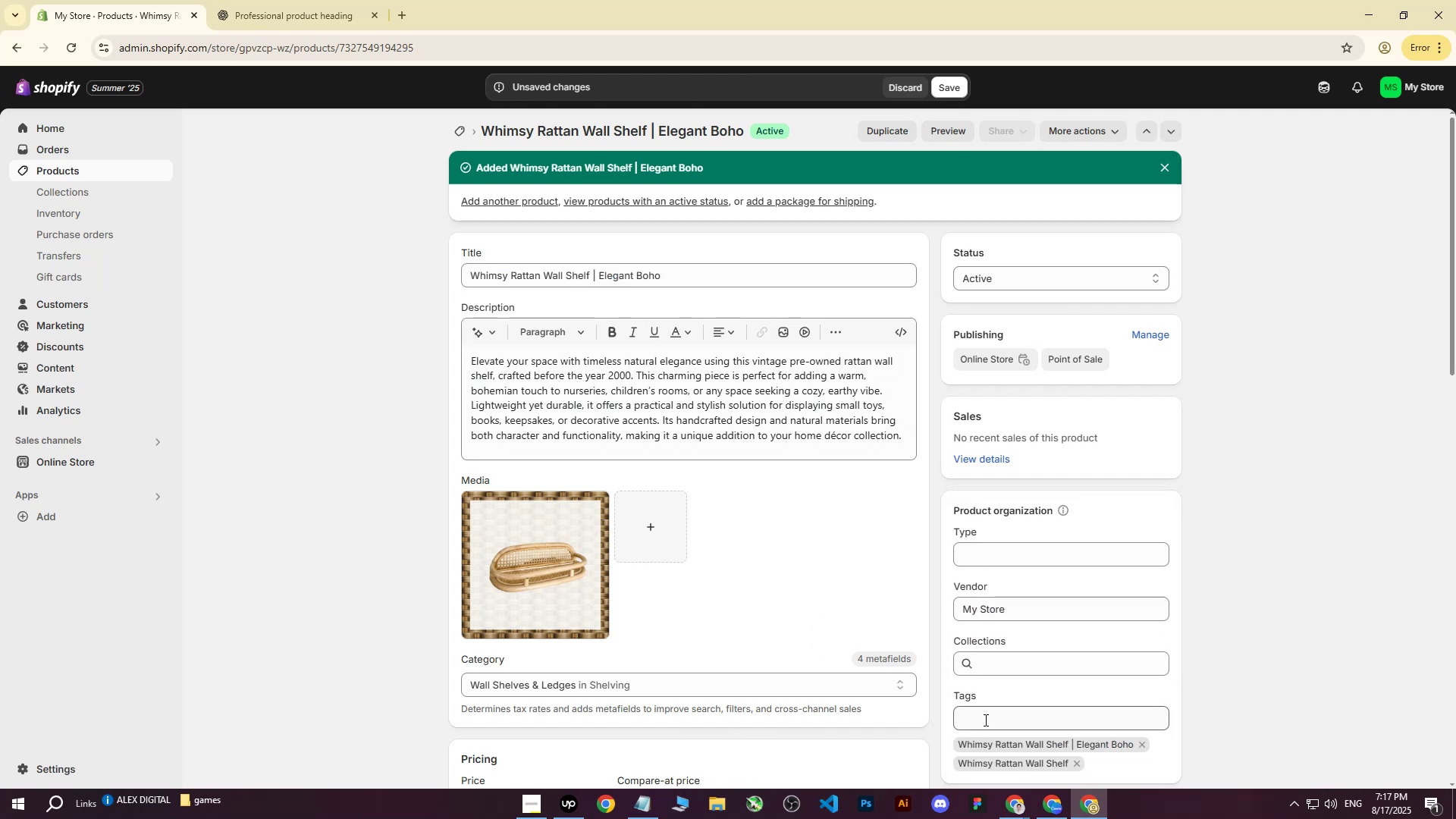 
double_click([984, 720])
 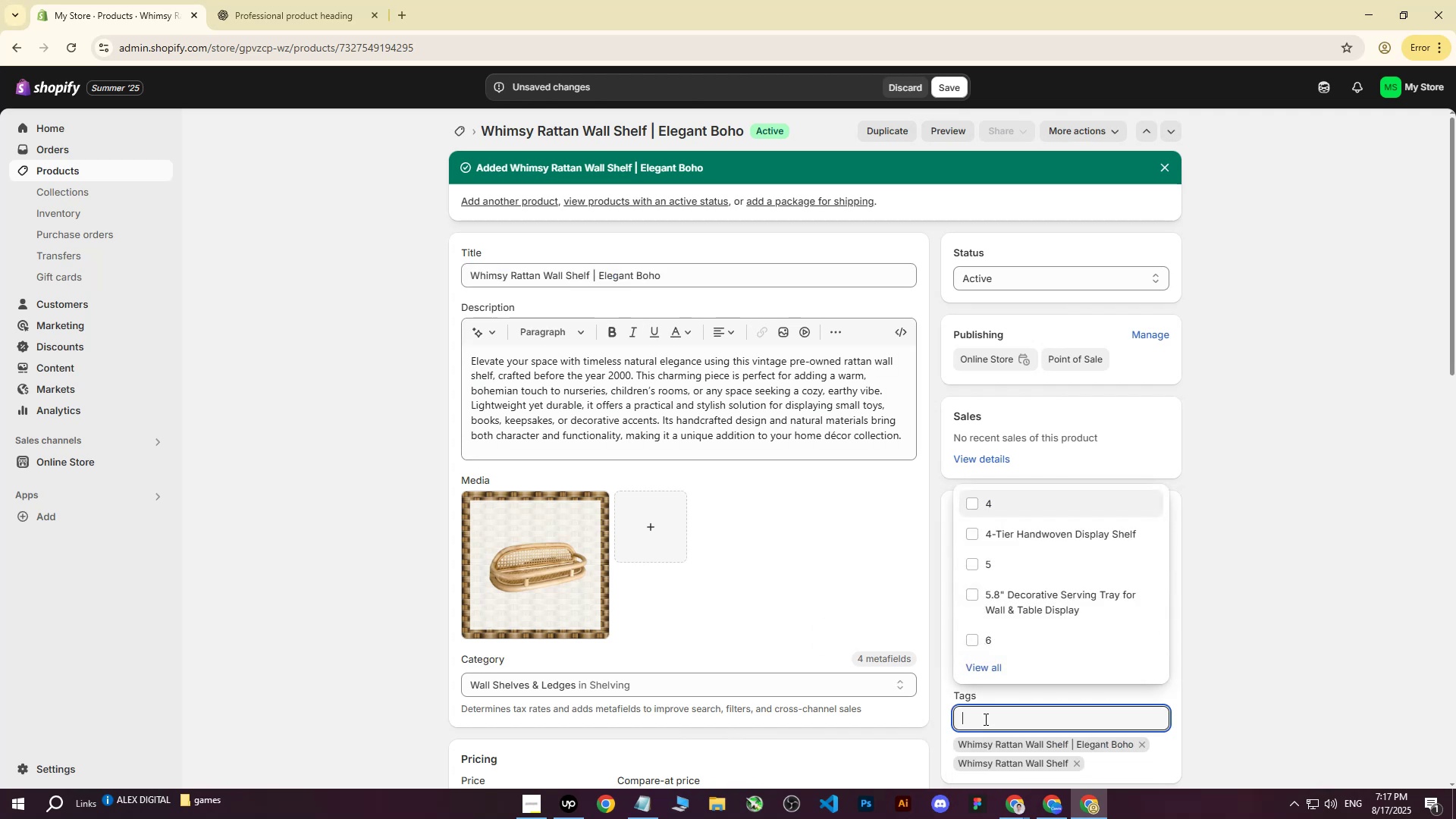 
key(Control+V)
 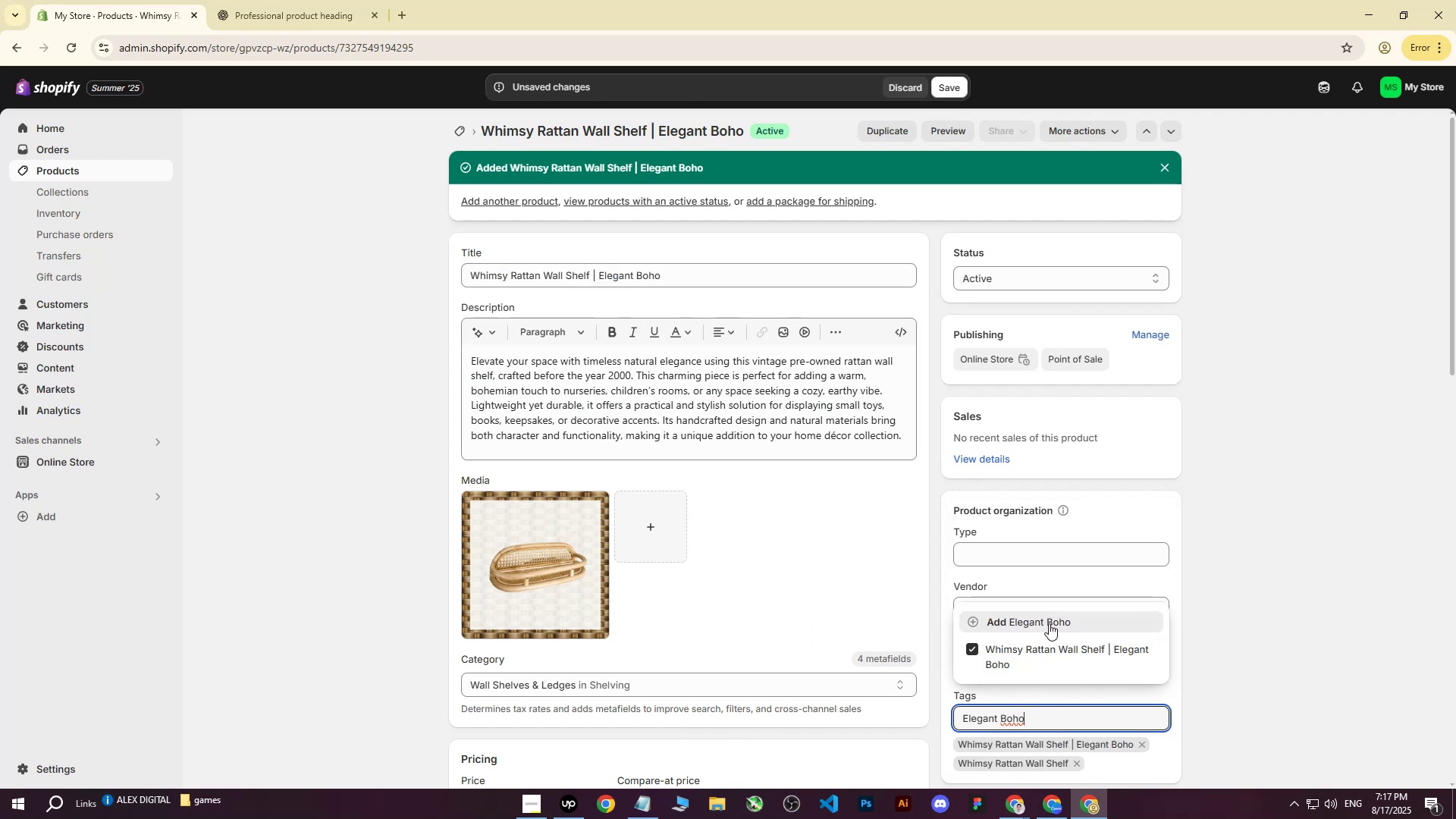 
double_click([1304, 433])
 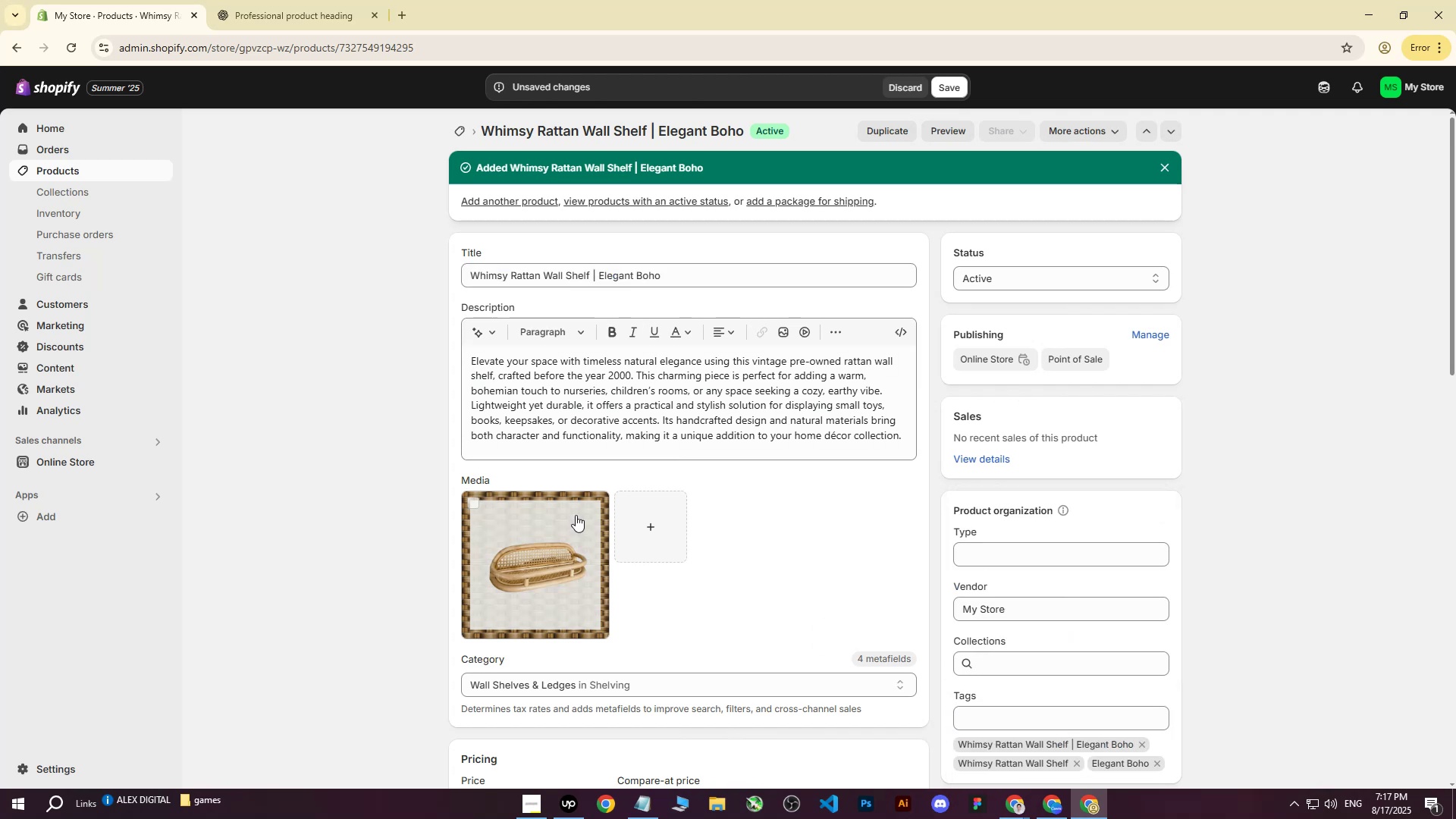 
left_click([541, 546])
 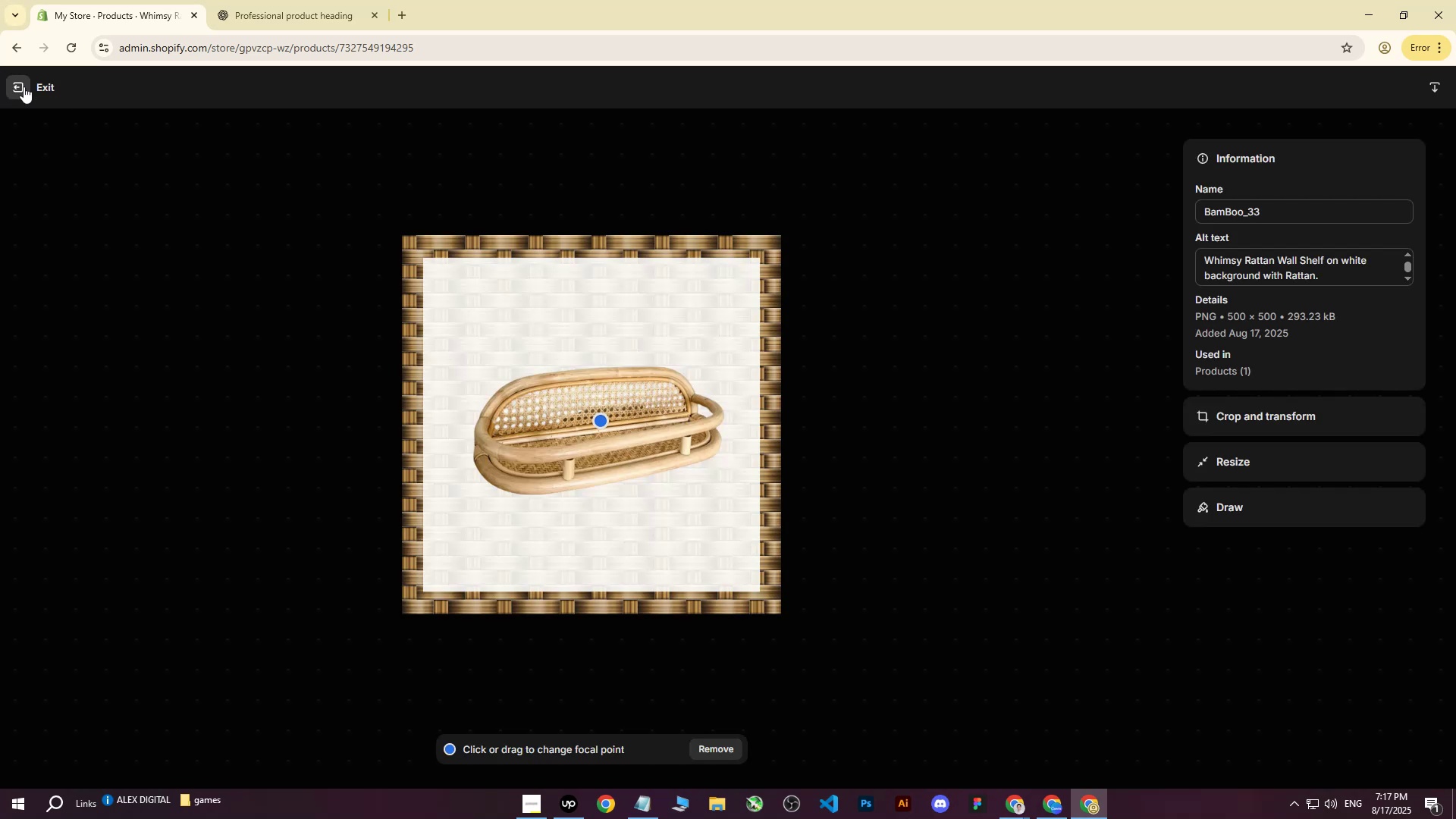 
left_click([24, 86])
 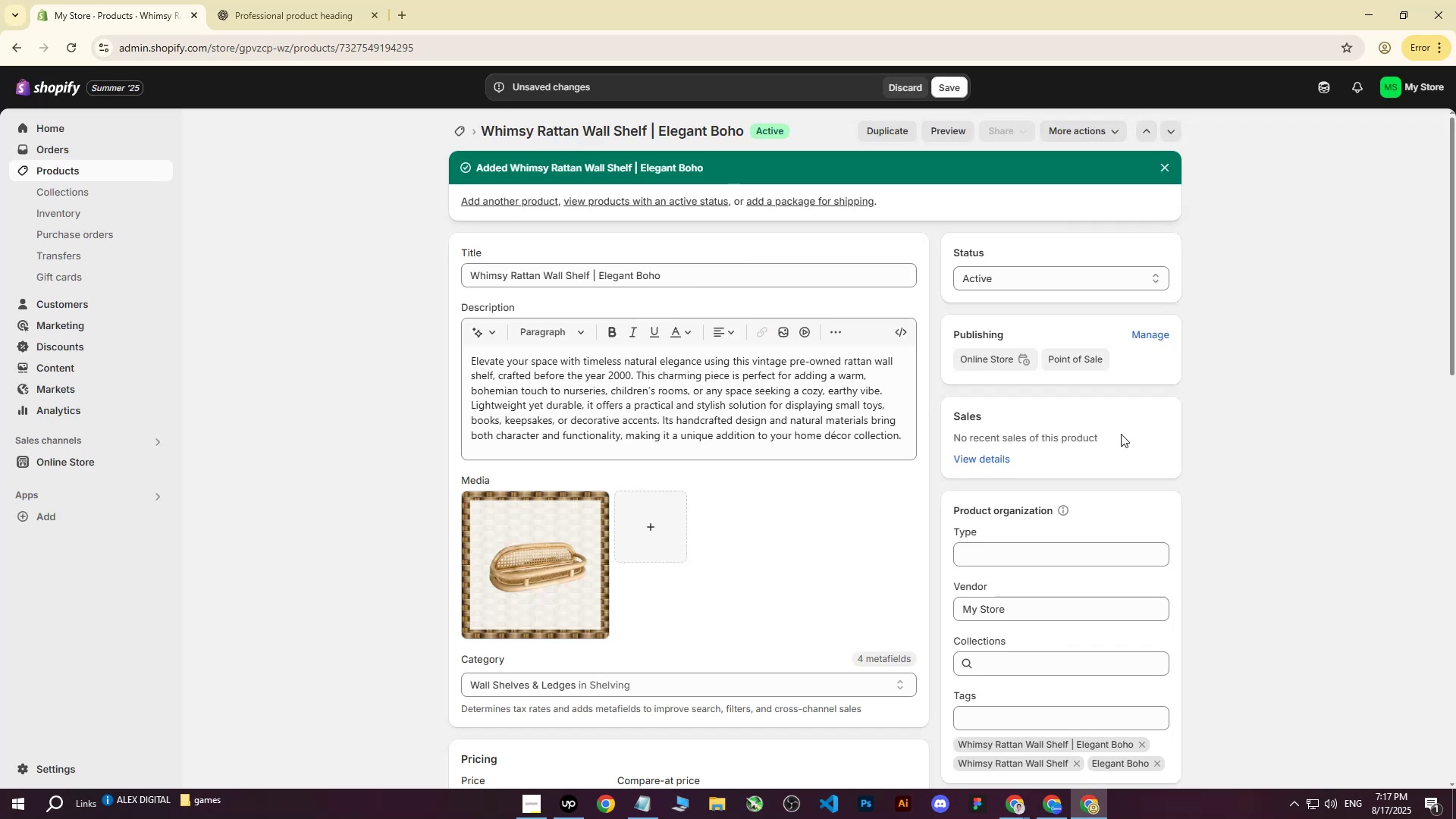 
scroll: coordinate [1138, 407], scroll_direction: up, amount: 7.0
 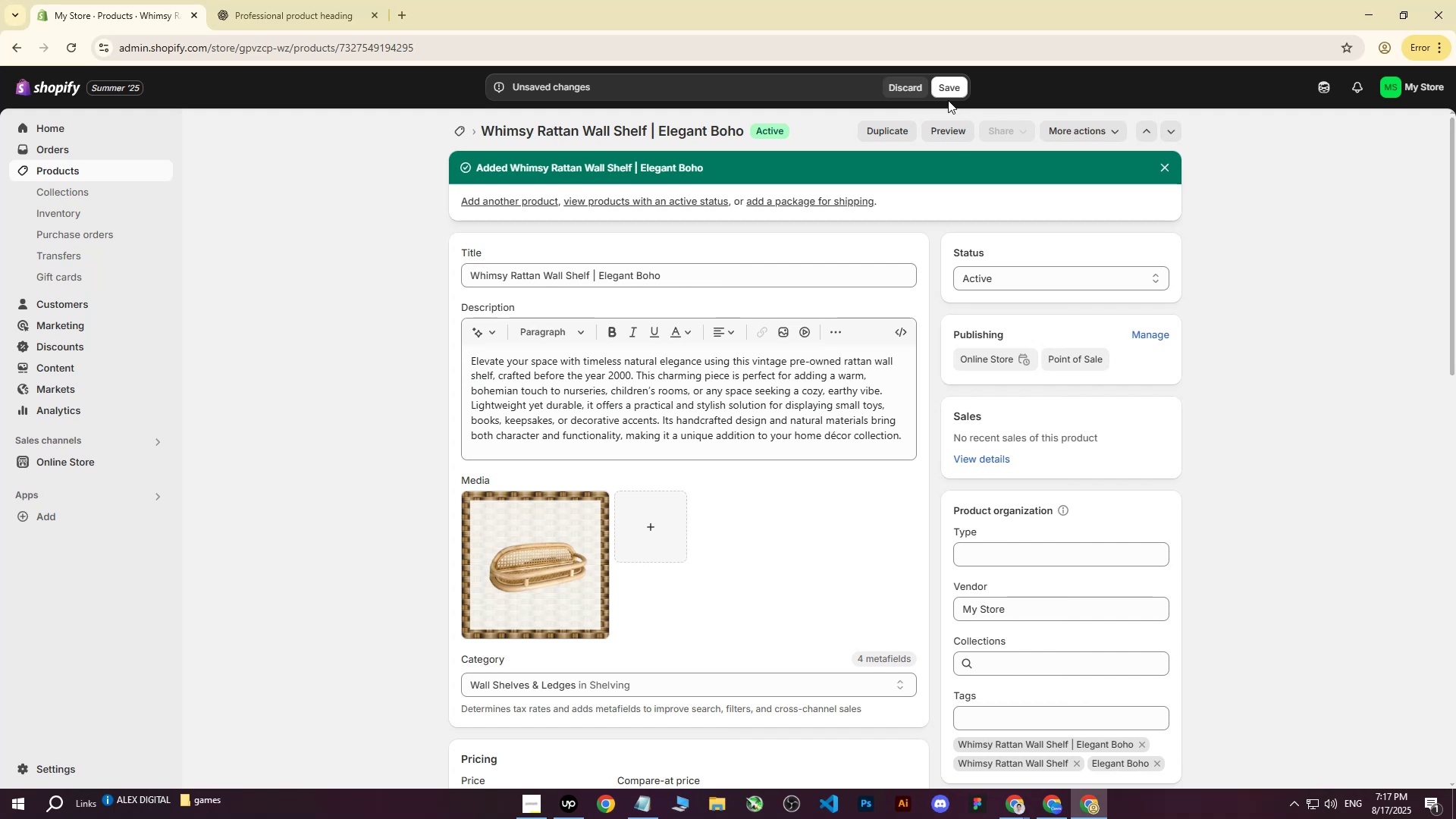 
left_click([954, 83])
 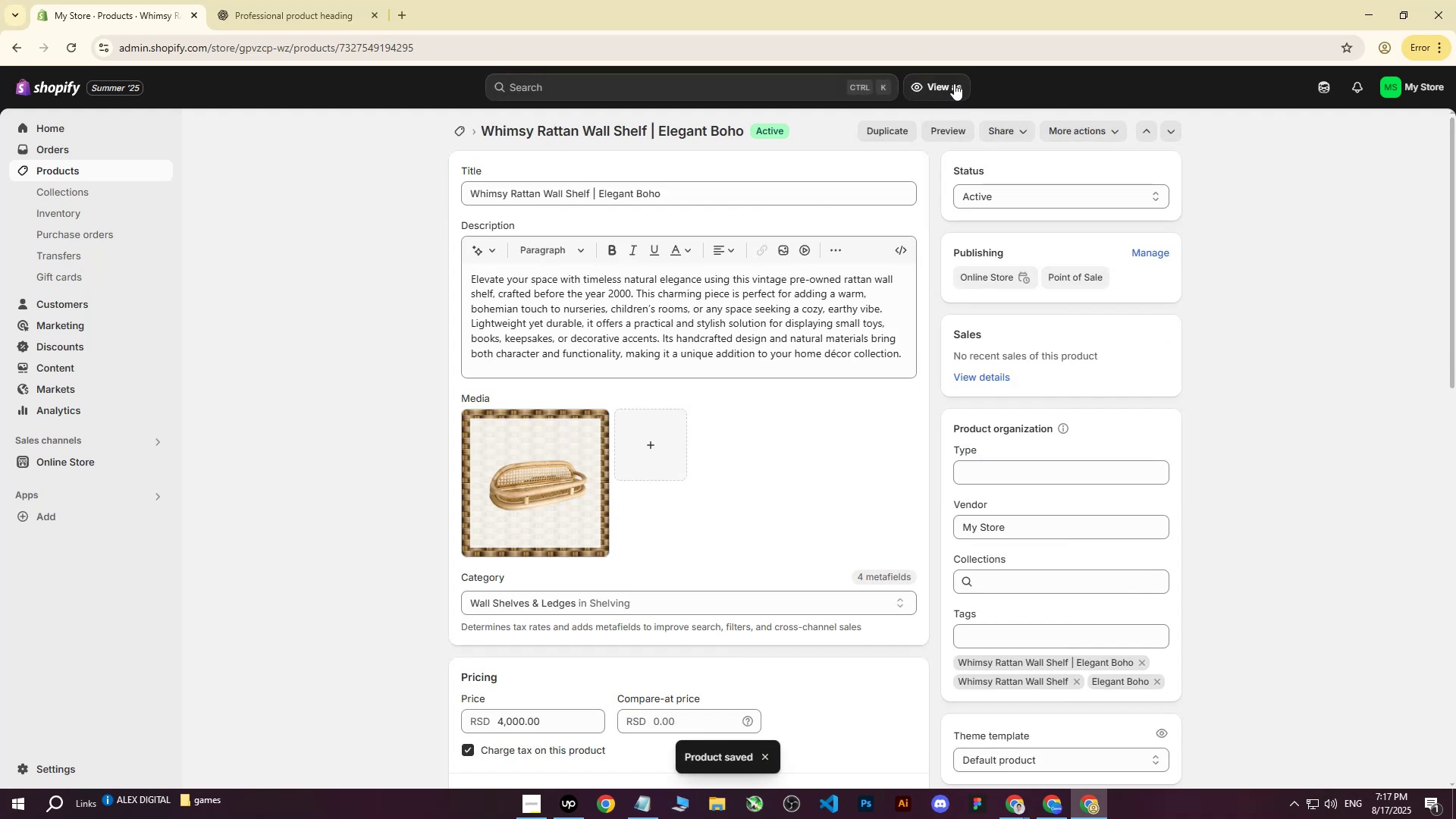 
left_click([528, 814])
 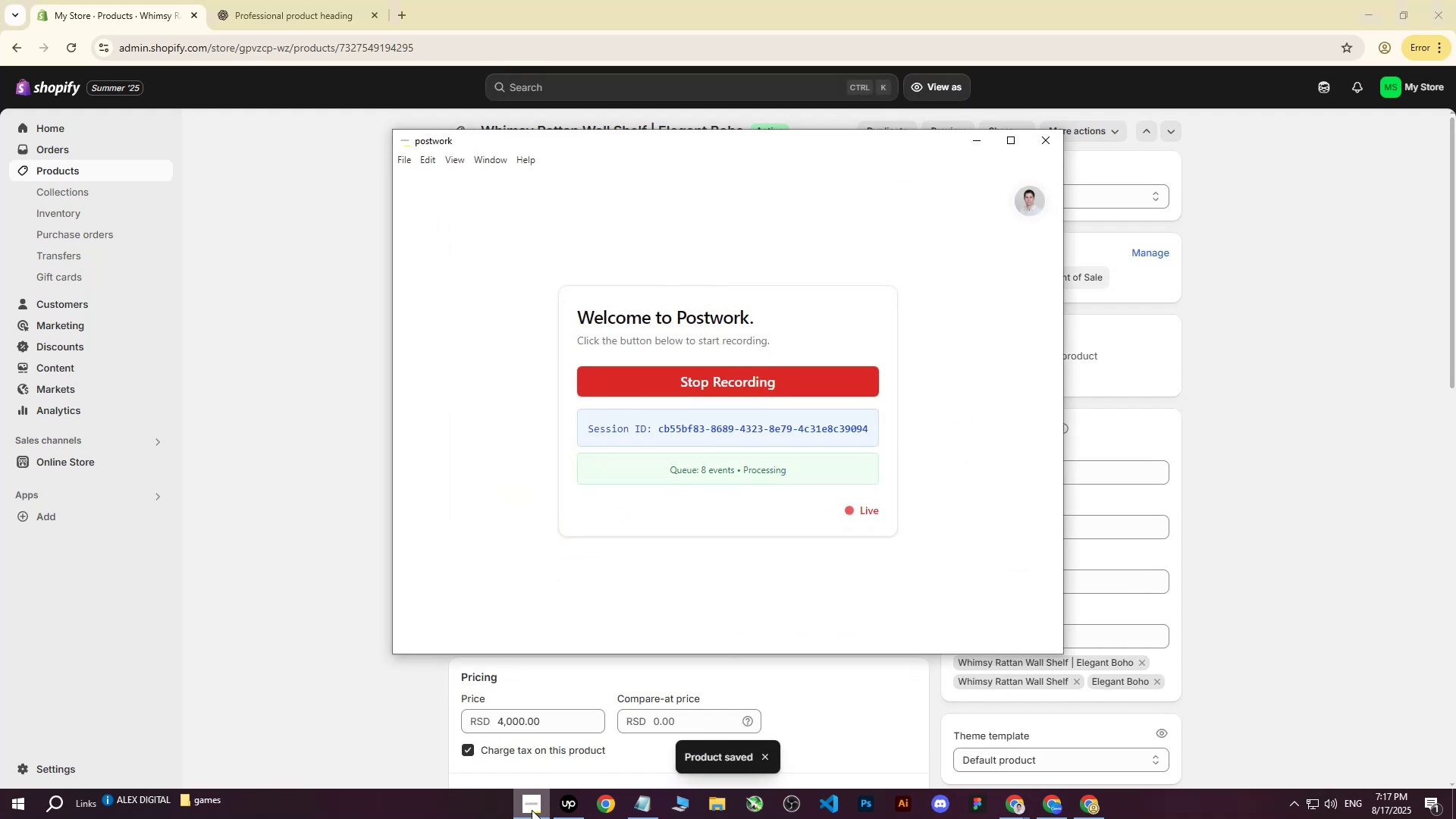 
left_click([532, 810])
 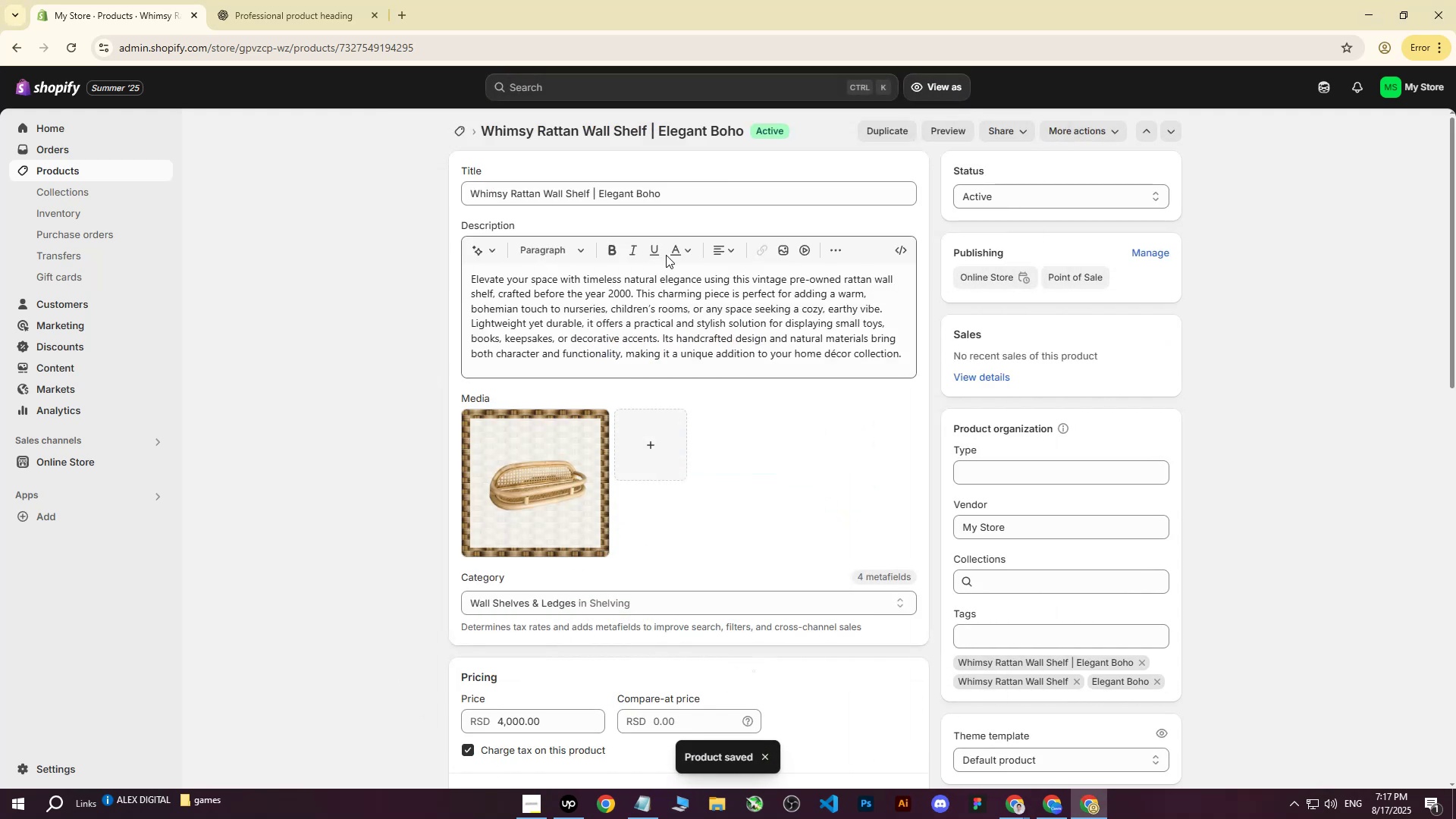 
scroll: coordinate [861, 517], scroll_direction: up, amount: 2.0
 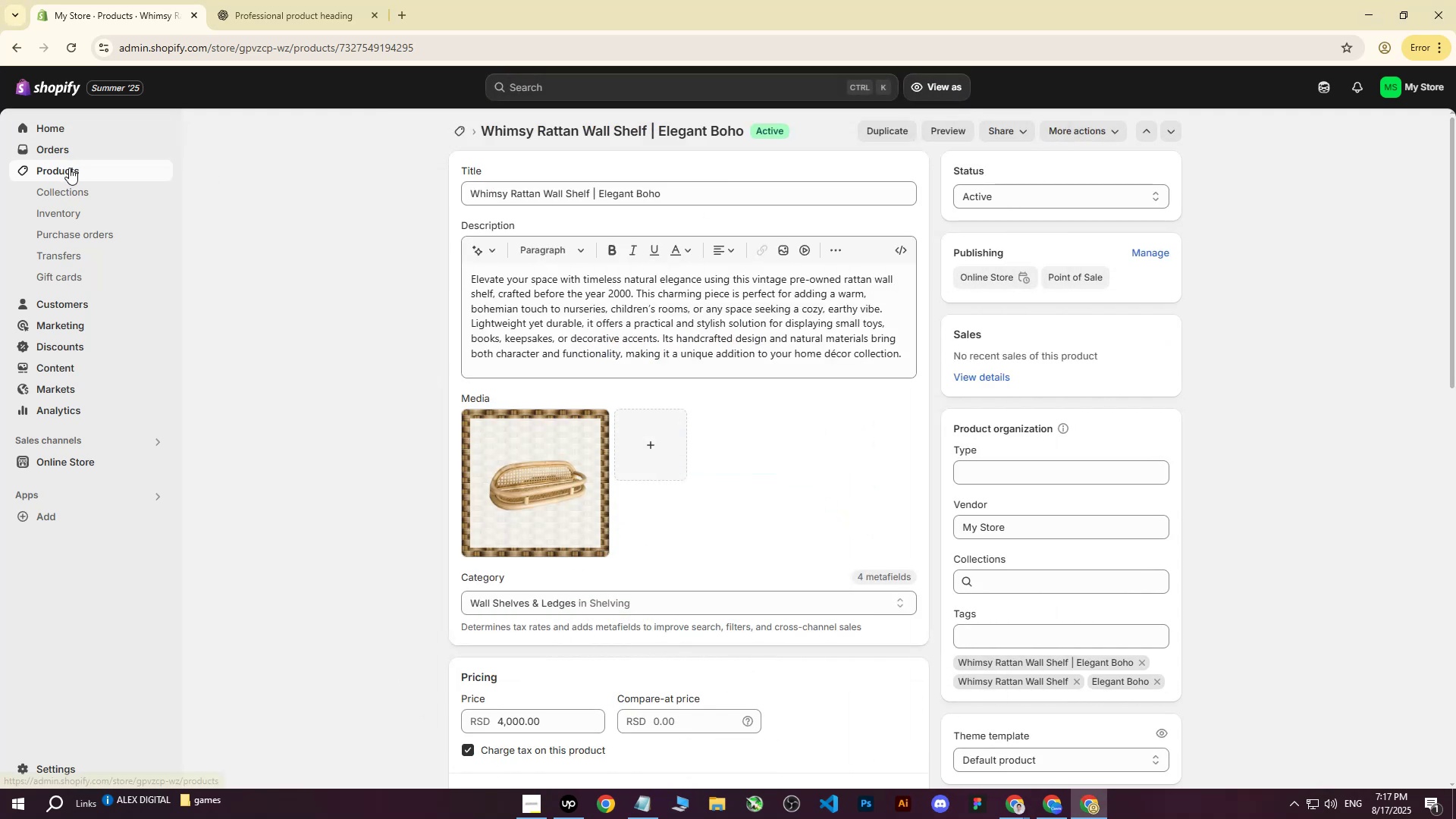 
left_click_drag(start_coordinate=[69, 168], to_coordinate=[281, 236])
 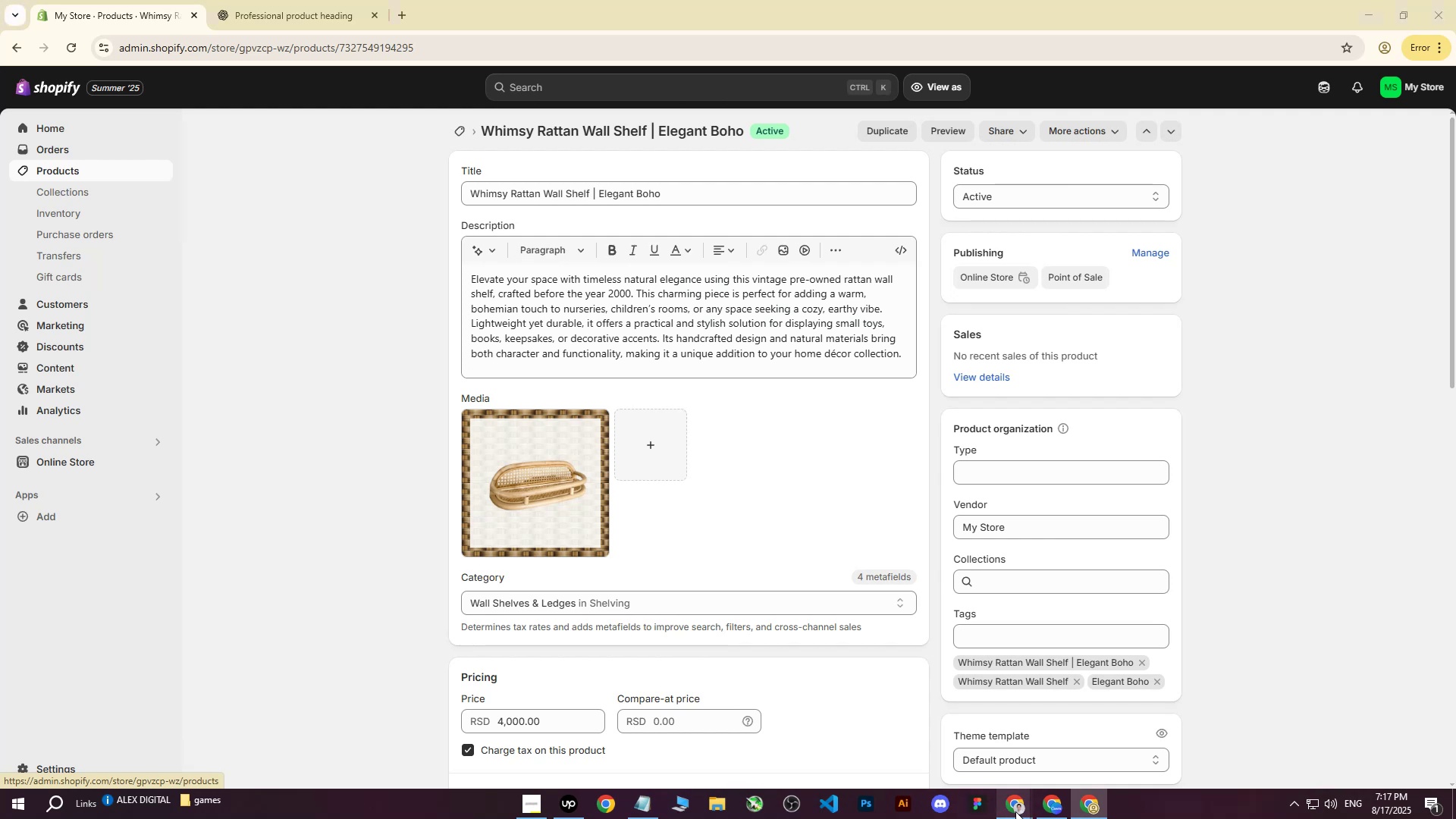 
double_click([911, 725])
 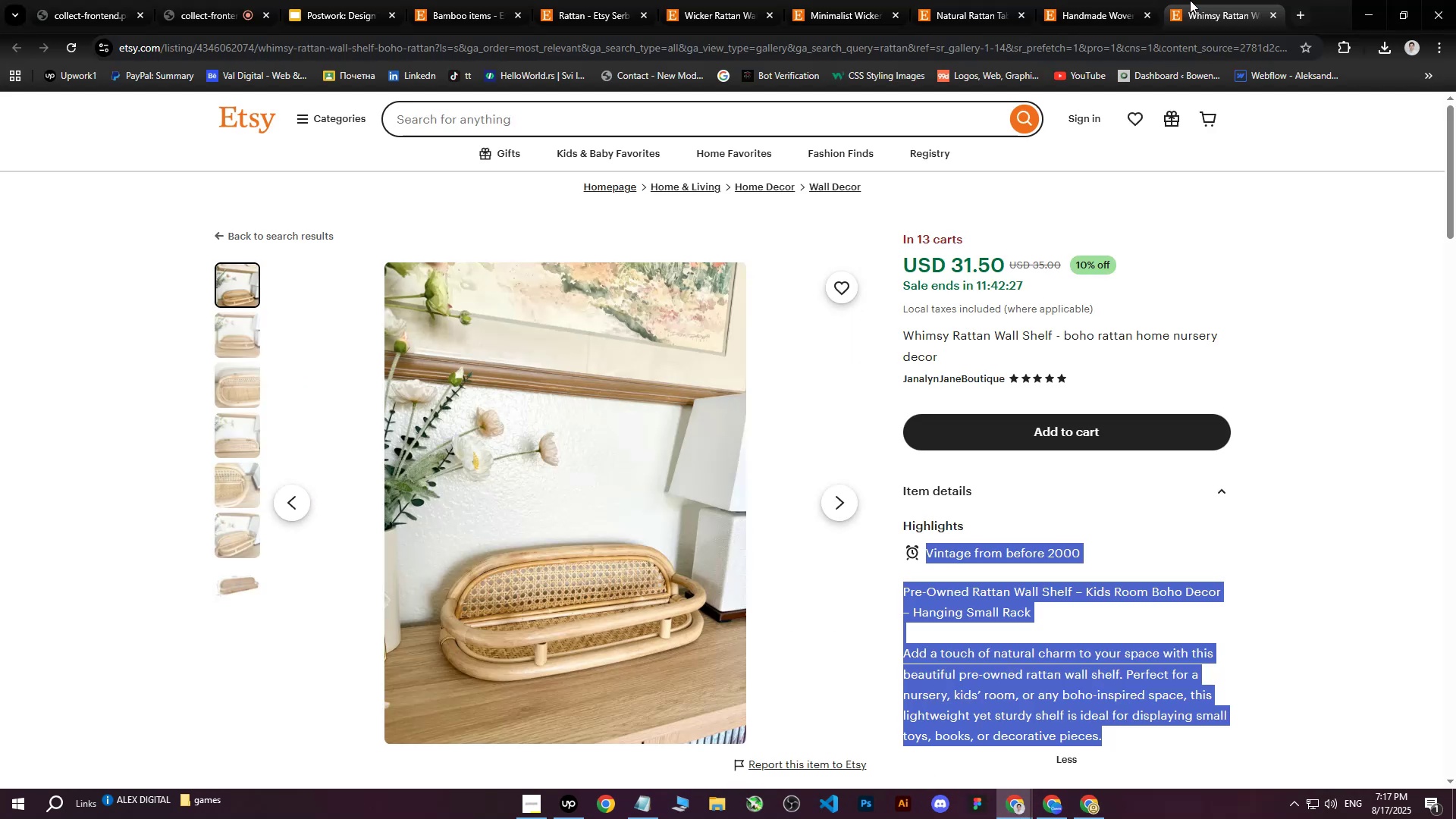 
double_click([1101, 2])
 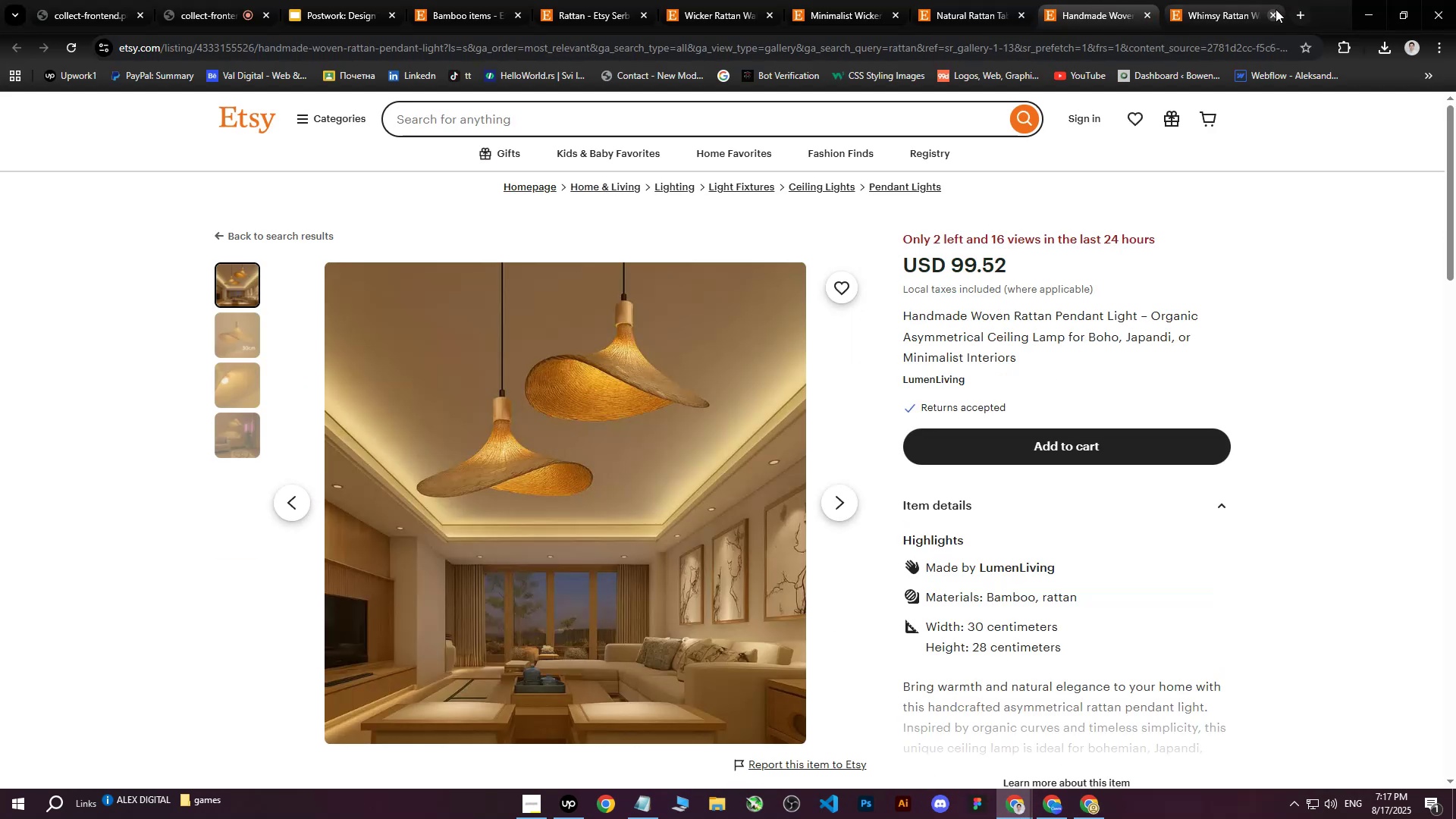 
left_click([1276, 9])
 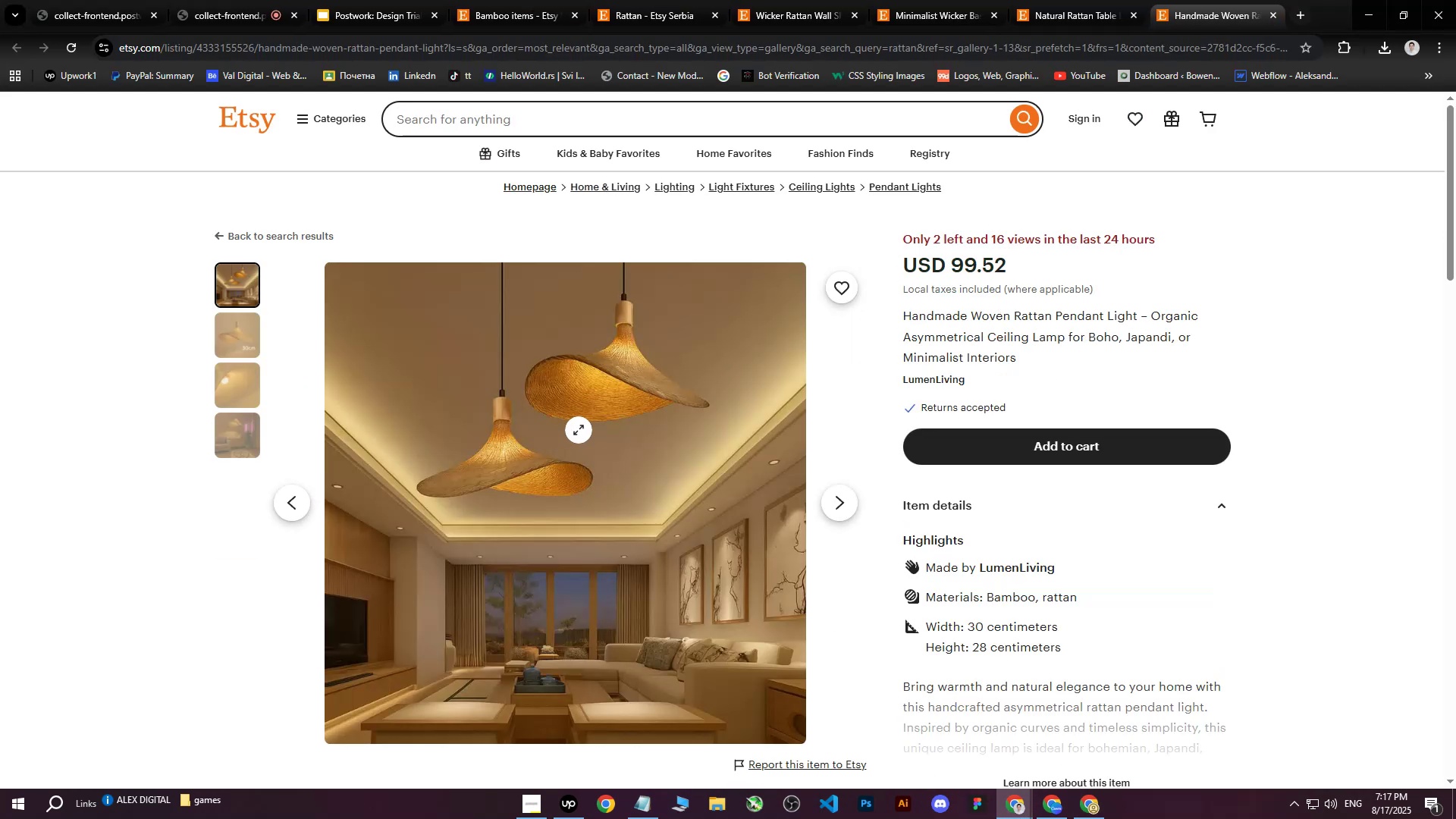 
right_click([579, 430])
 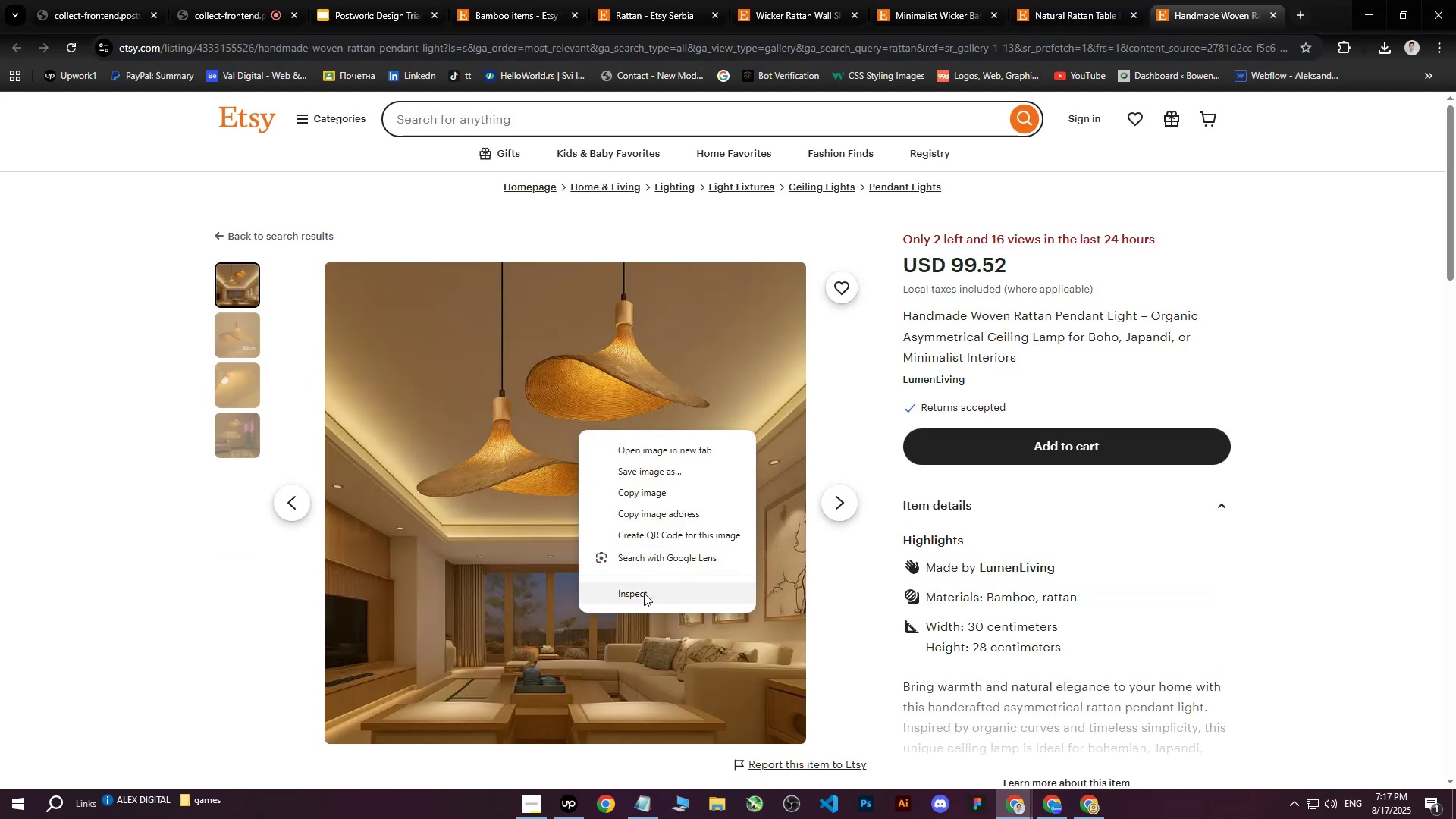 
left_click([644, 593])
 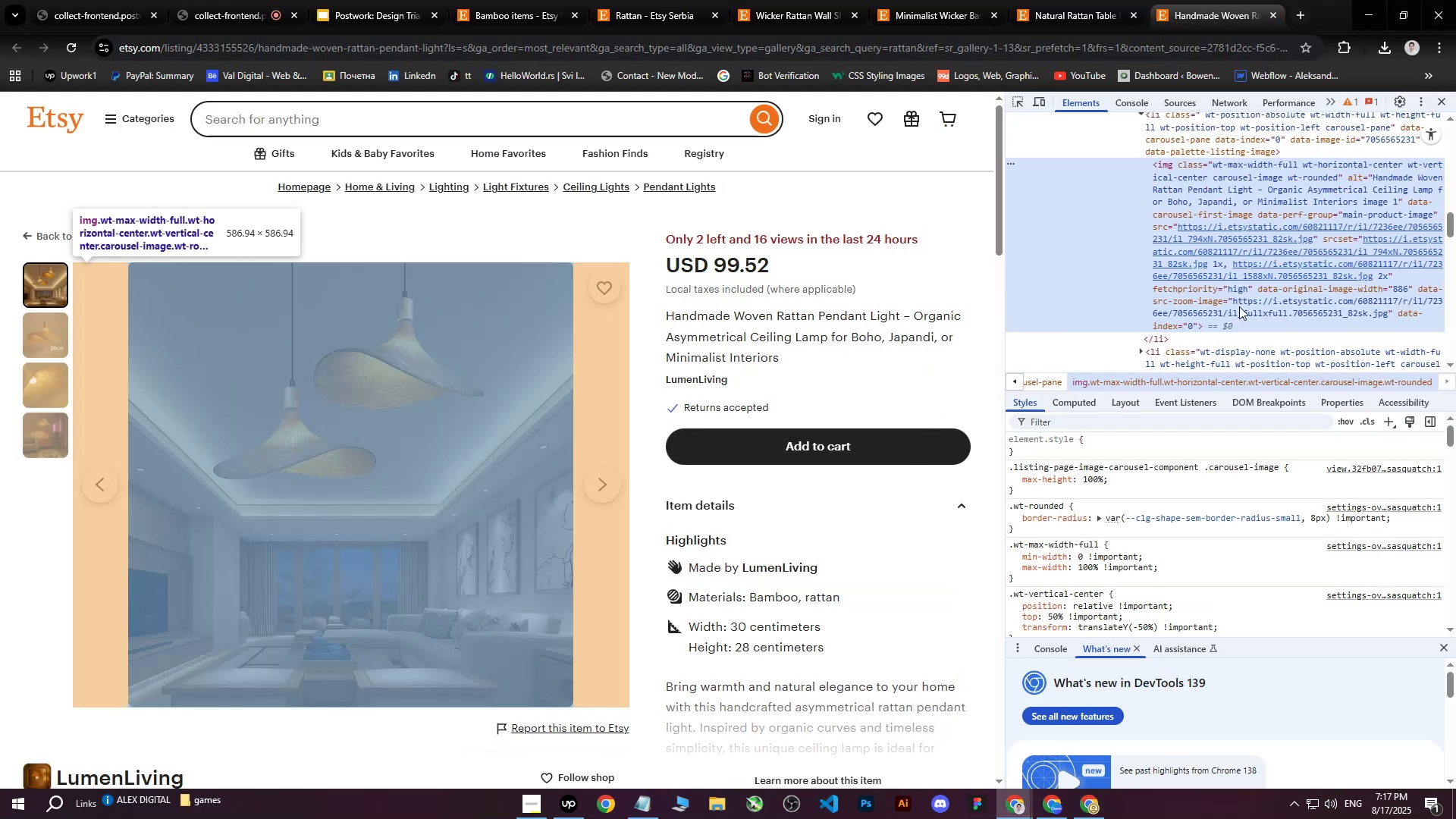 
left_click([1288, 252])
 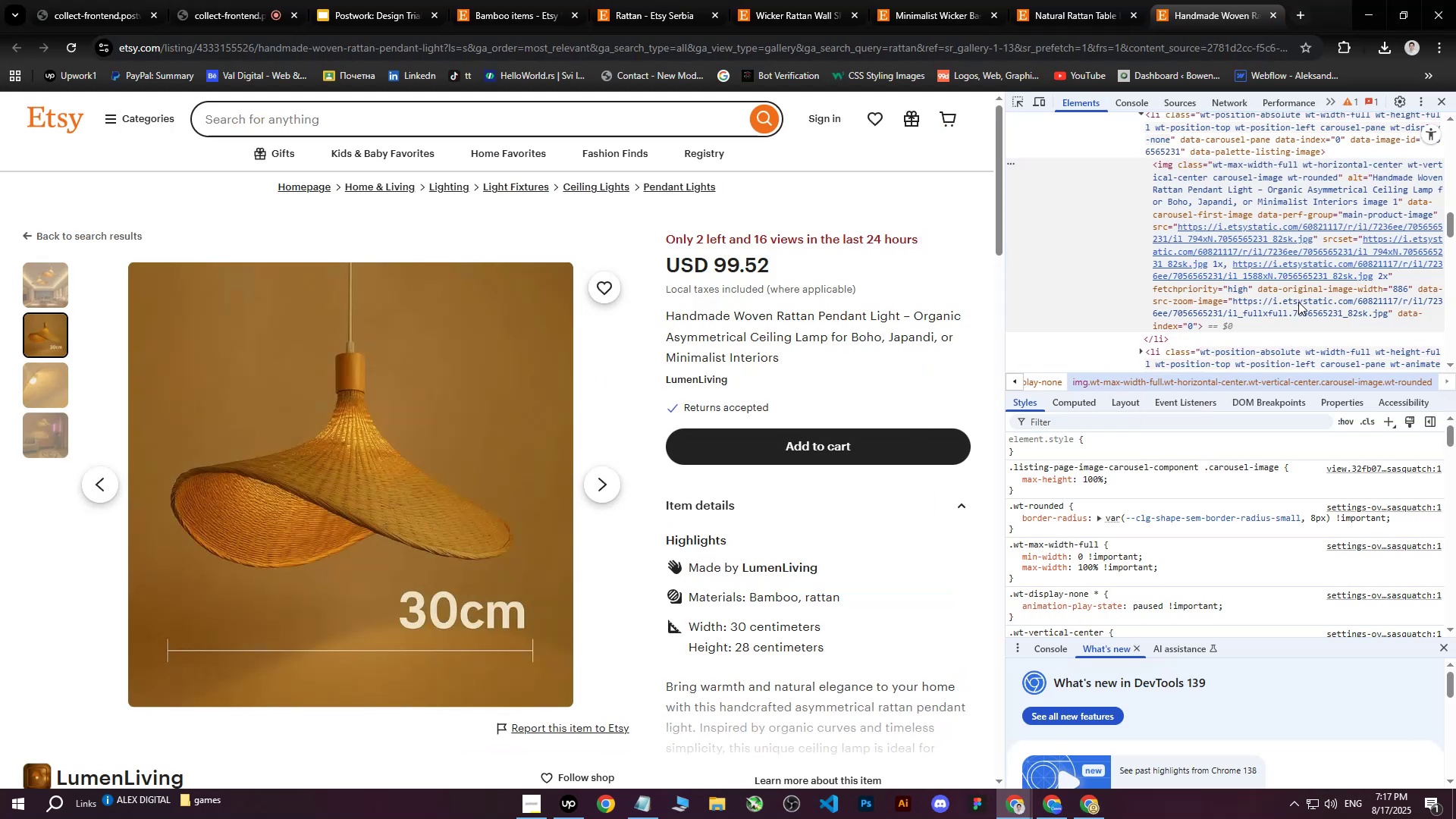 
left_click([1296, 425])
 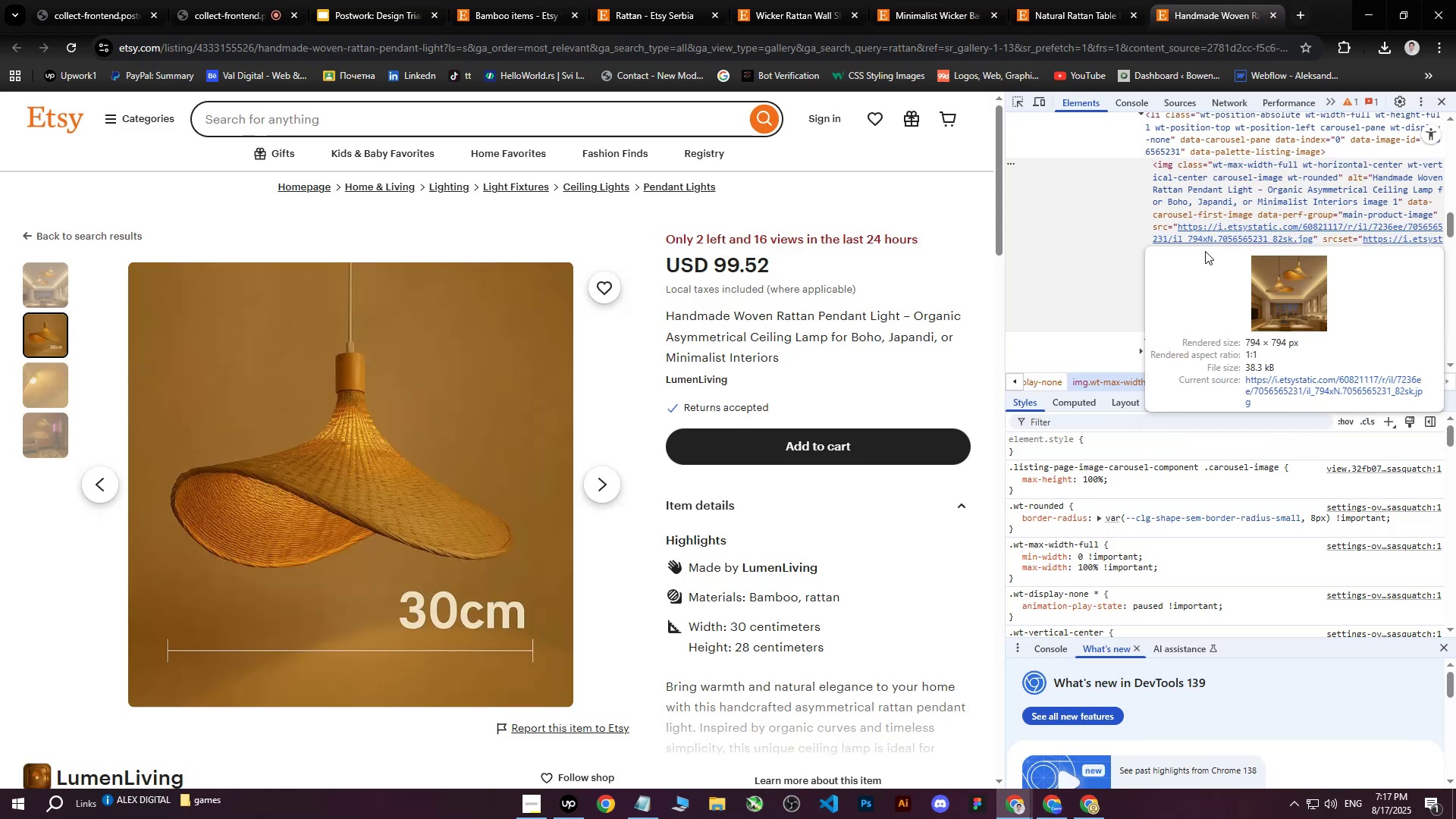 
right_click([391, 416])
 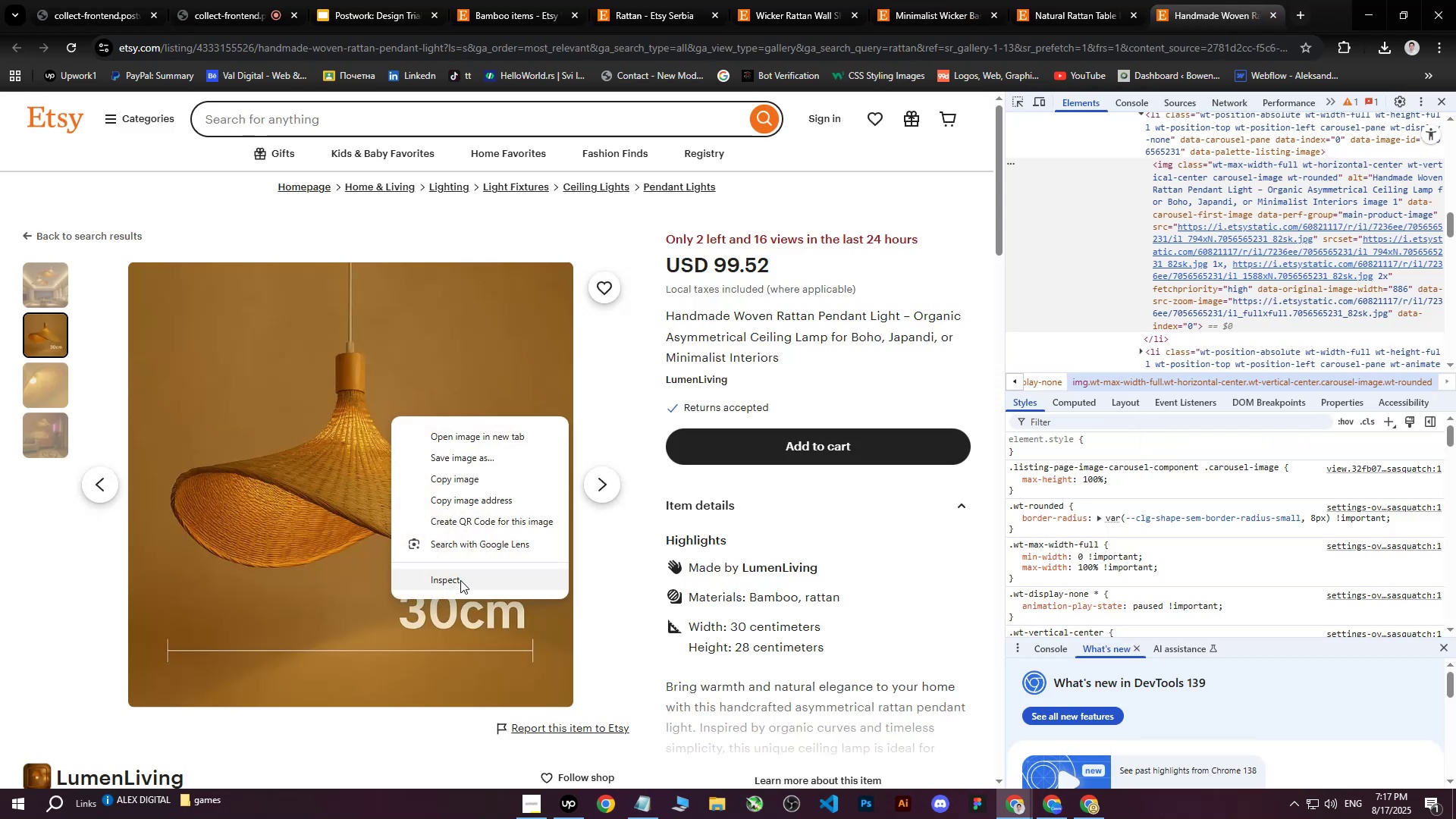 
left_click([461, 578])
 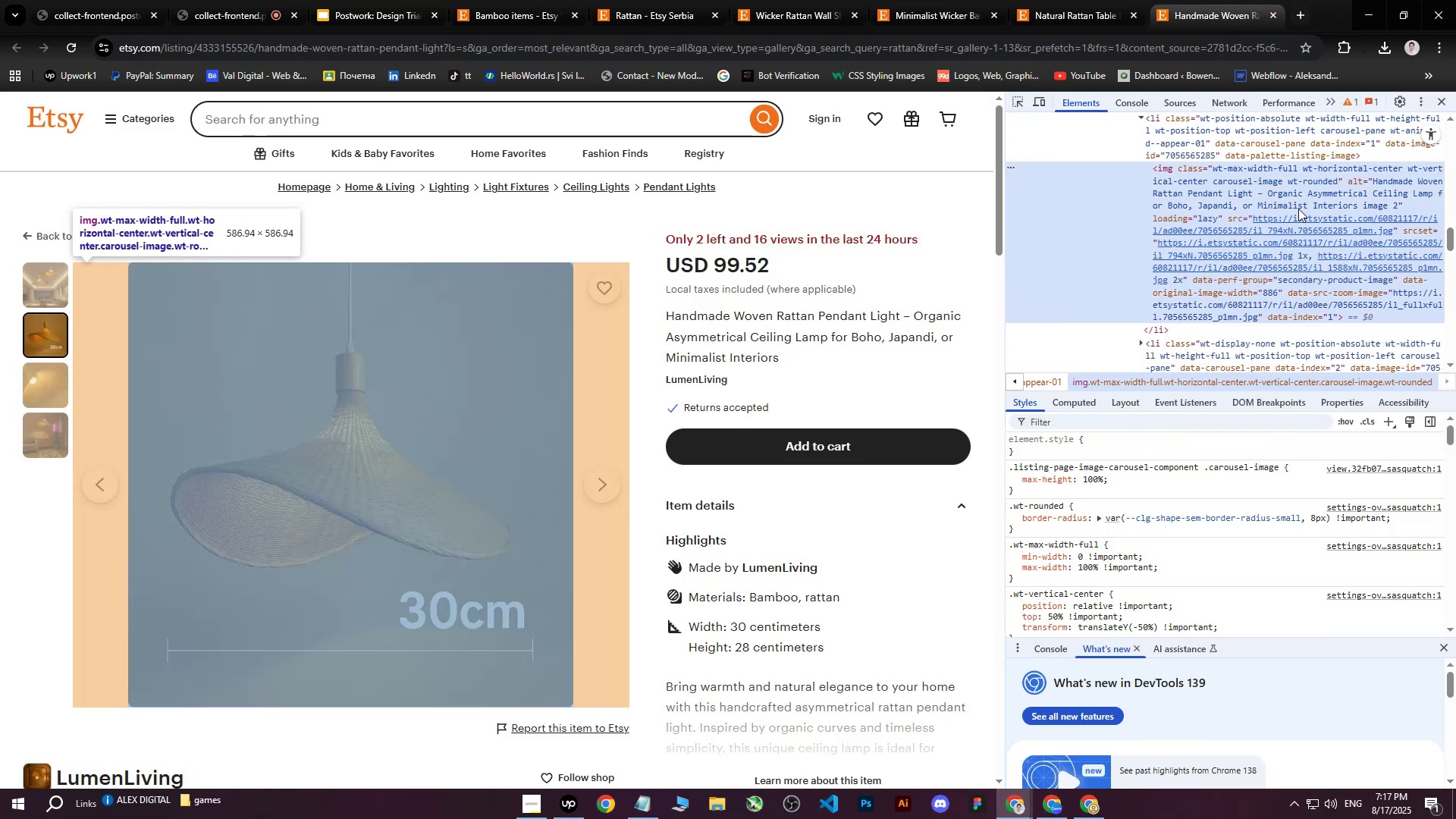 
left_click([1301, 245])
 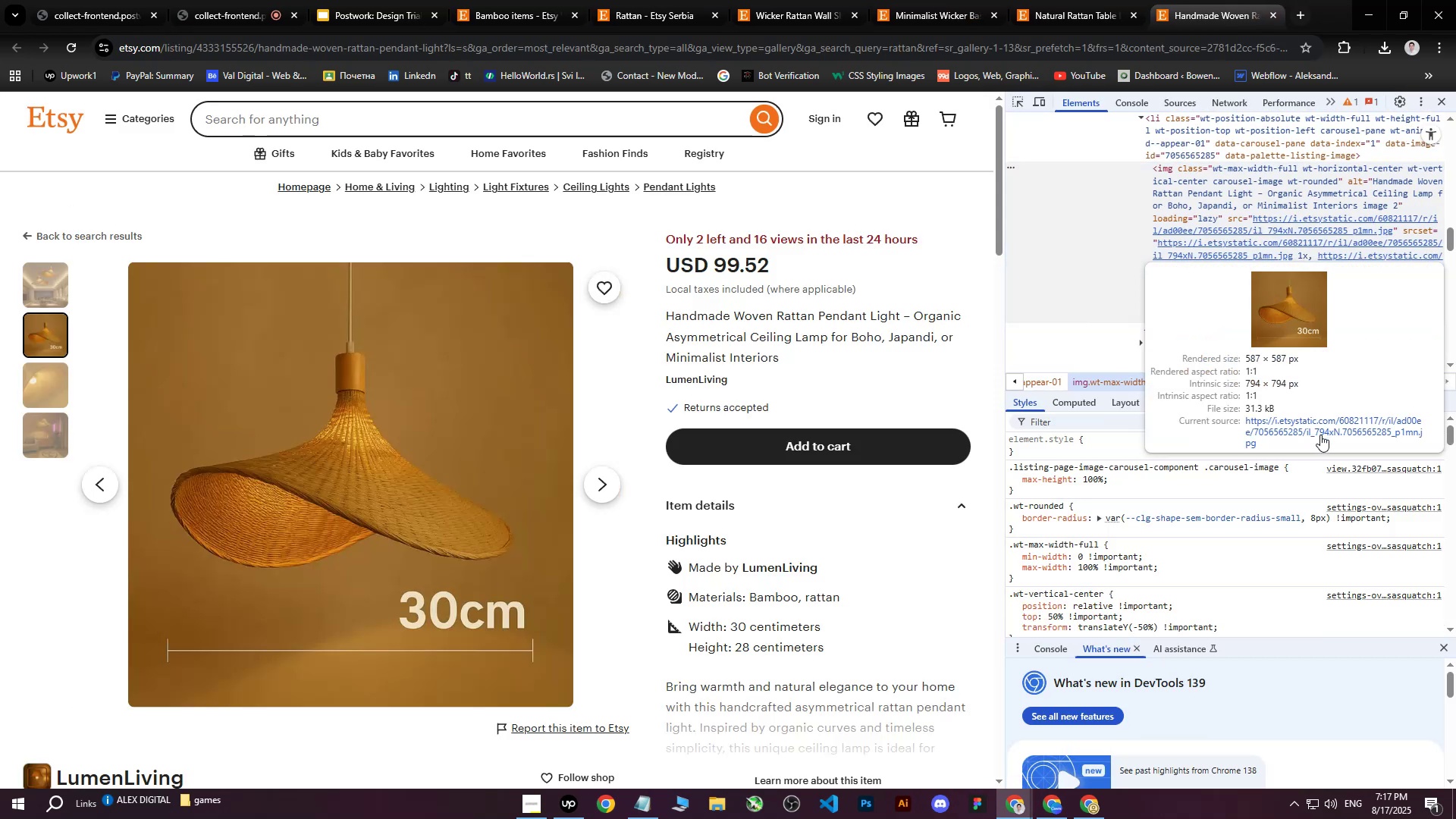 
left_click([1320, 437])
 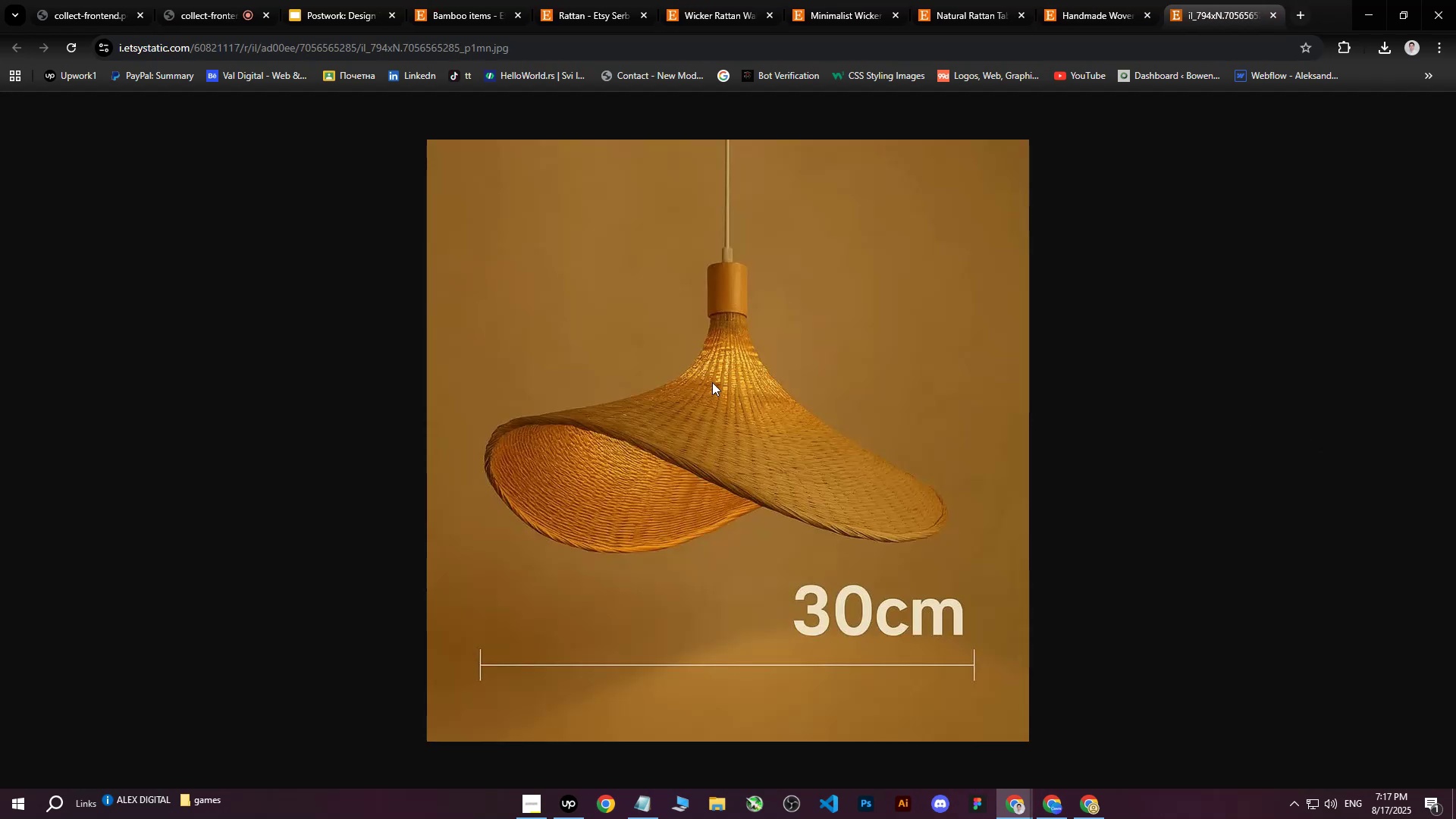 
right_click([688, 376])
 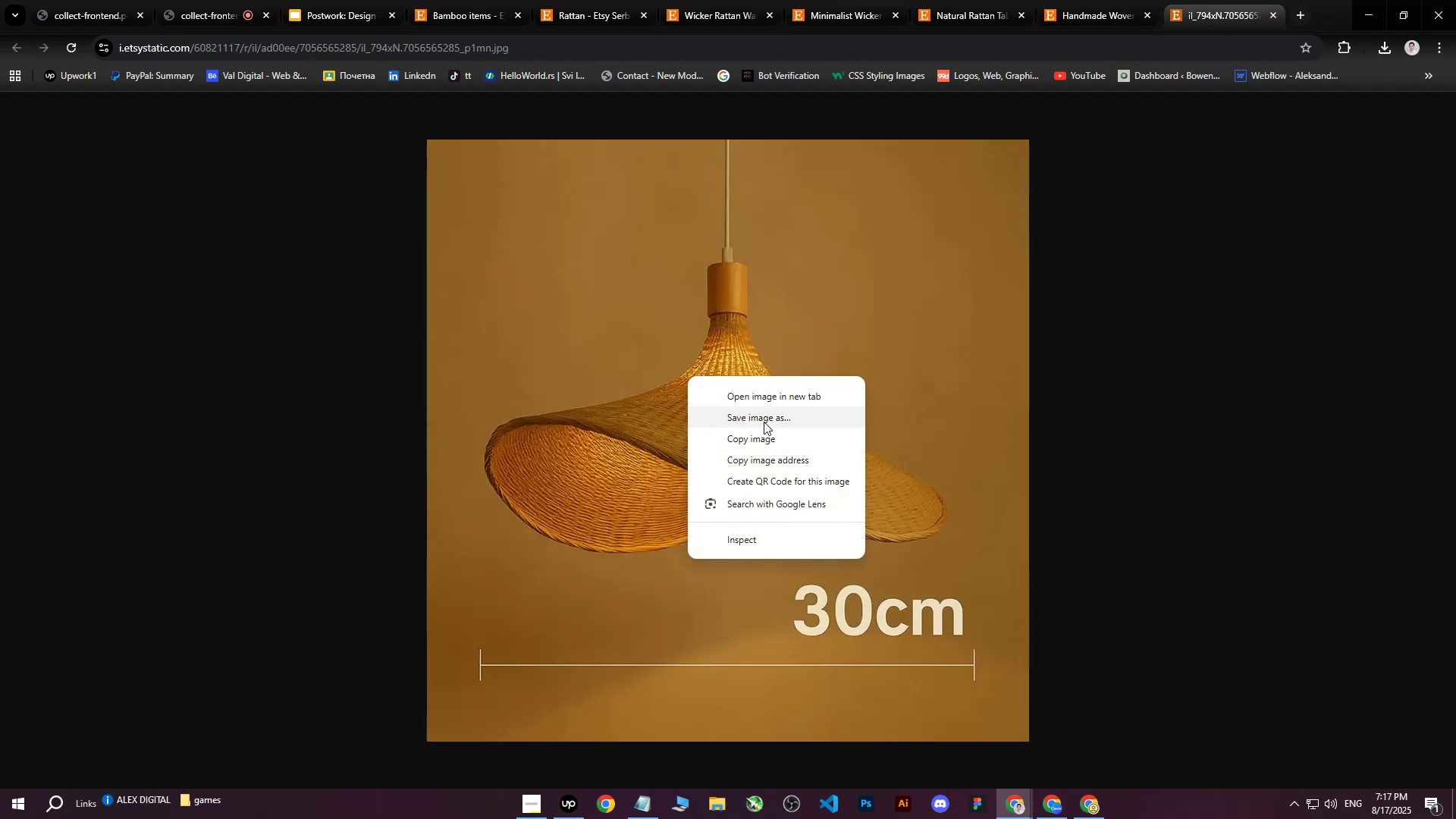 
left_click([766, 419])
 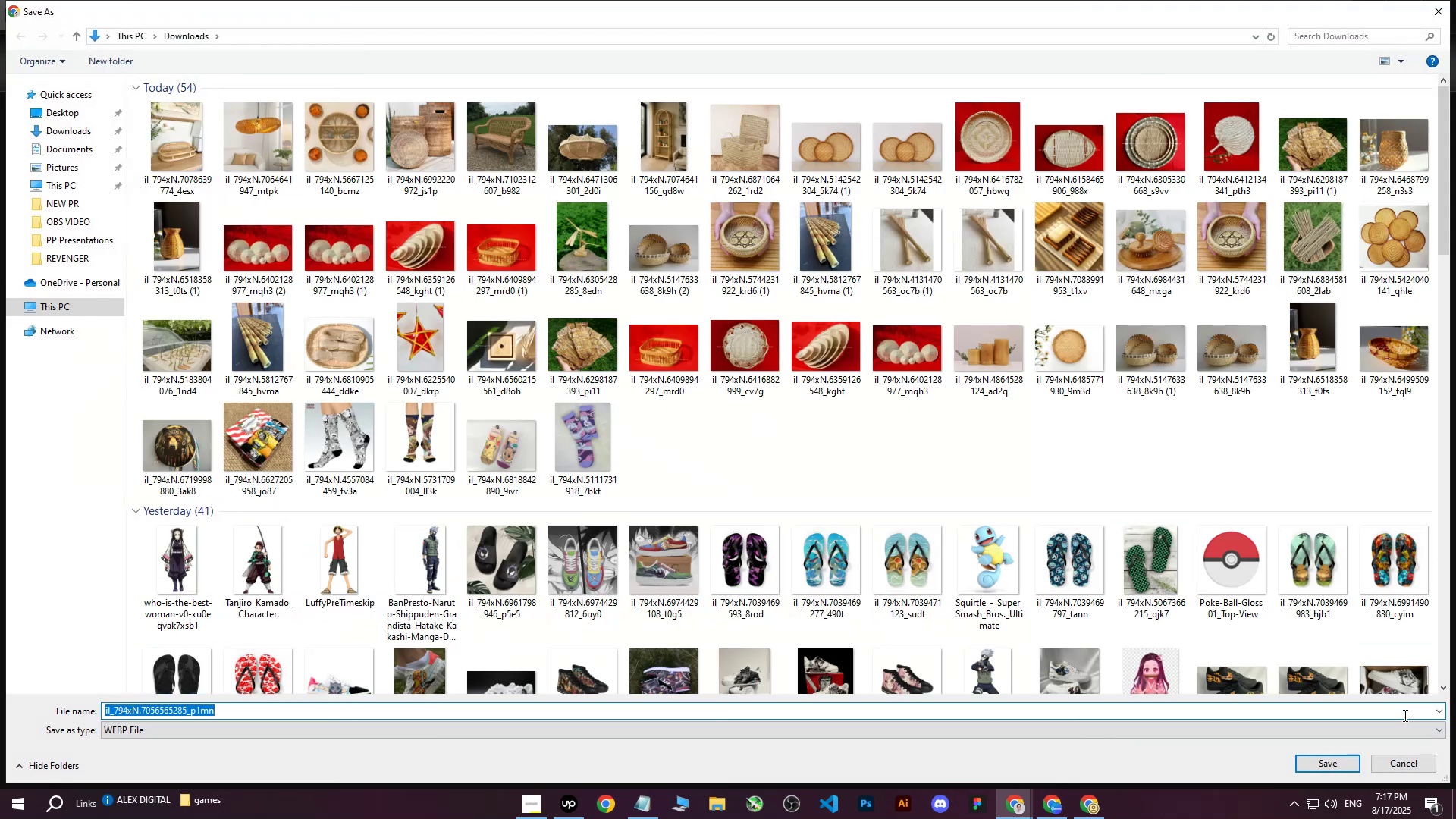 
left_click([1338, 766])
 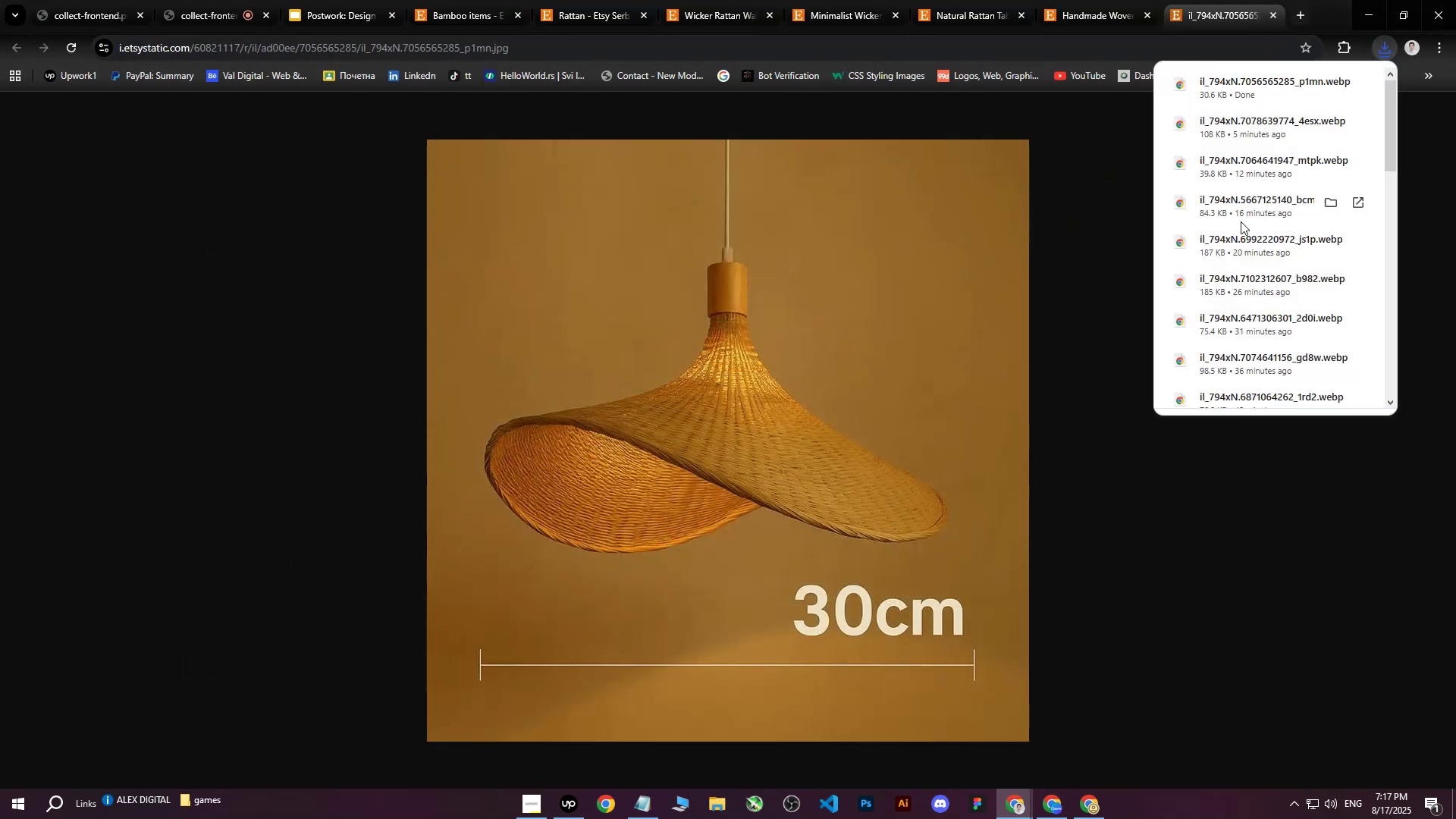 
left_click([1061, 809])
 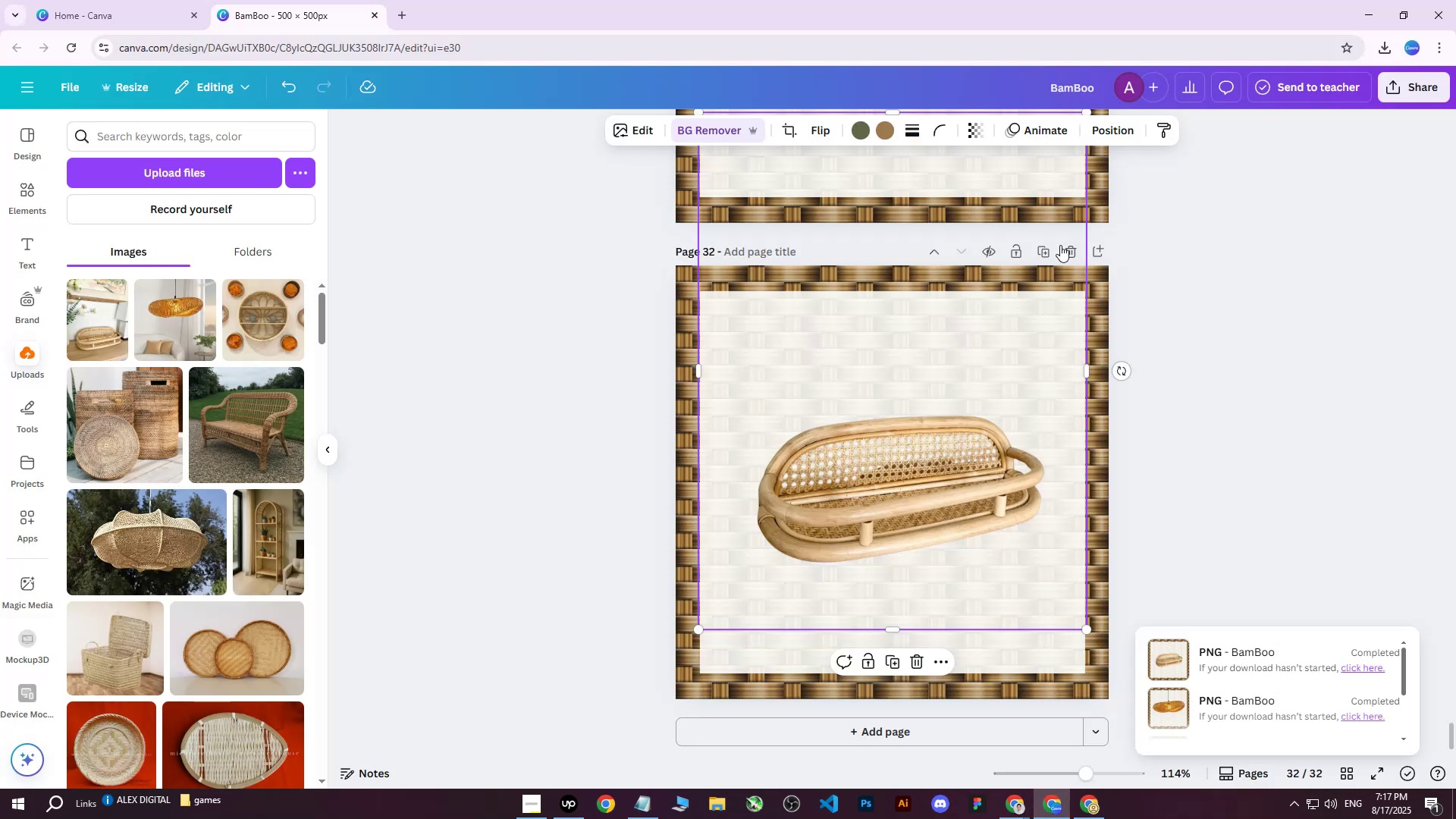 
left_click([1050, 250])
 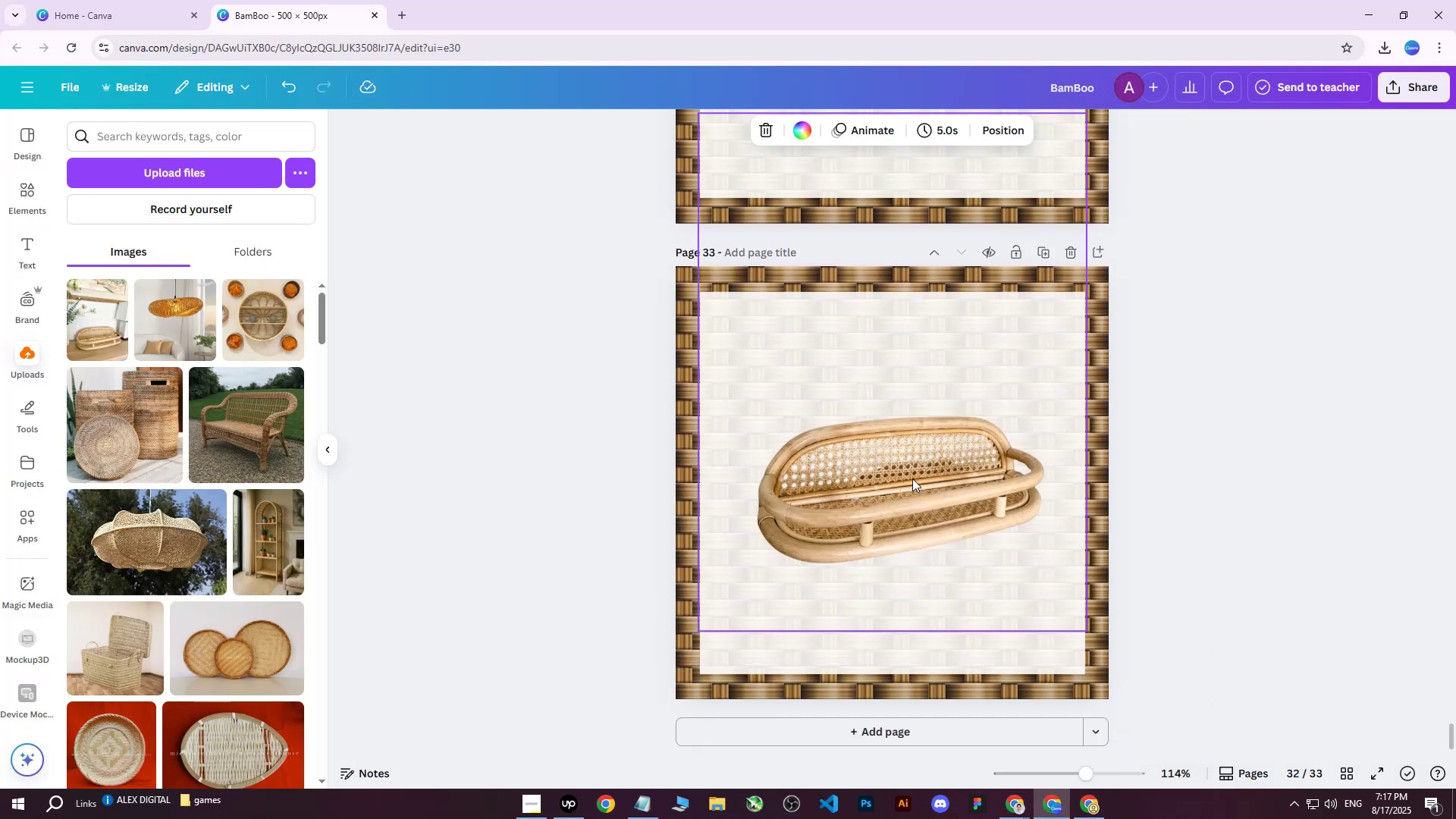 
left_click([897, 500])
 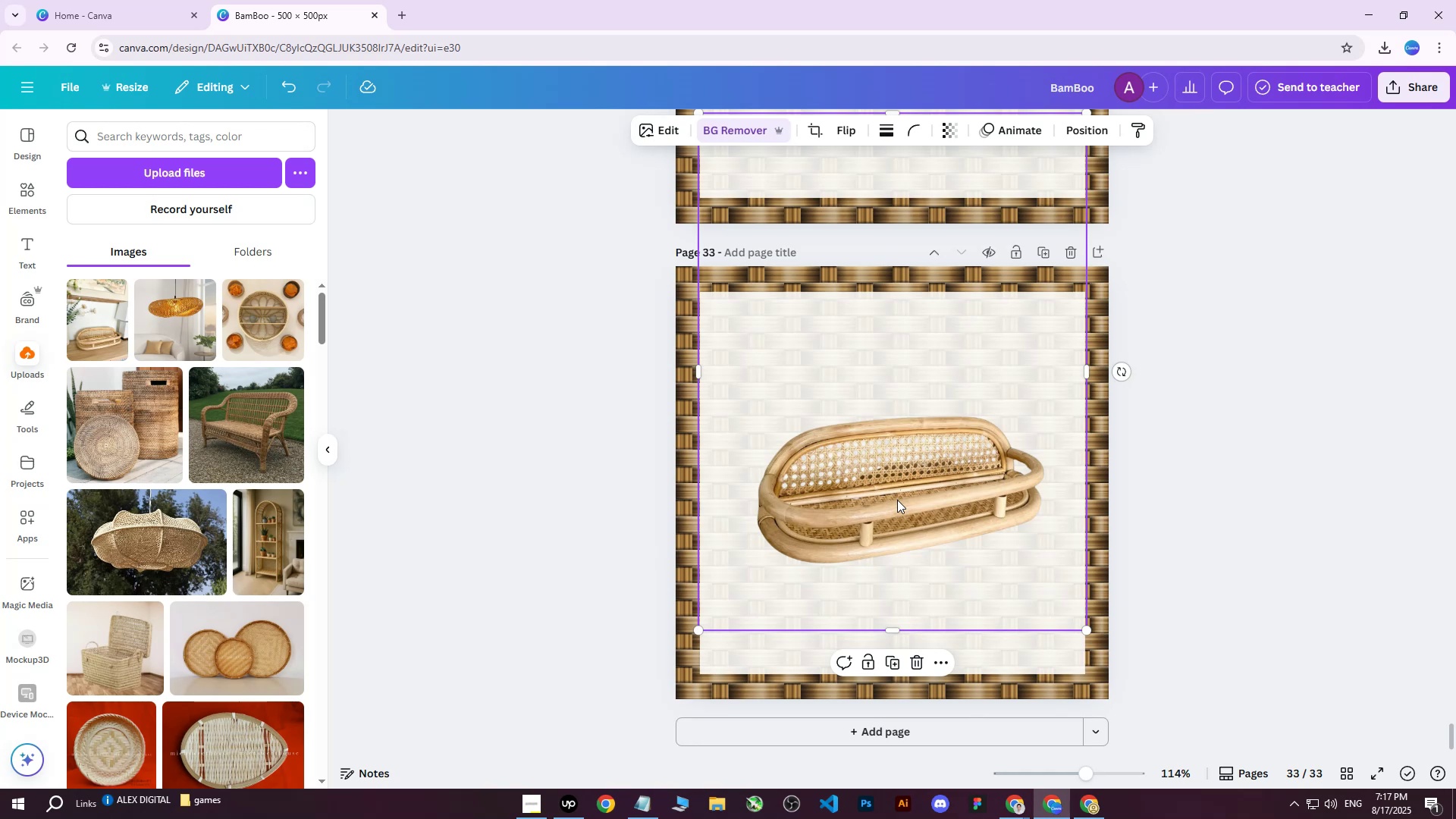 
key(Delete)
 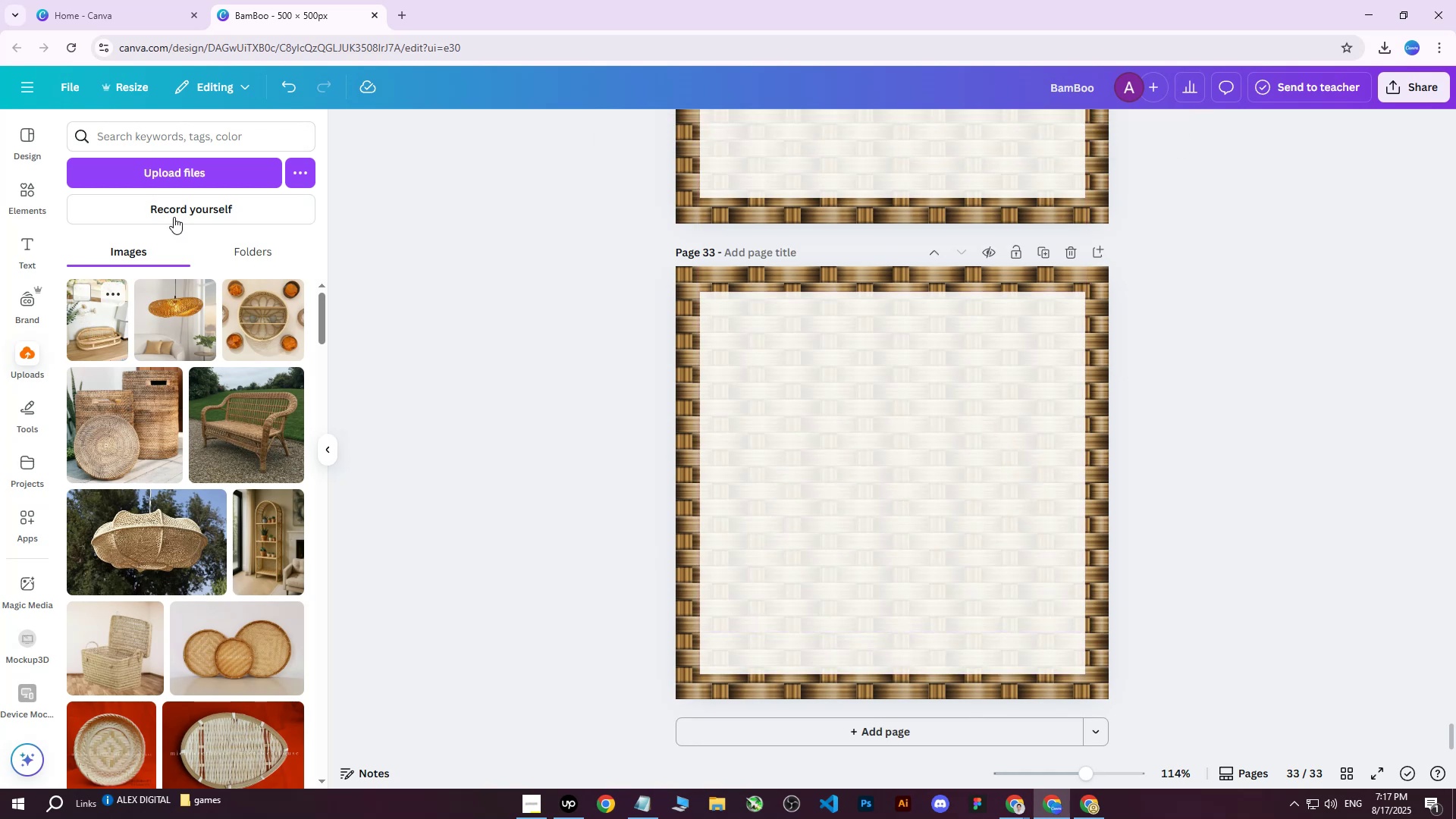 
left_click([193, 176])
 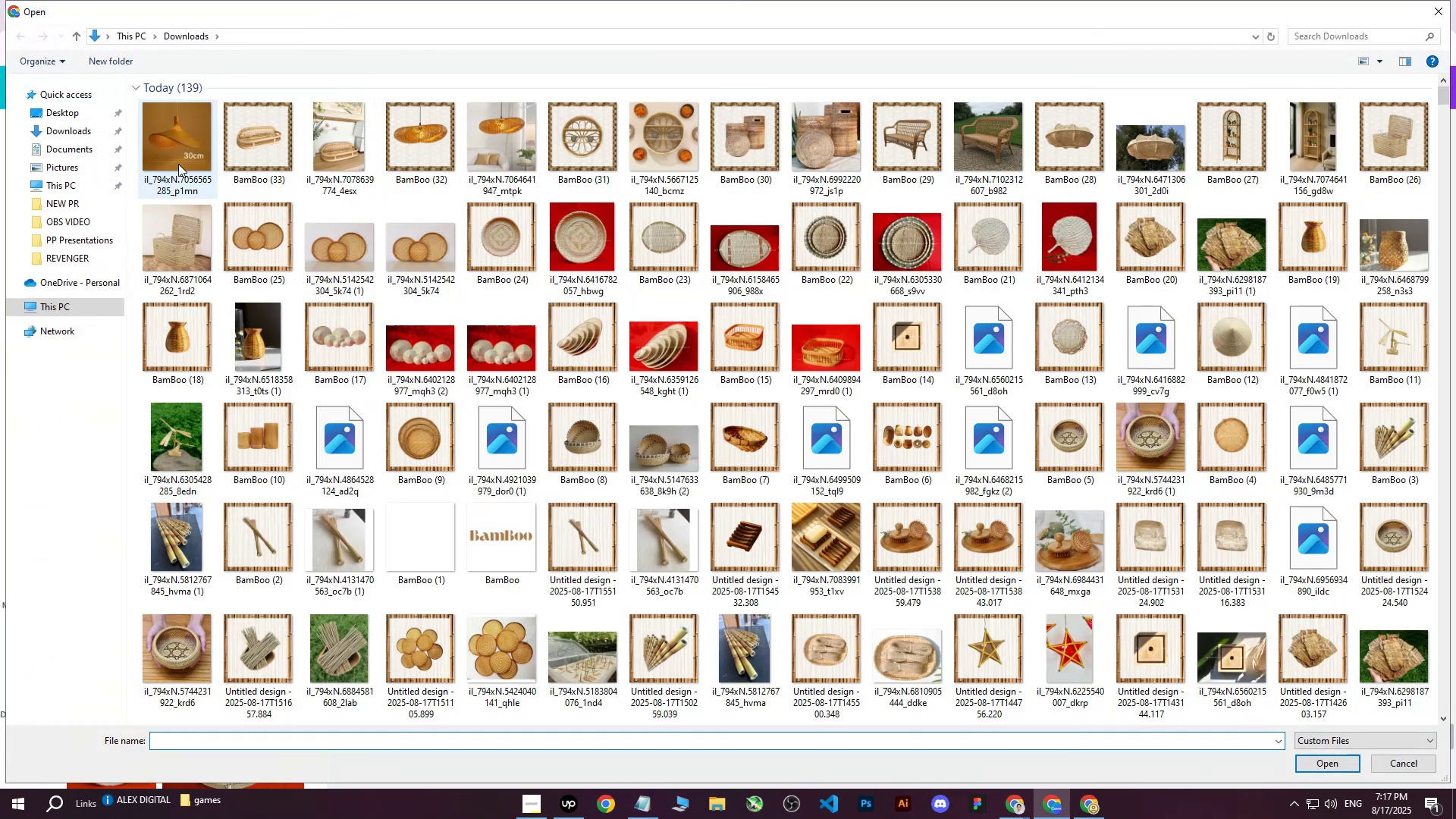 
left_click([179, 155])
 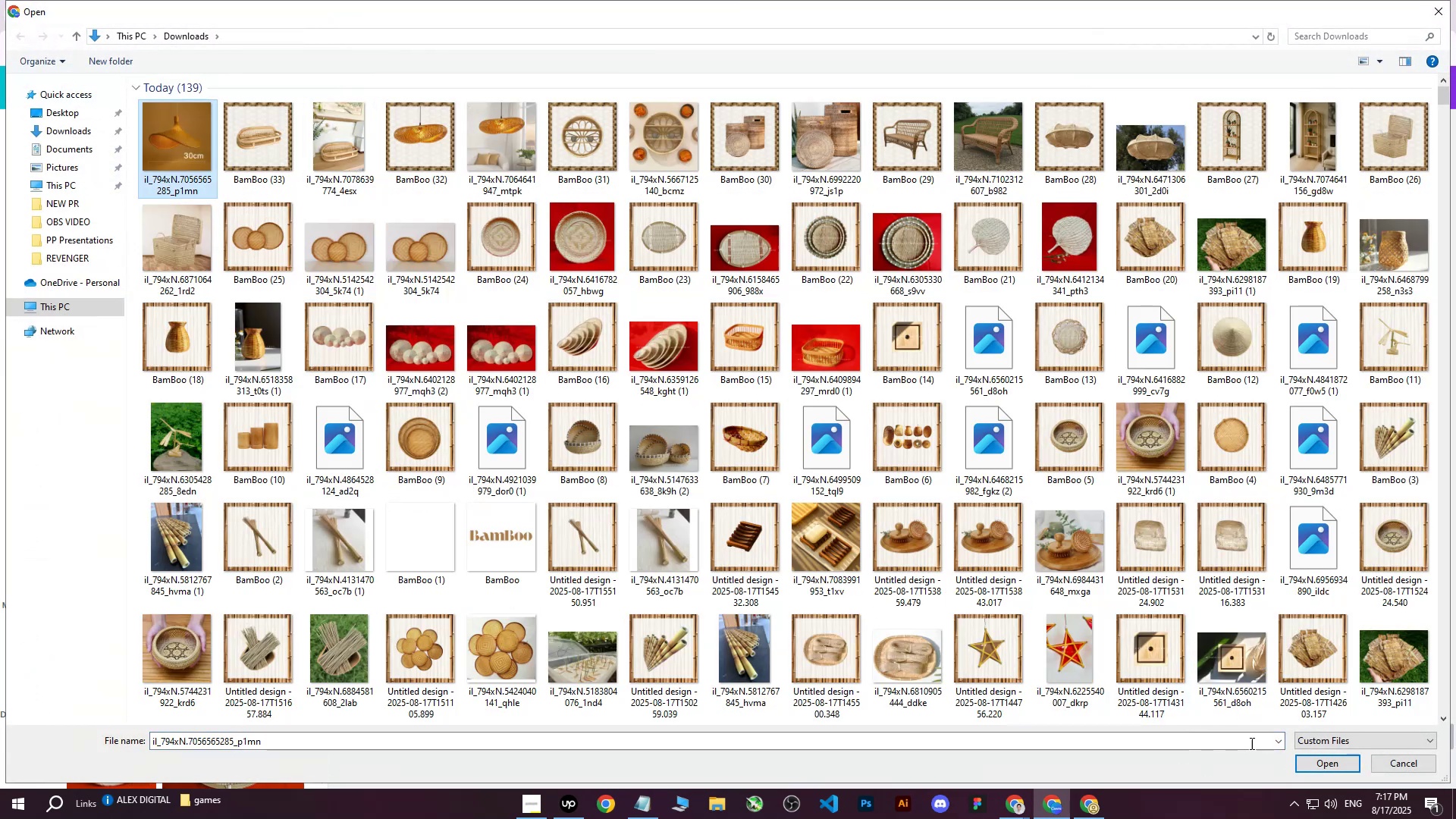 
left_click([1288, 754])
 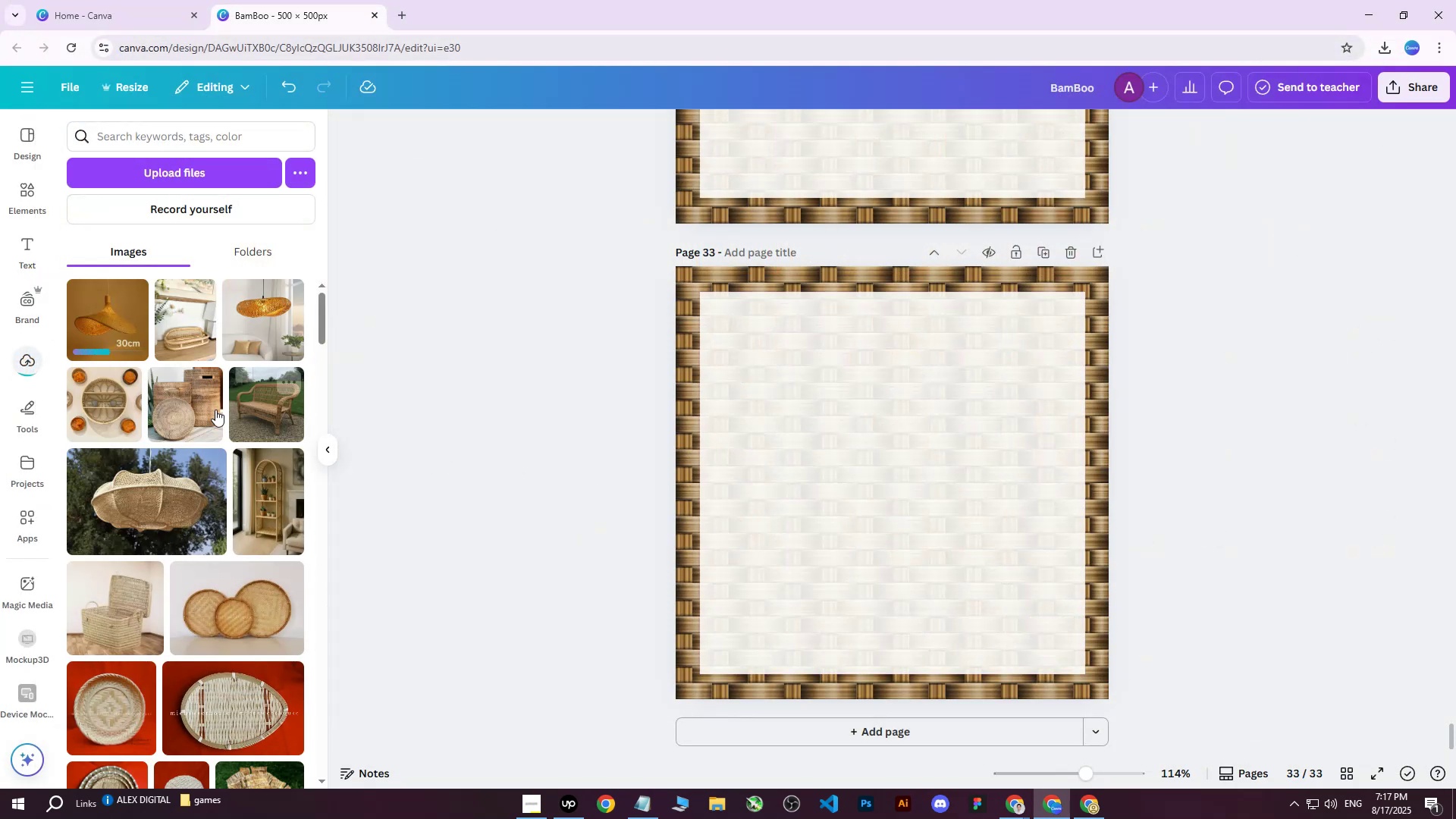 
left_click([125, 312])
 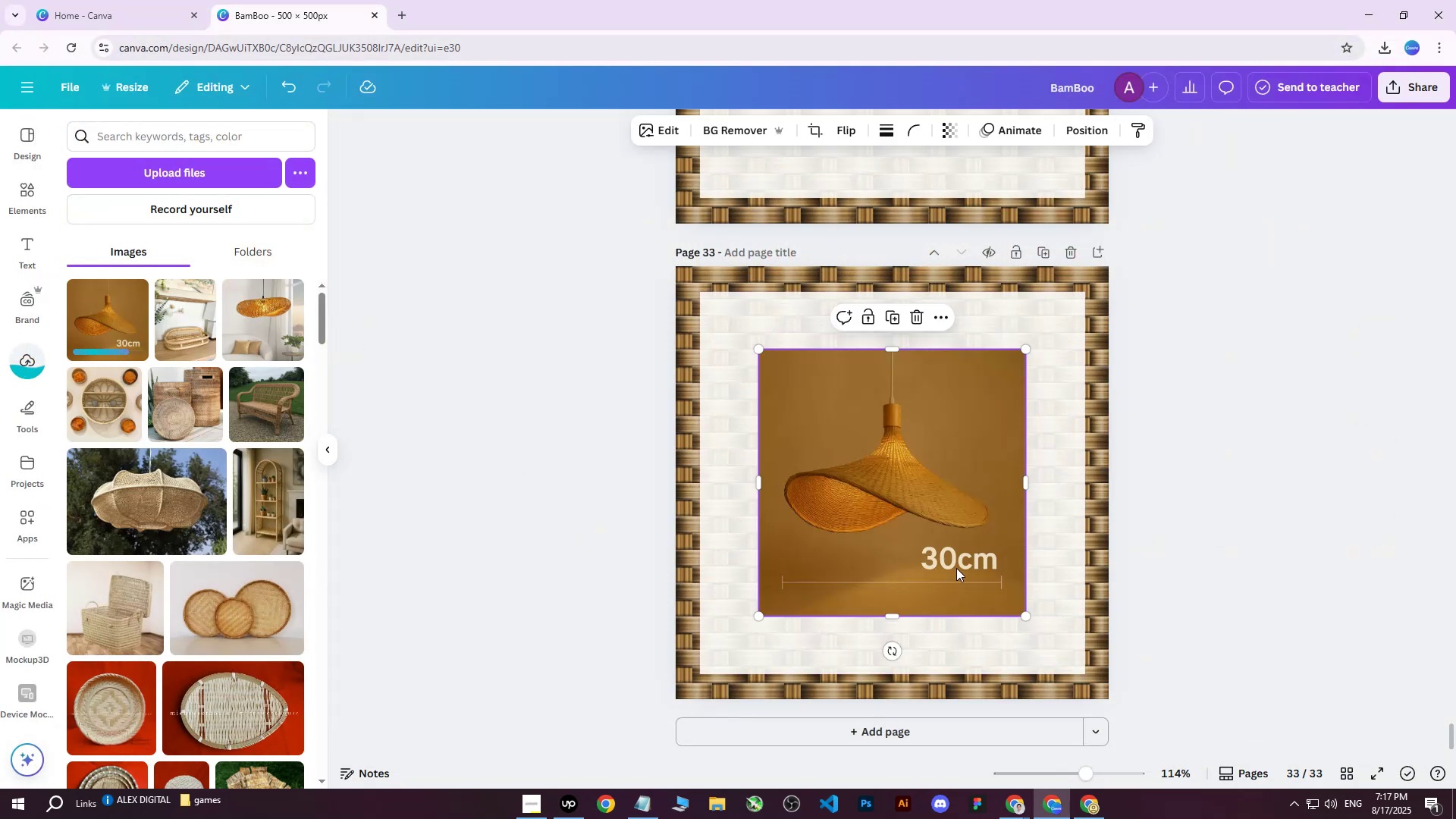 
double_click([956, 568])
 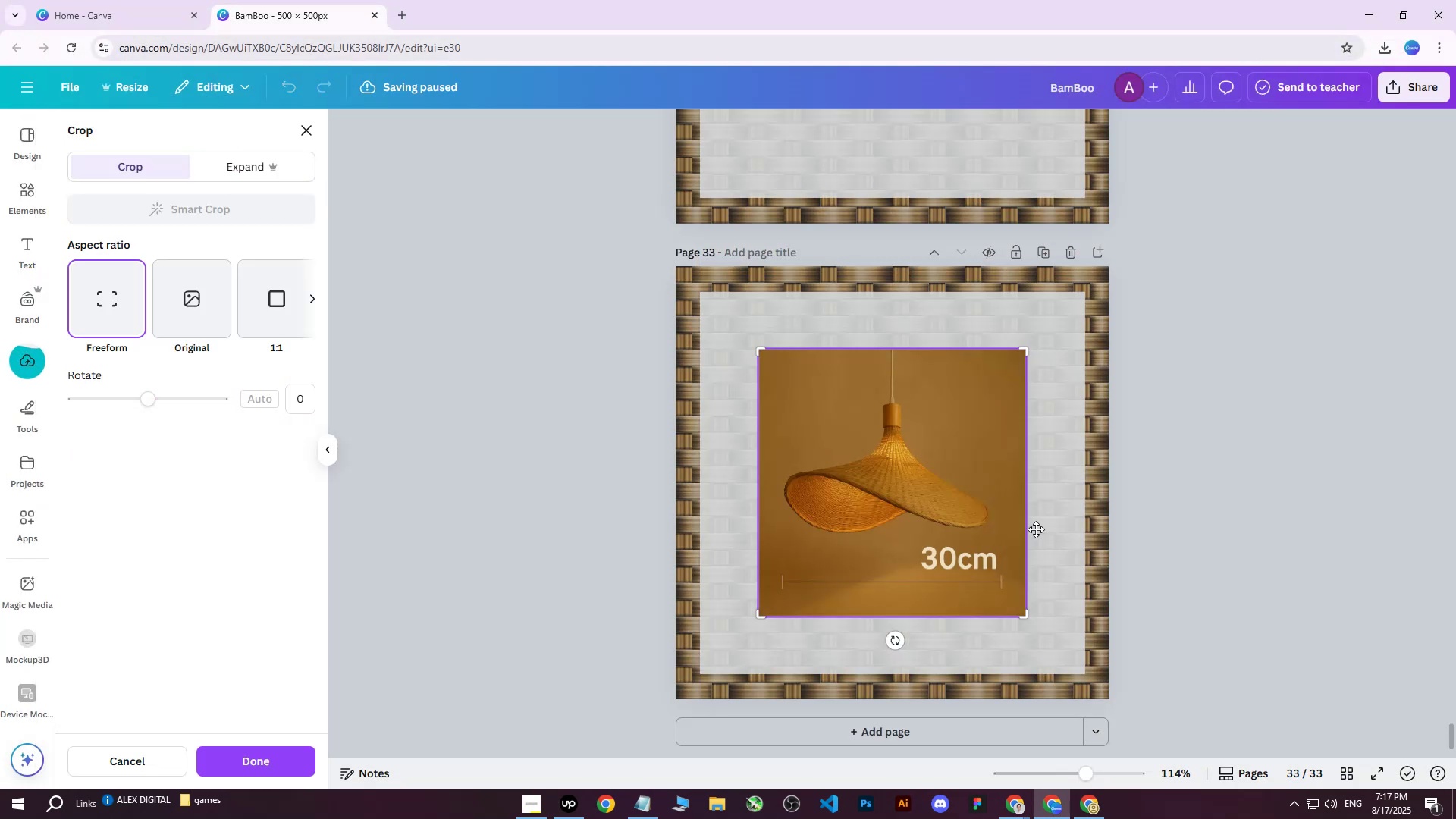 
left_click([1232, 441])
 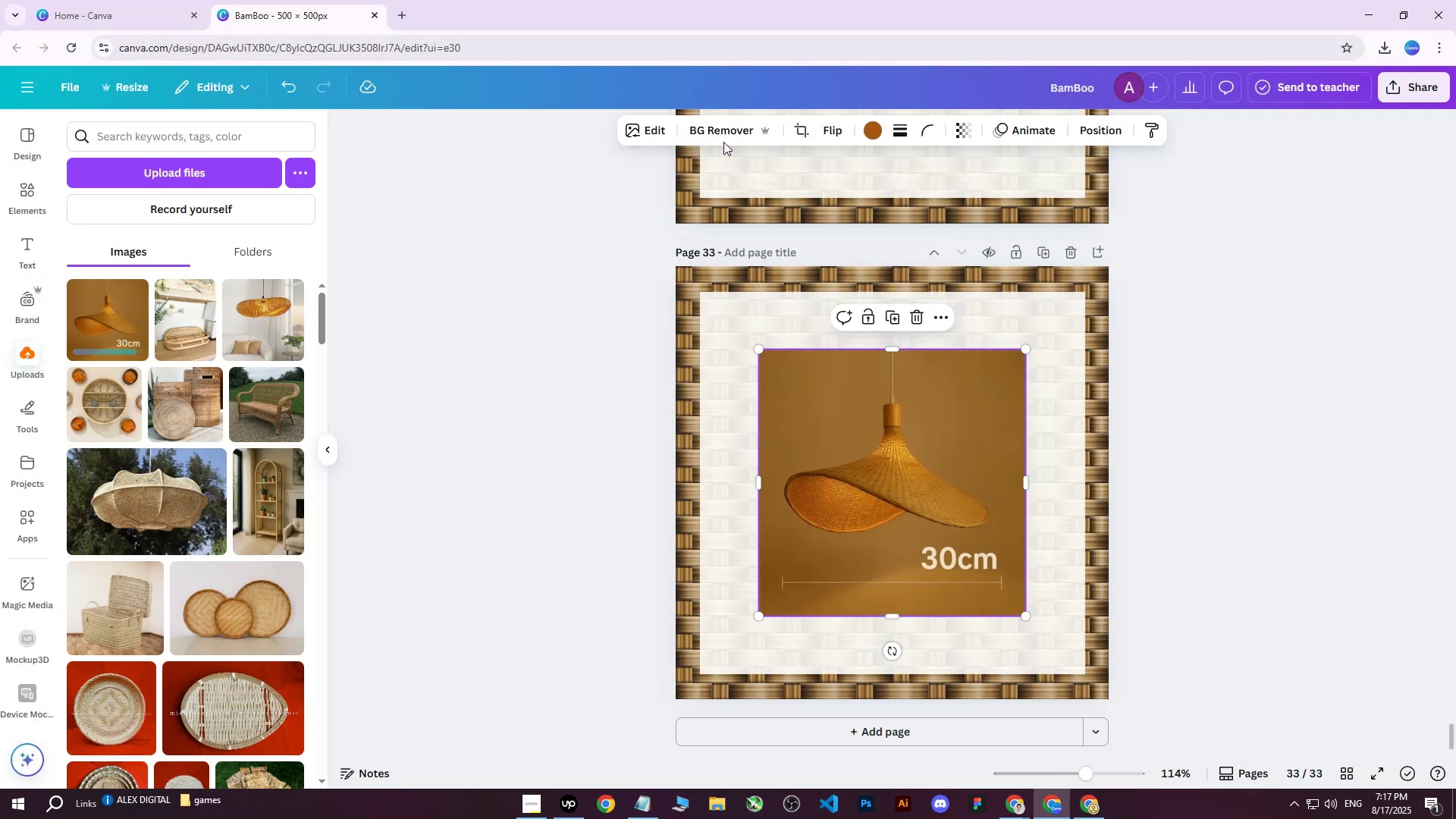 
left_click([709, 131])
 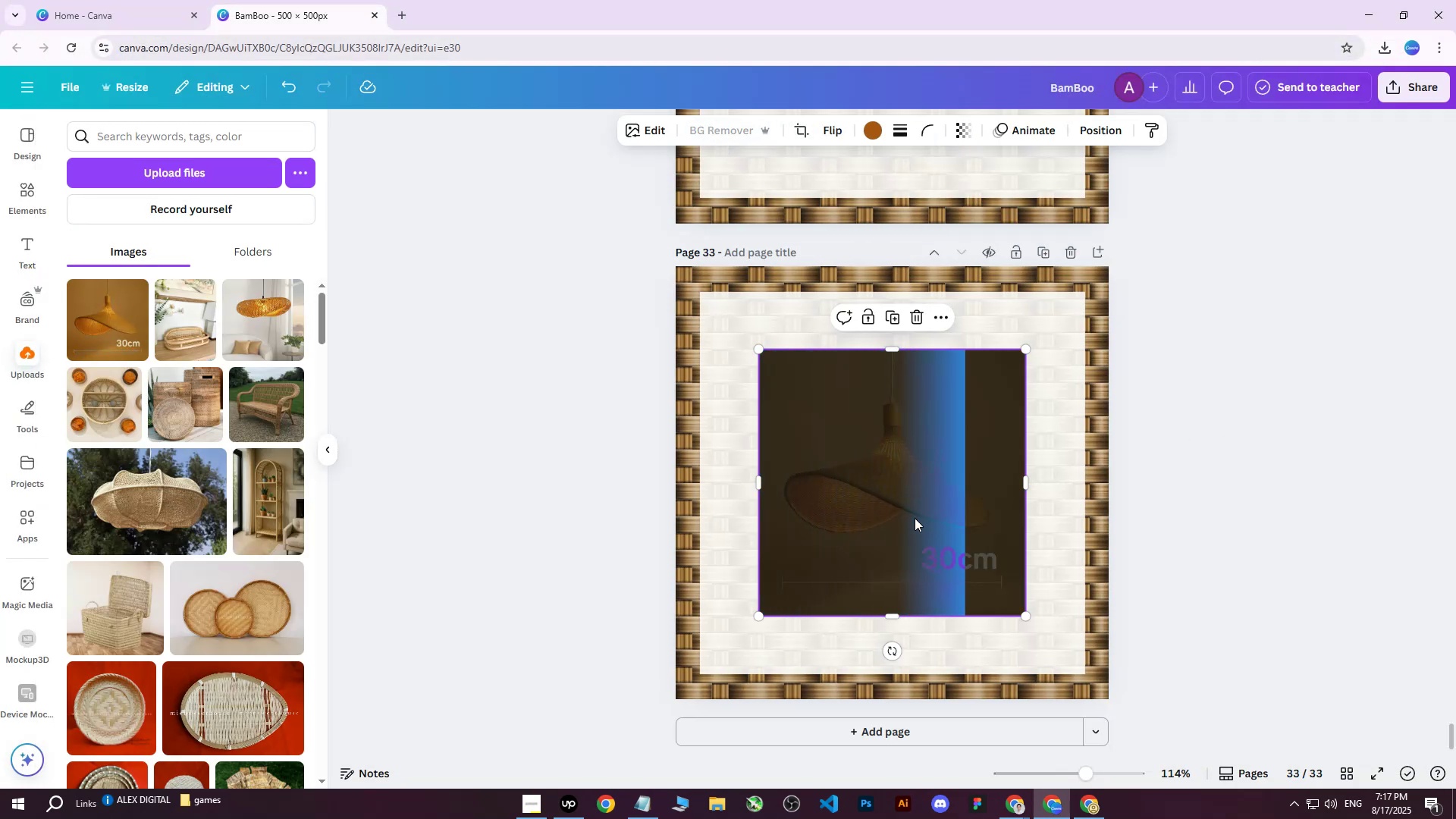 
double_click([922, 531])
 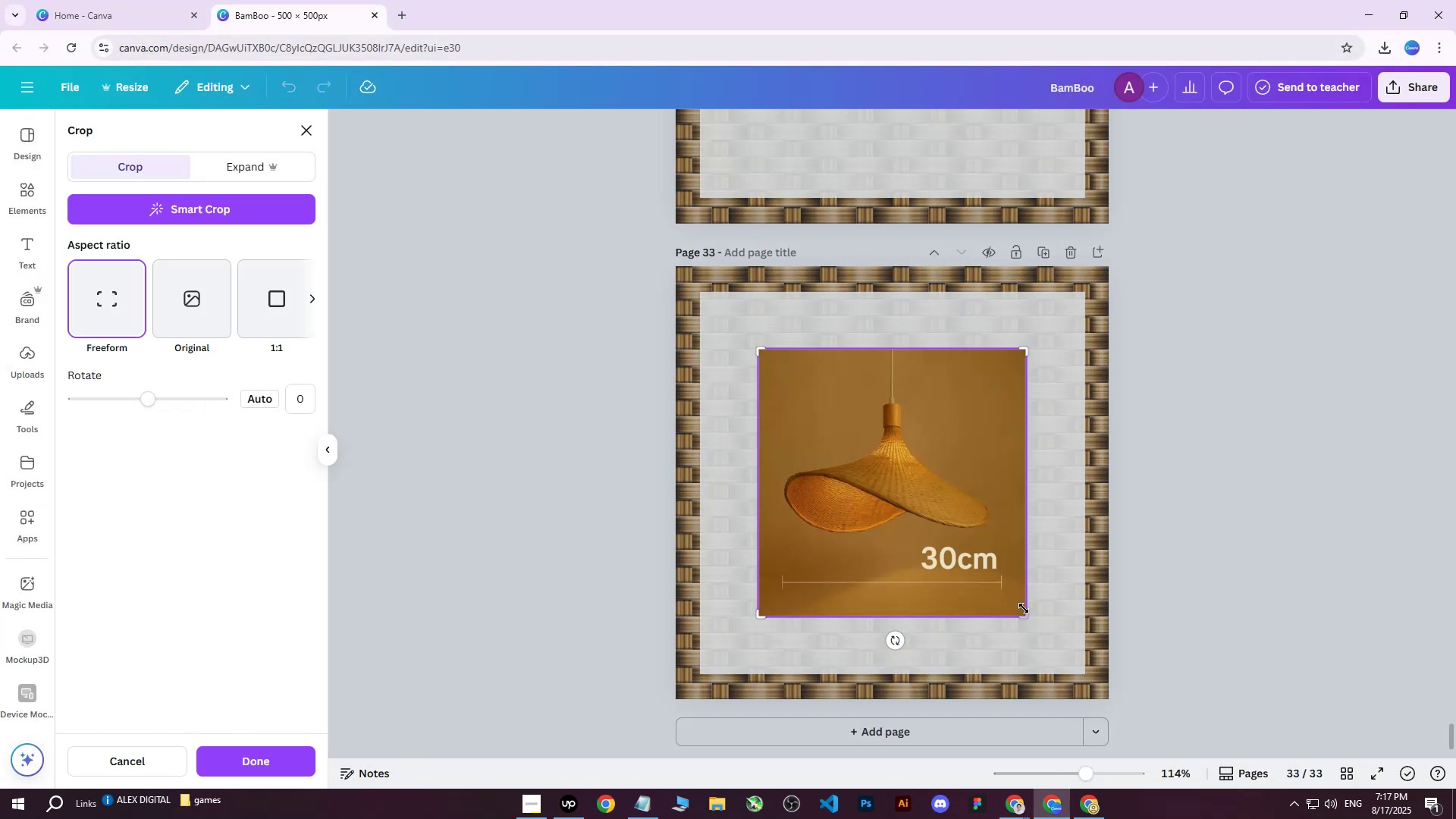 
left_click_drag(start_coordinate=[1020, 616], to_coordinate=[1023, 538])
 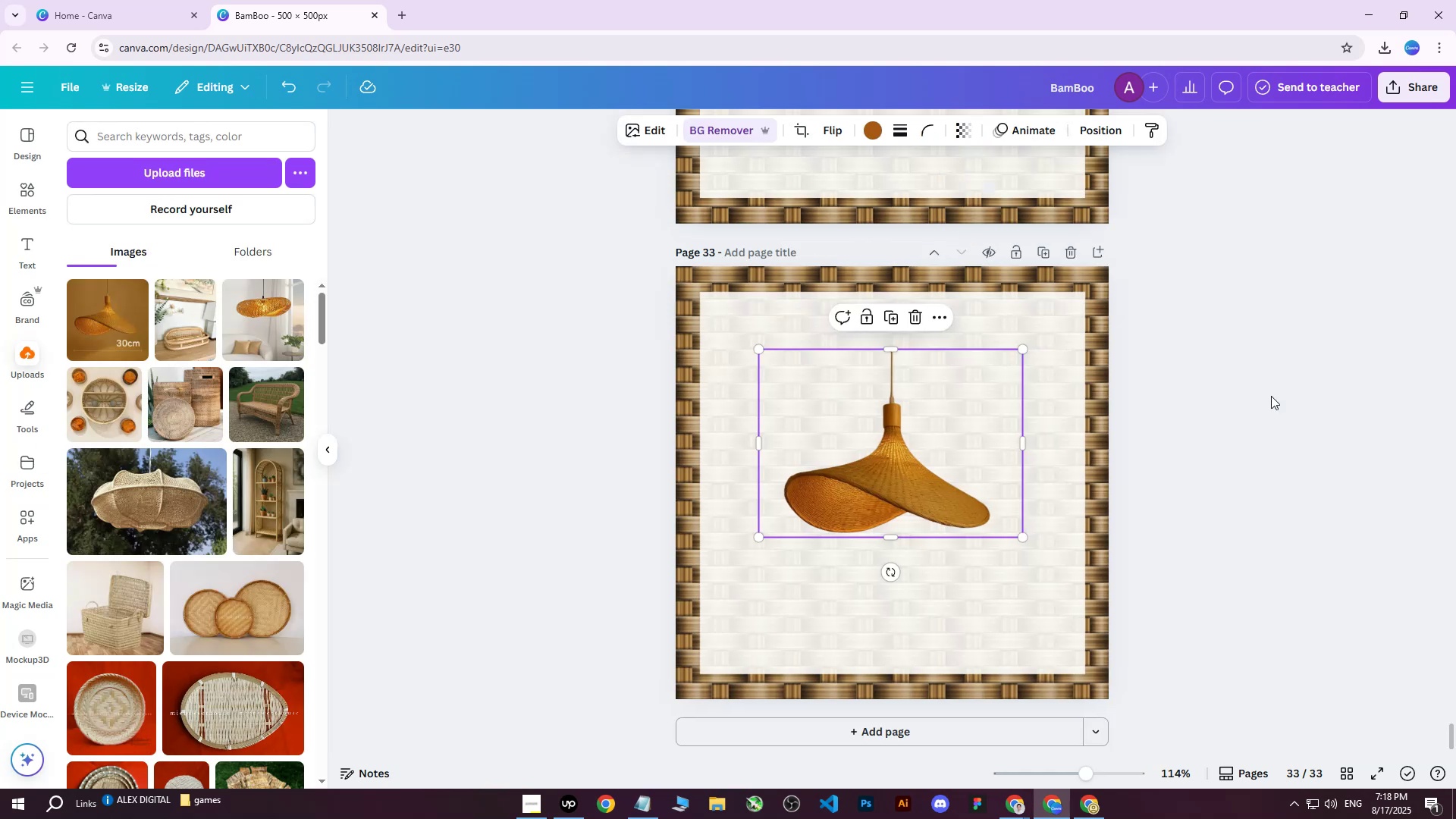 
double_click([1271, 396])
 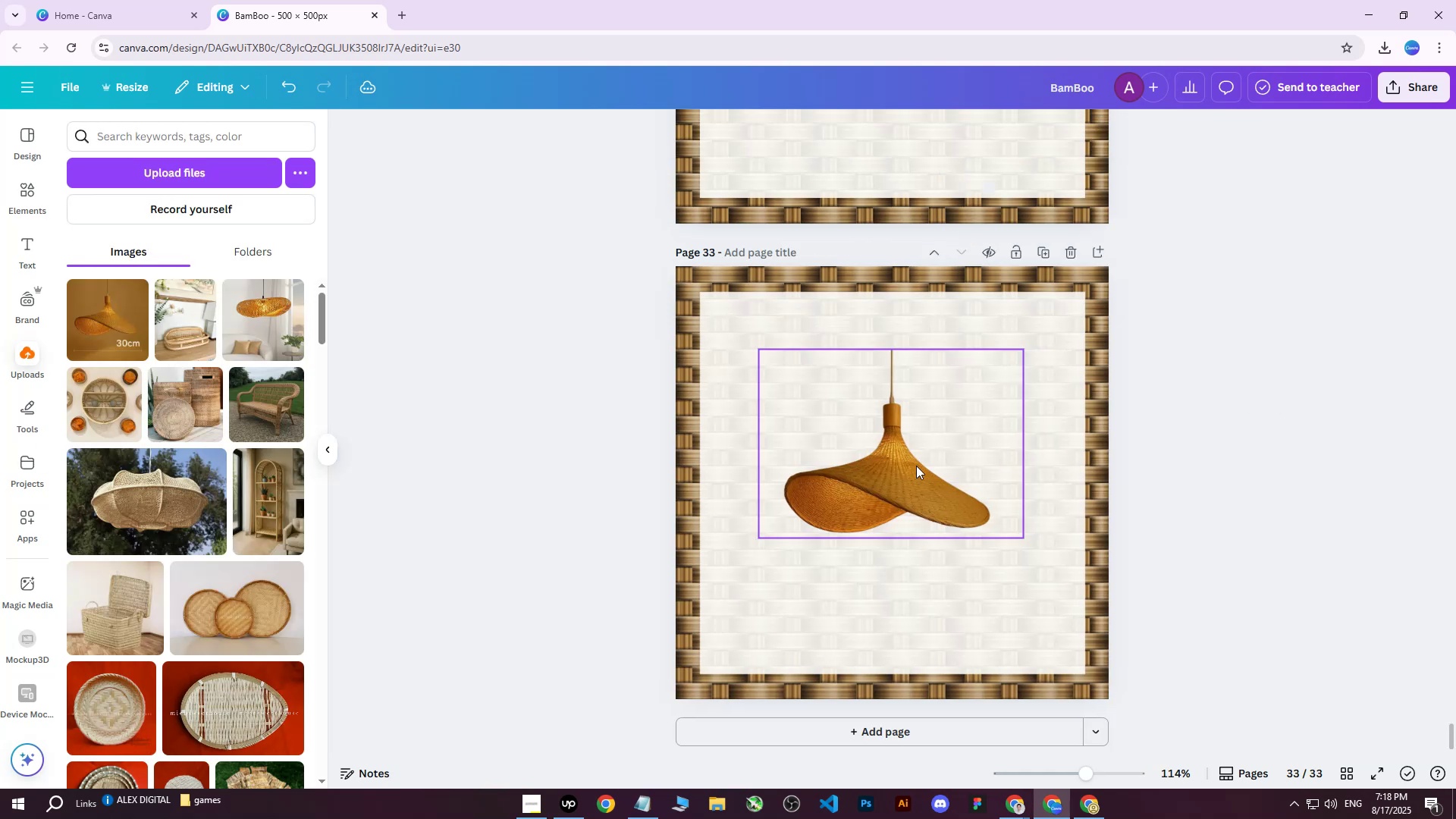 
triple_click([906, 466])
 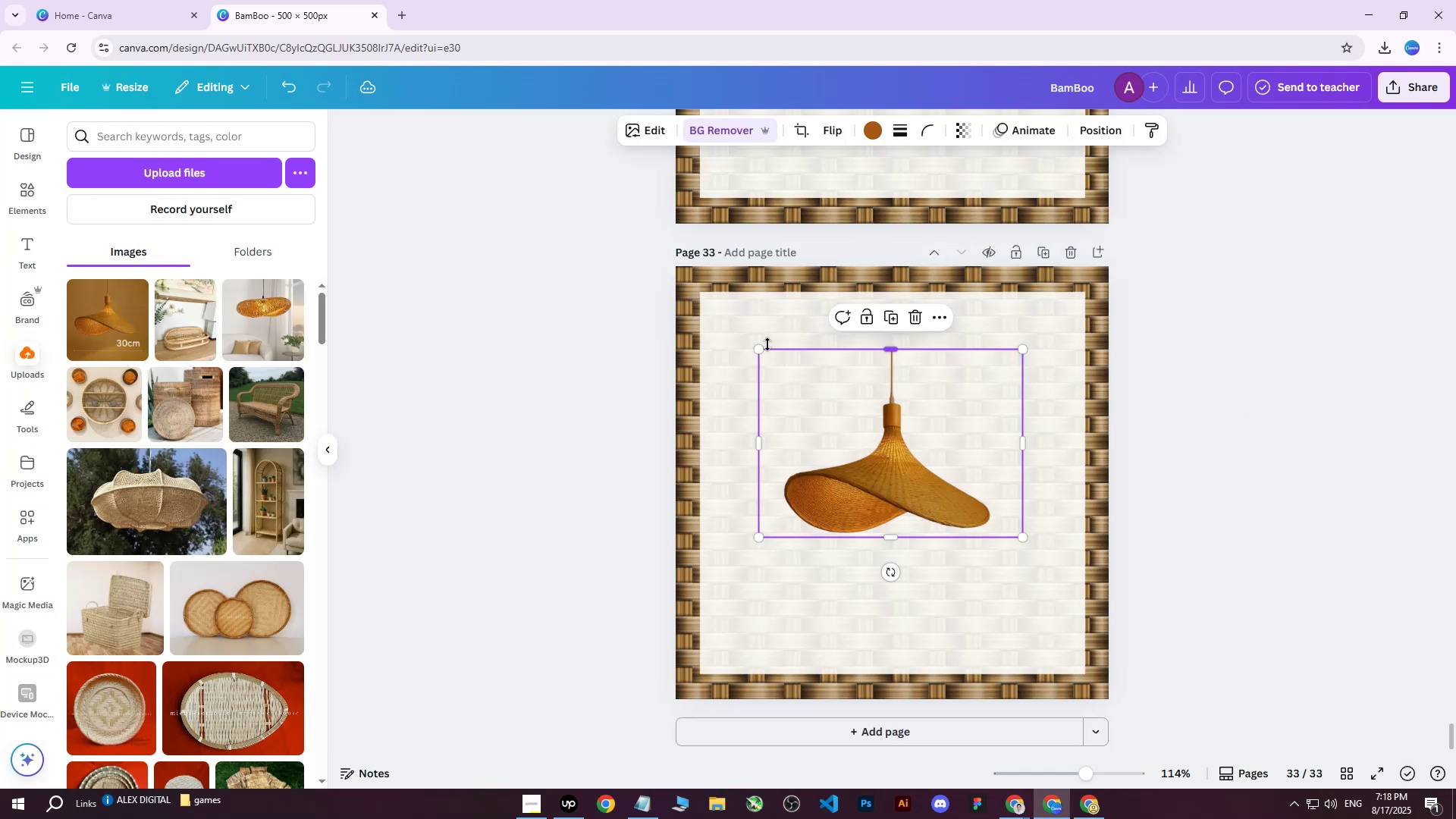 
left_click_drag(start_coordinate=[757, 353], to_coordinate=[624, 290])
 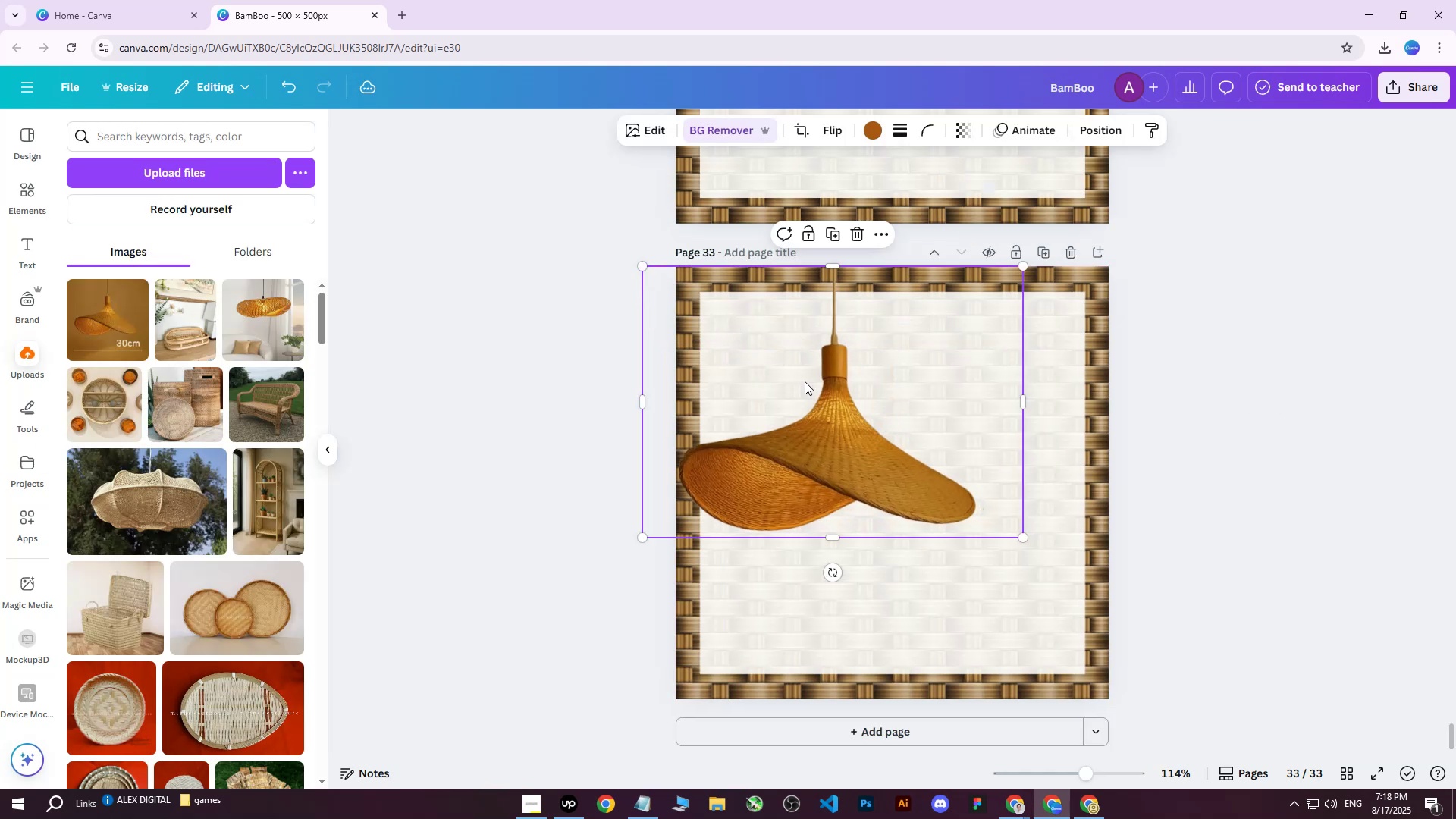 
left_click_drag(start_coordinate=[858, 412], to_coordinate=[917, 437])
 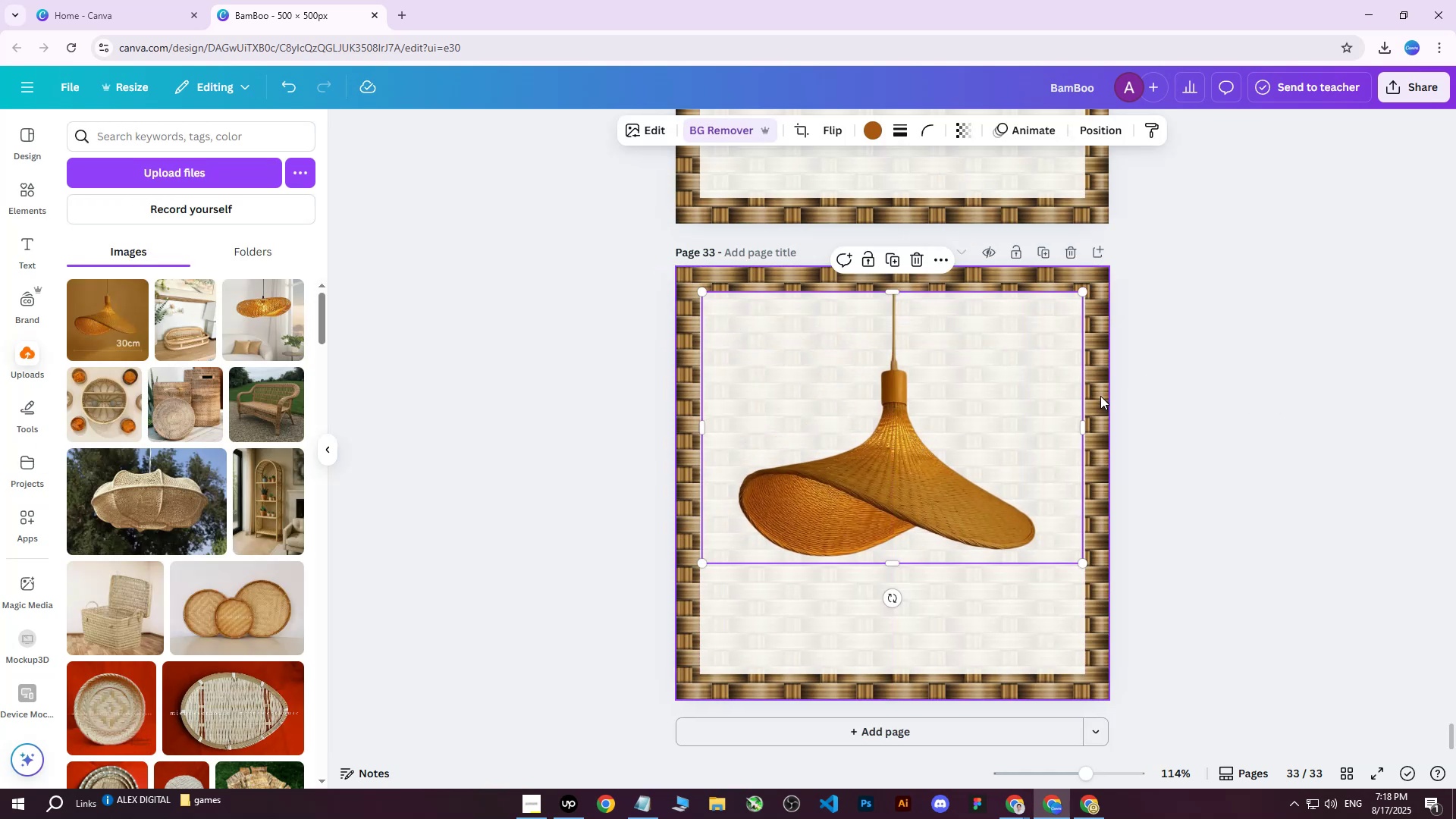 
left_click([1222, 347])
 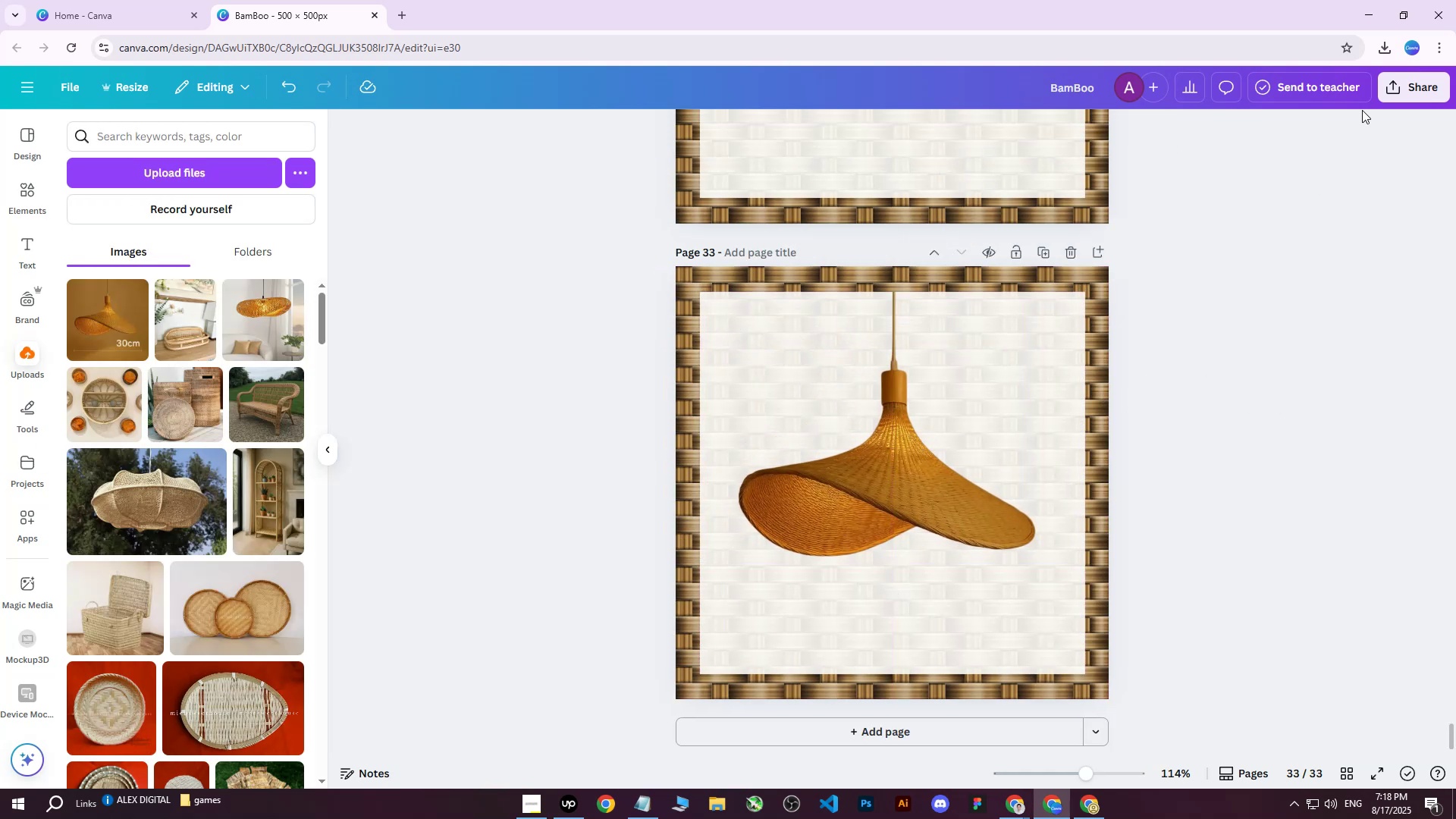 
left_click([1387, 95])
 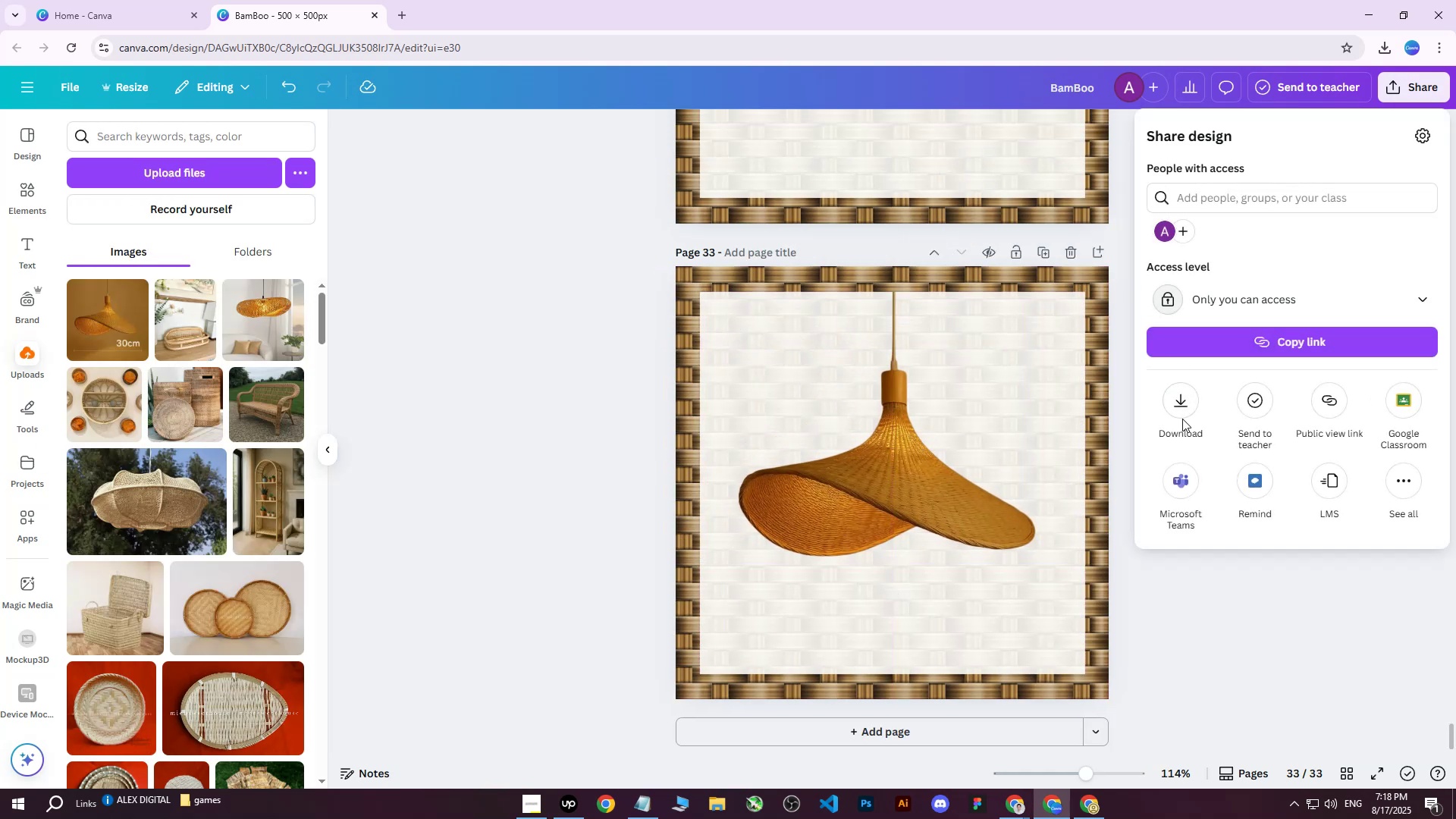 
double_click([1184, 414])
 